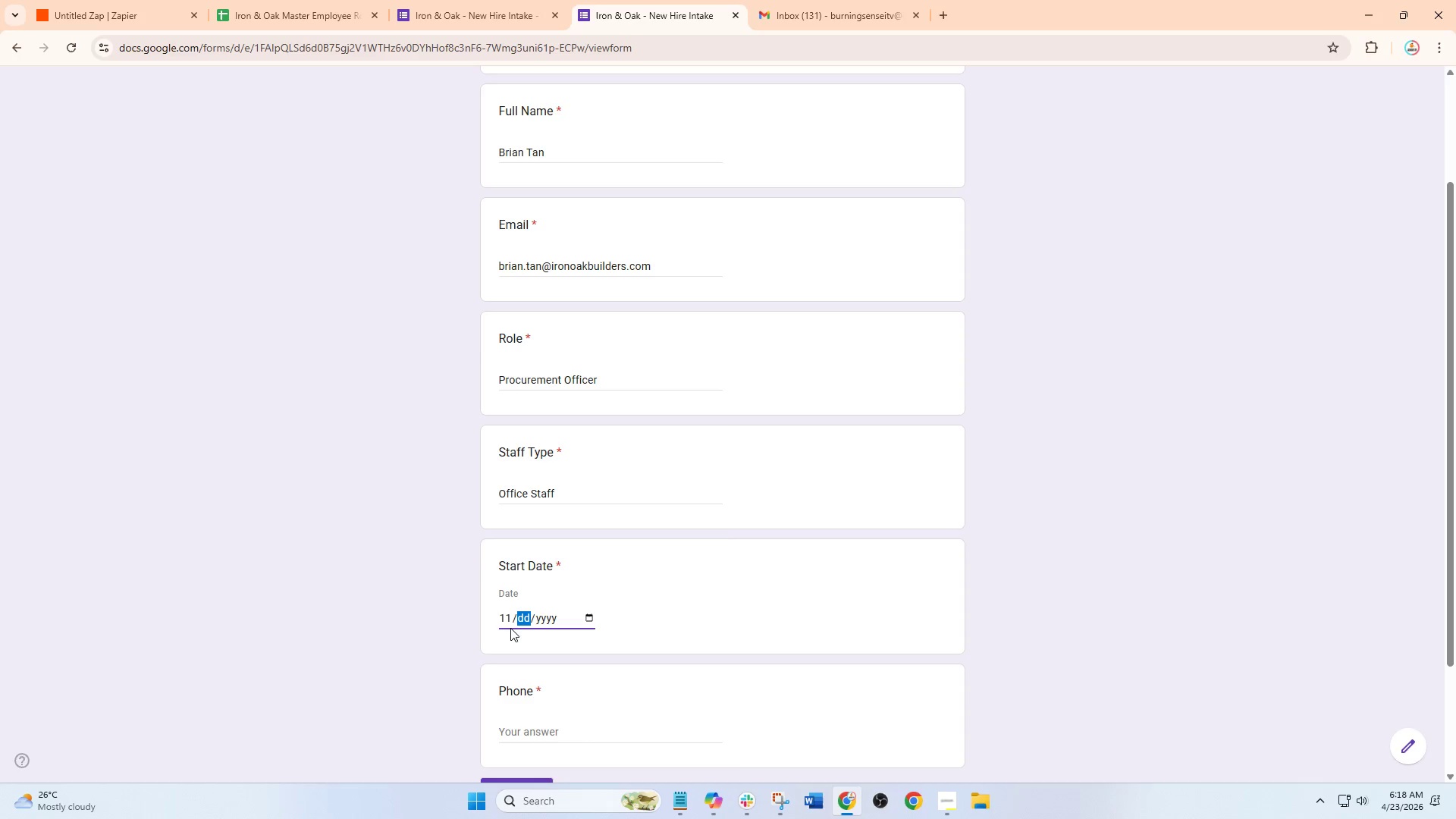 
key(Numpad1)
 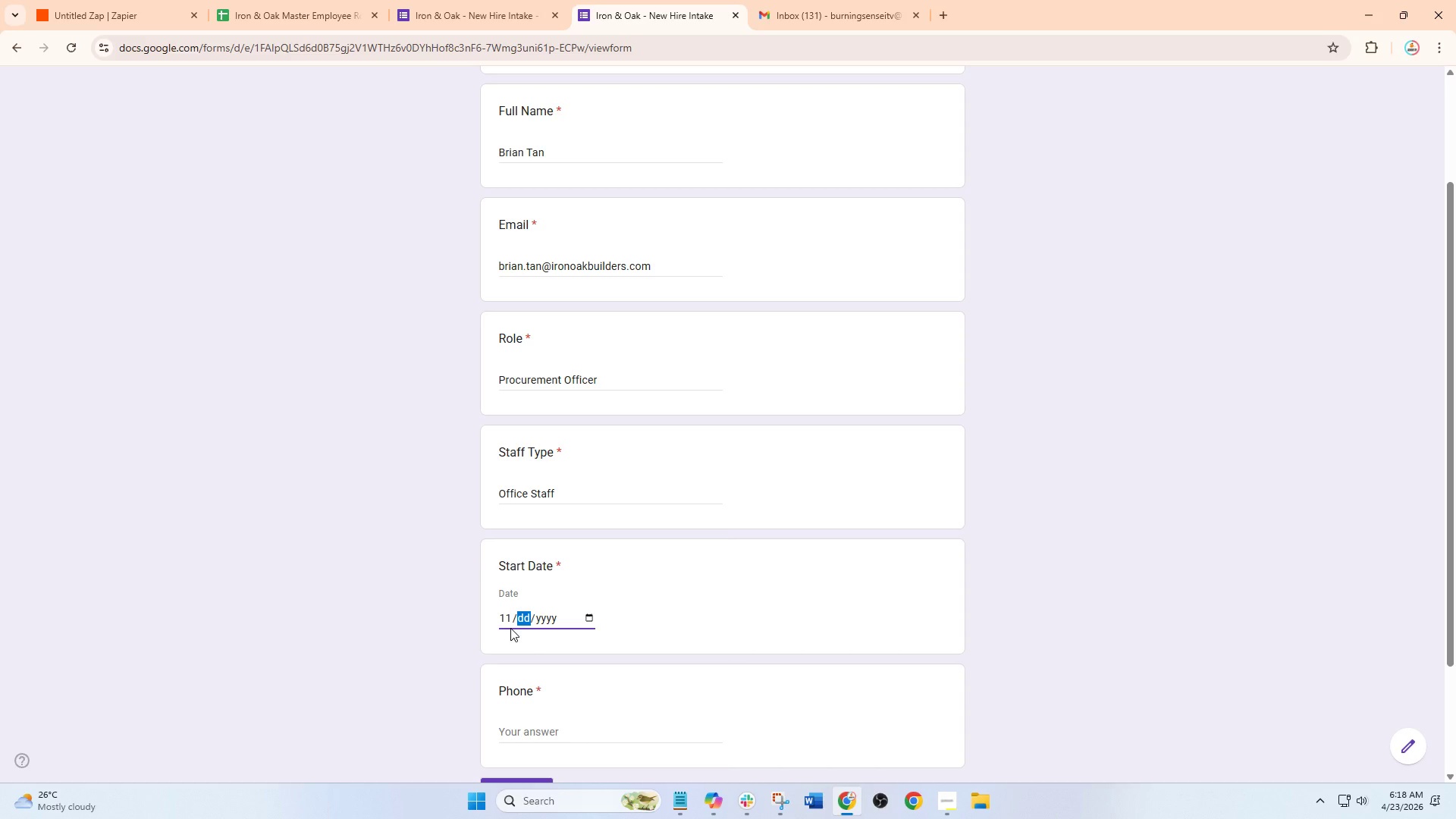 
key(Numpad2)
 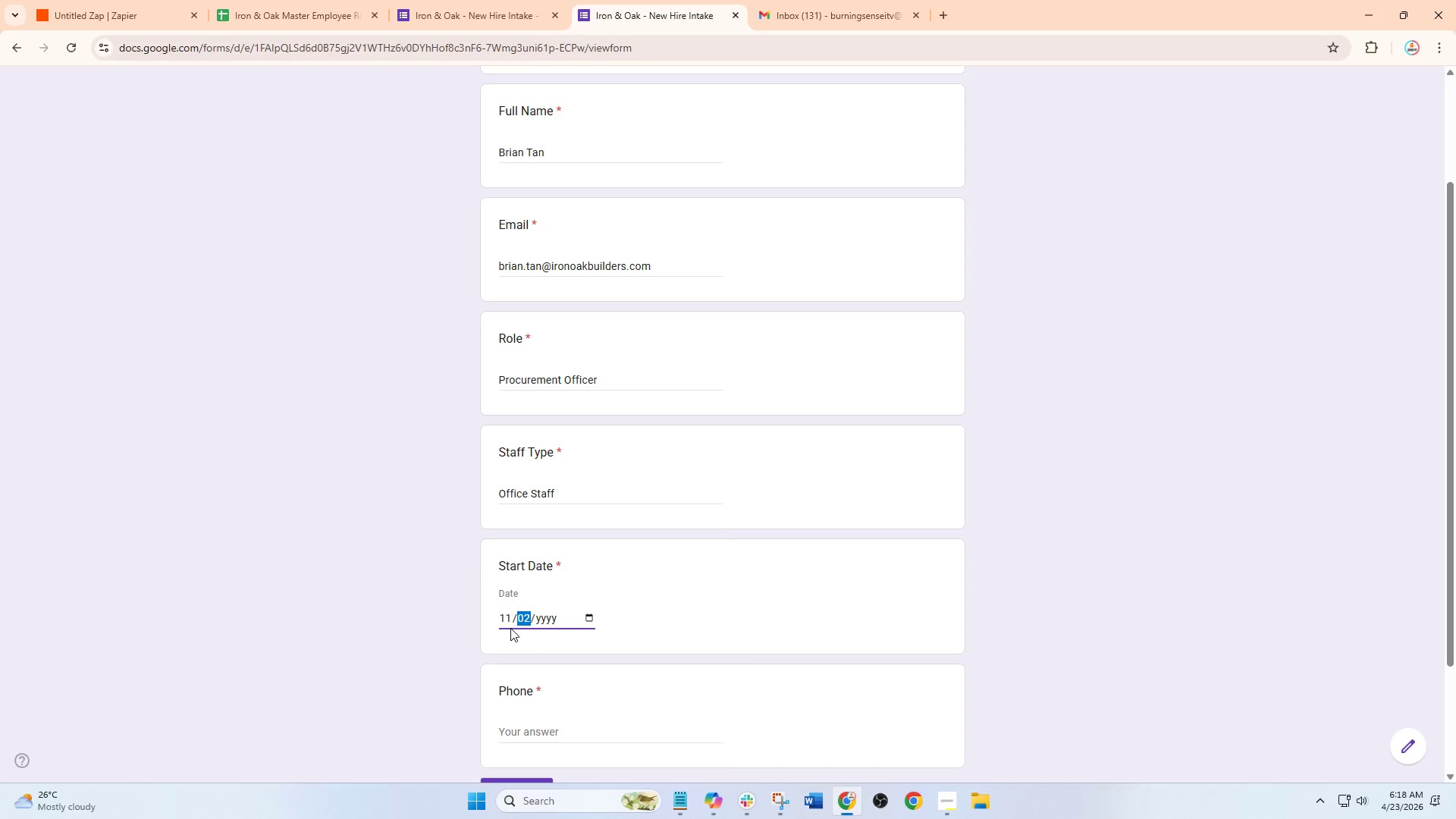 
key(Numpad5)
 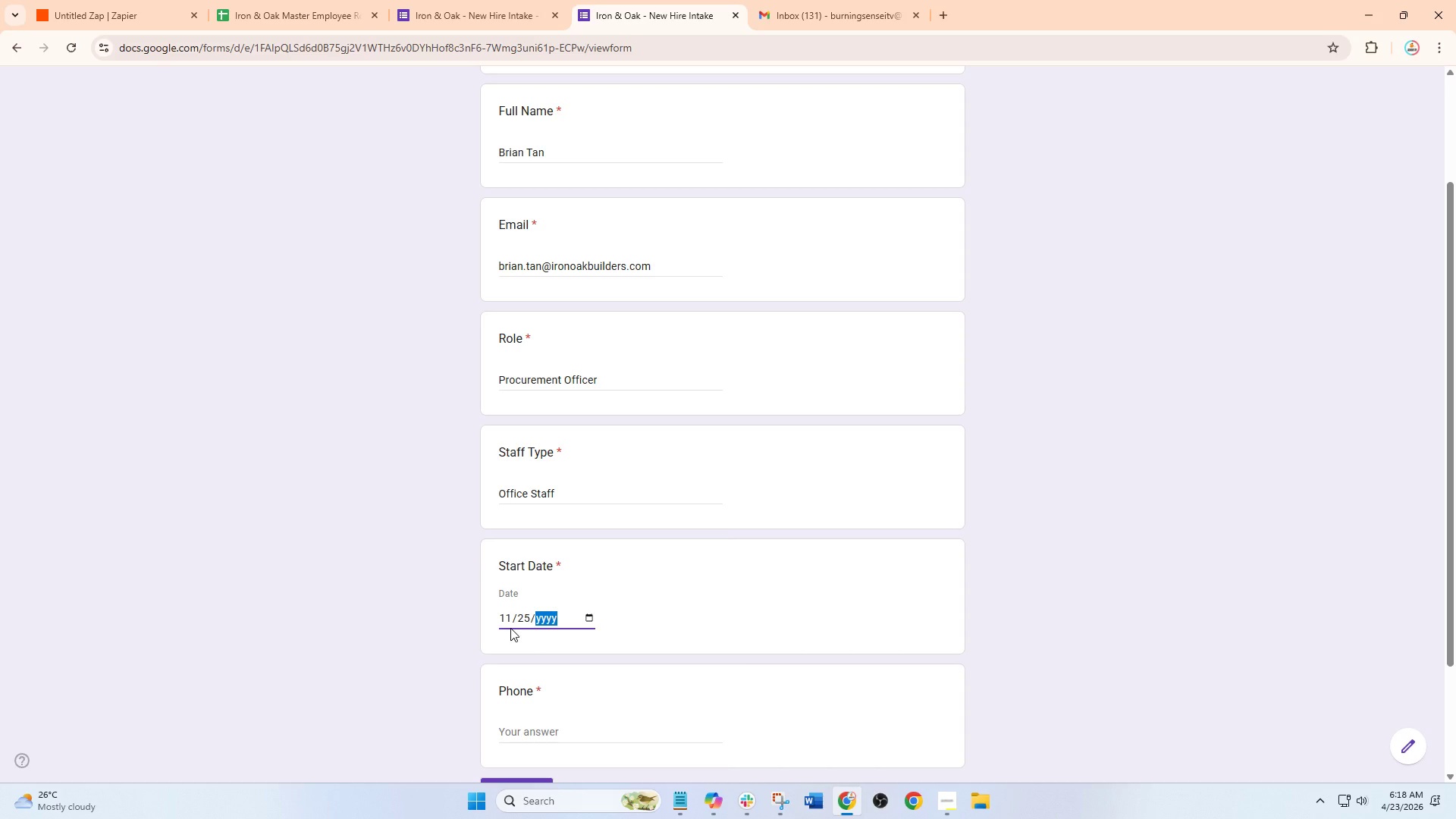 
key(Numpad2)
 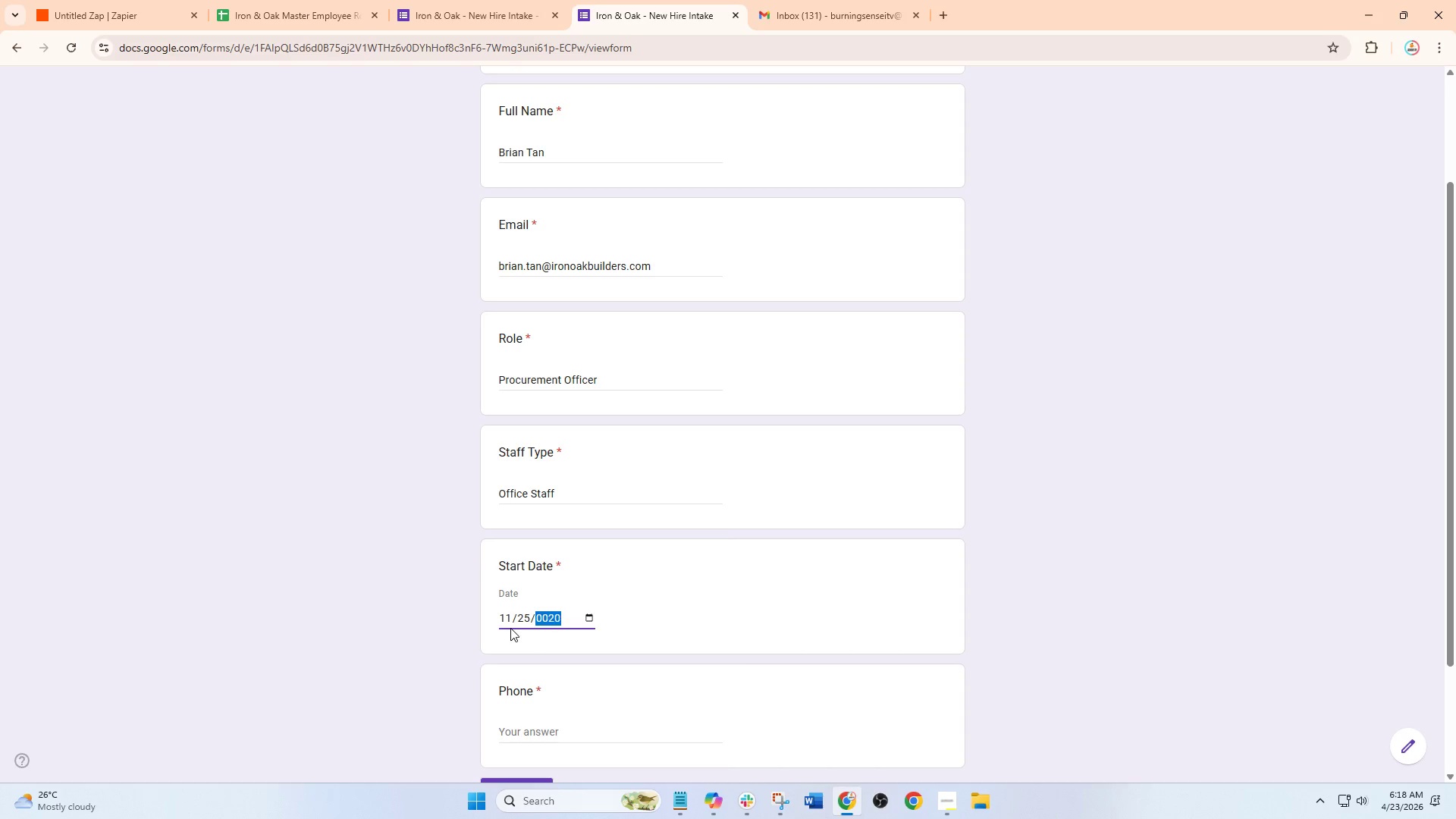 
key(Numpad0)
 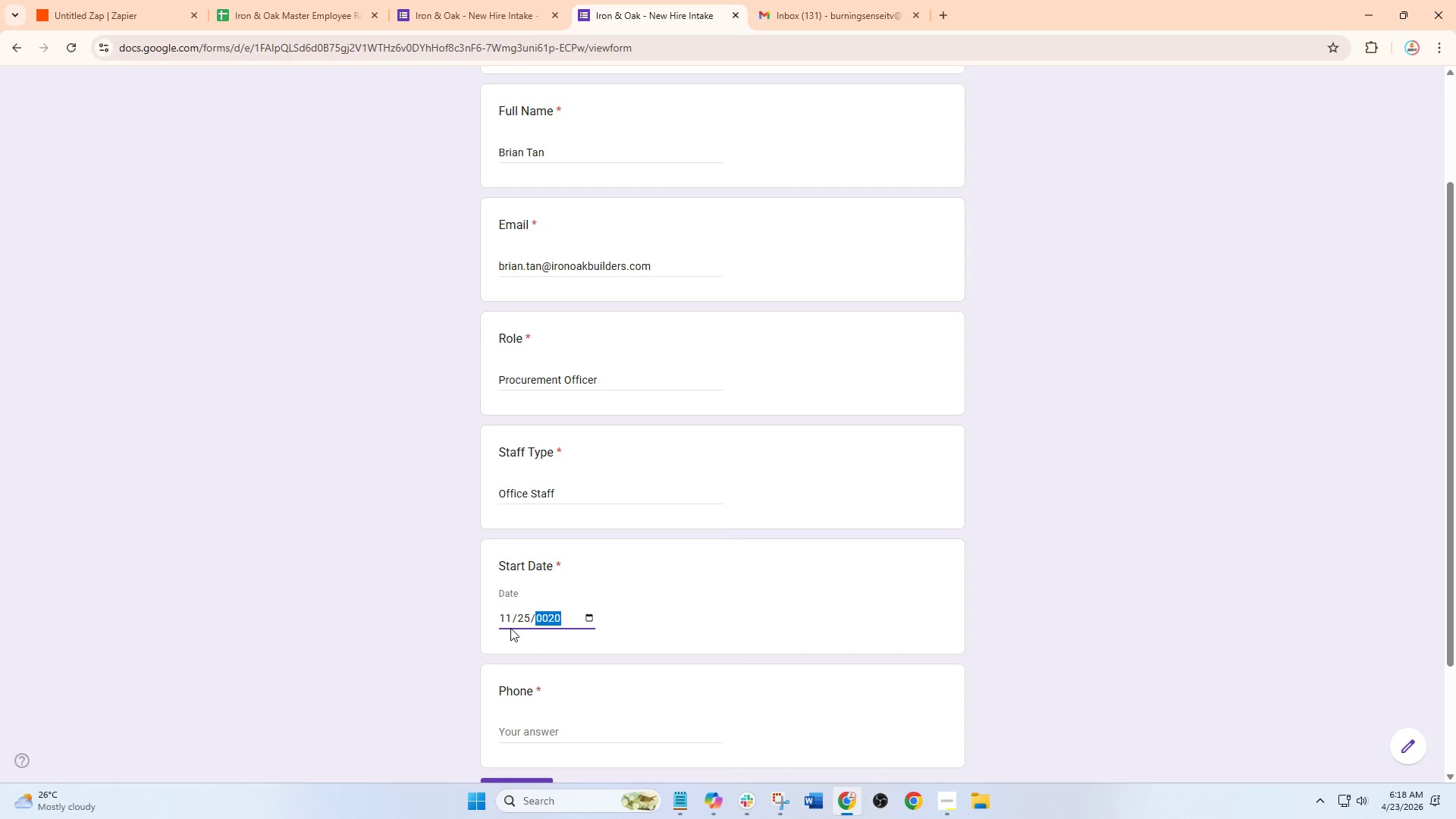 
key(Numpad2)
 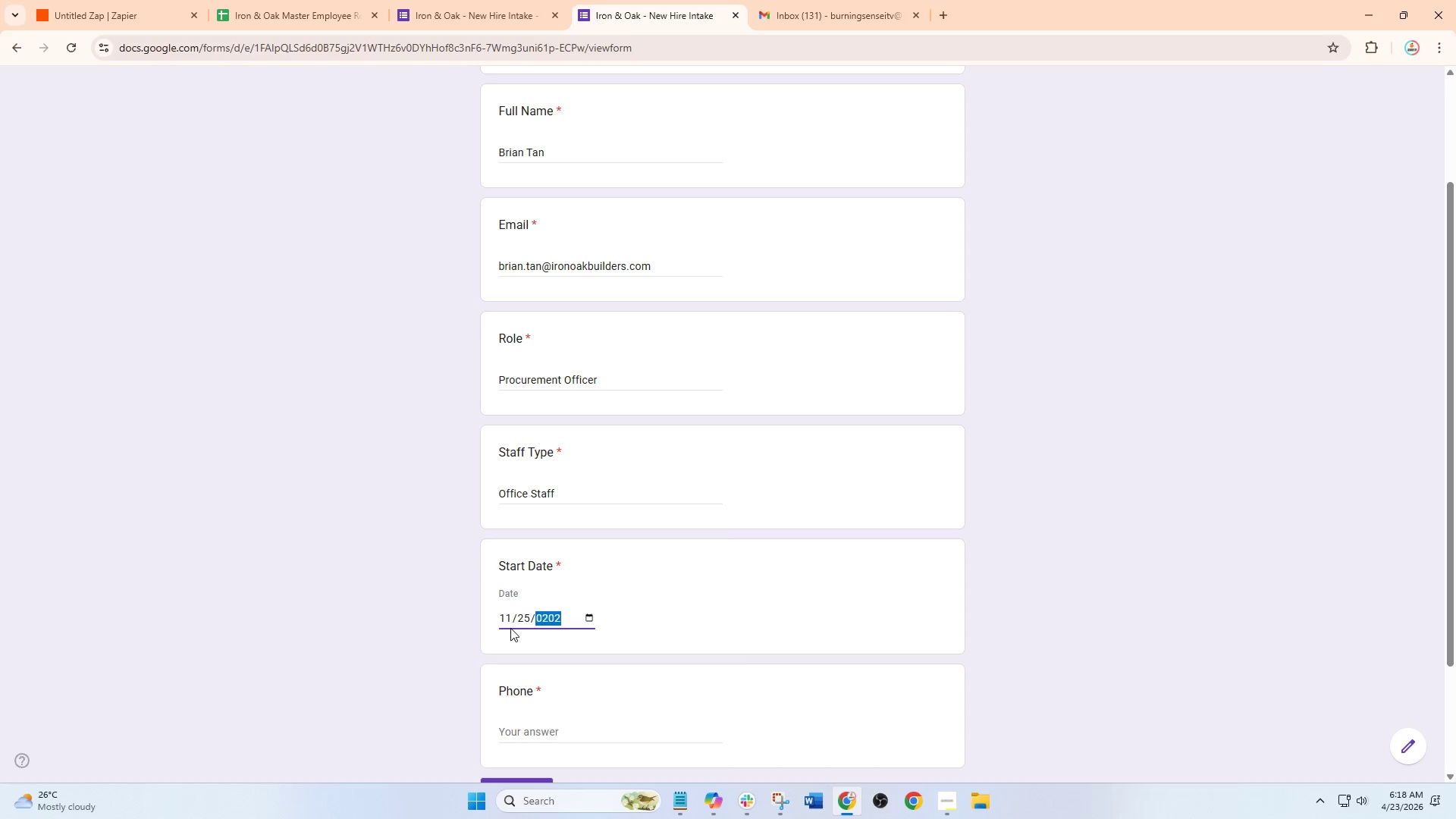 
key(Numpad9)
 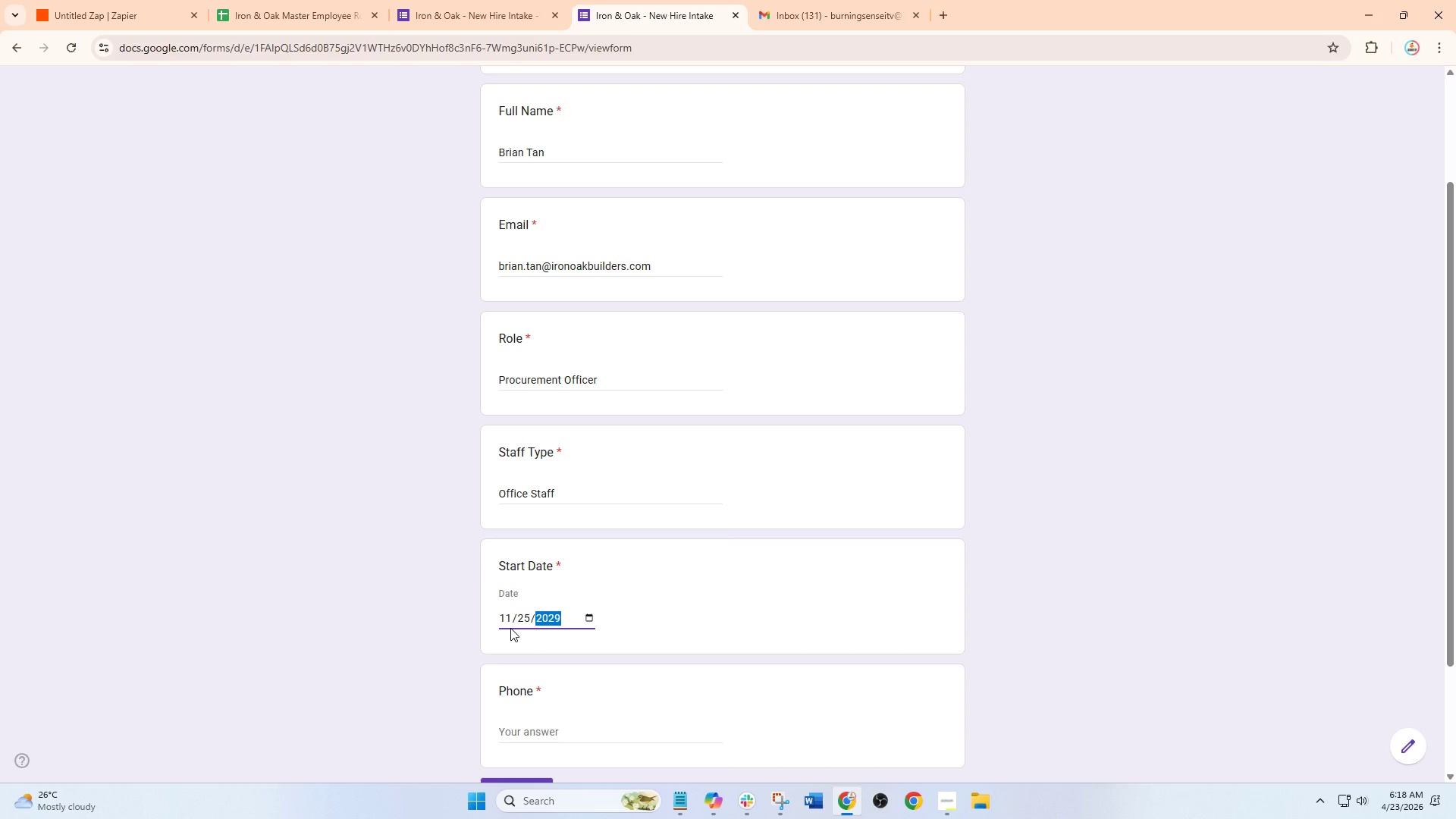 
key(Numpad6)
 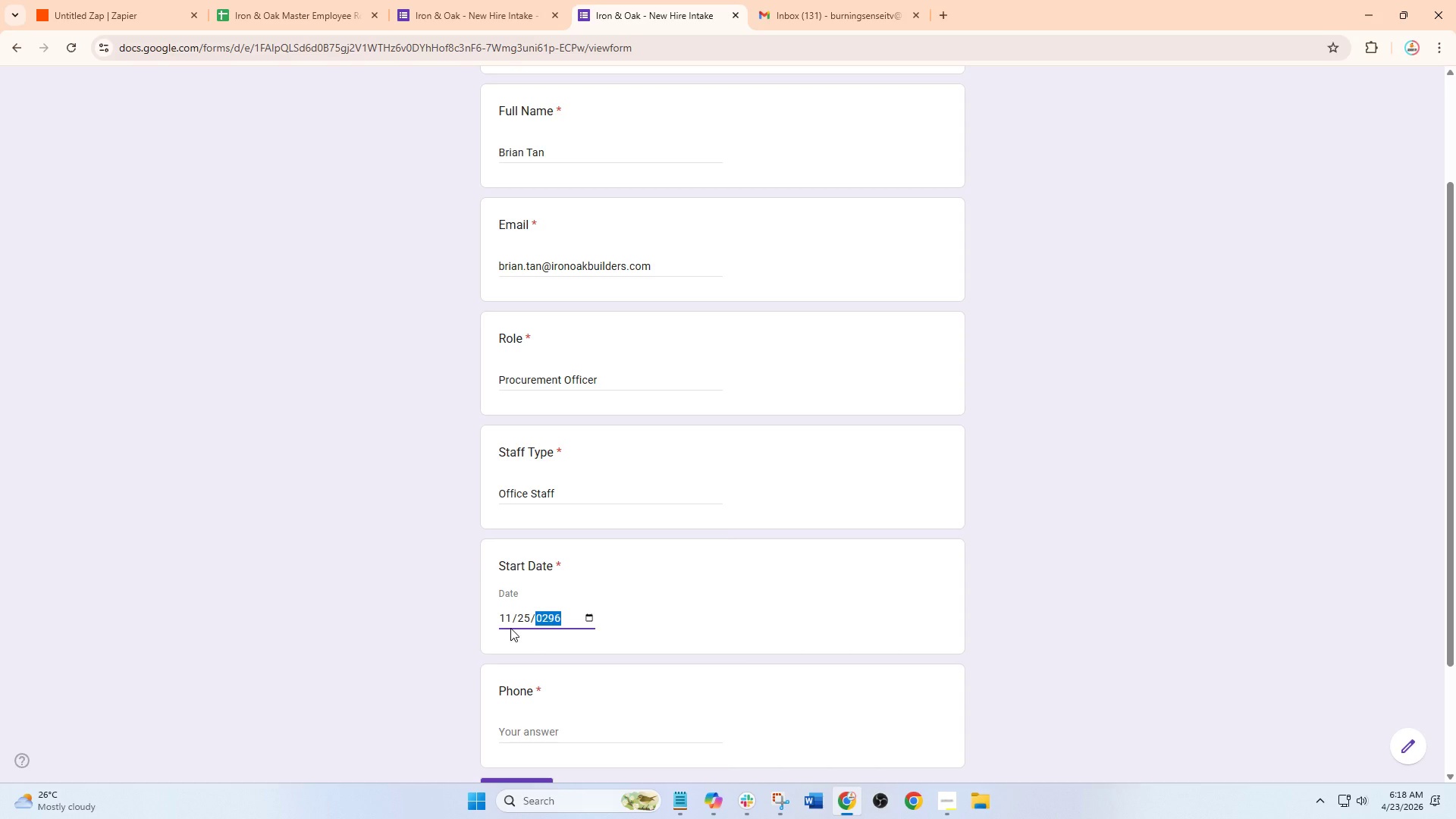 
key(Numpad6)
 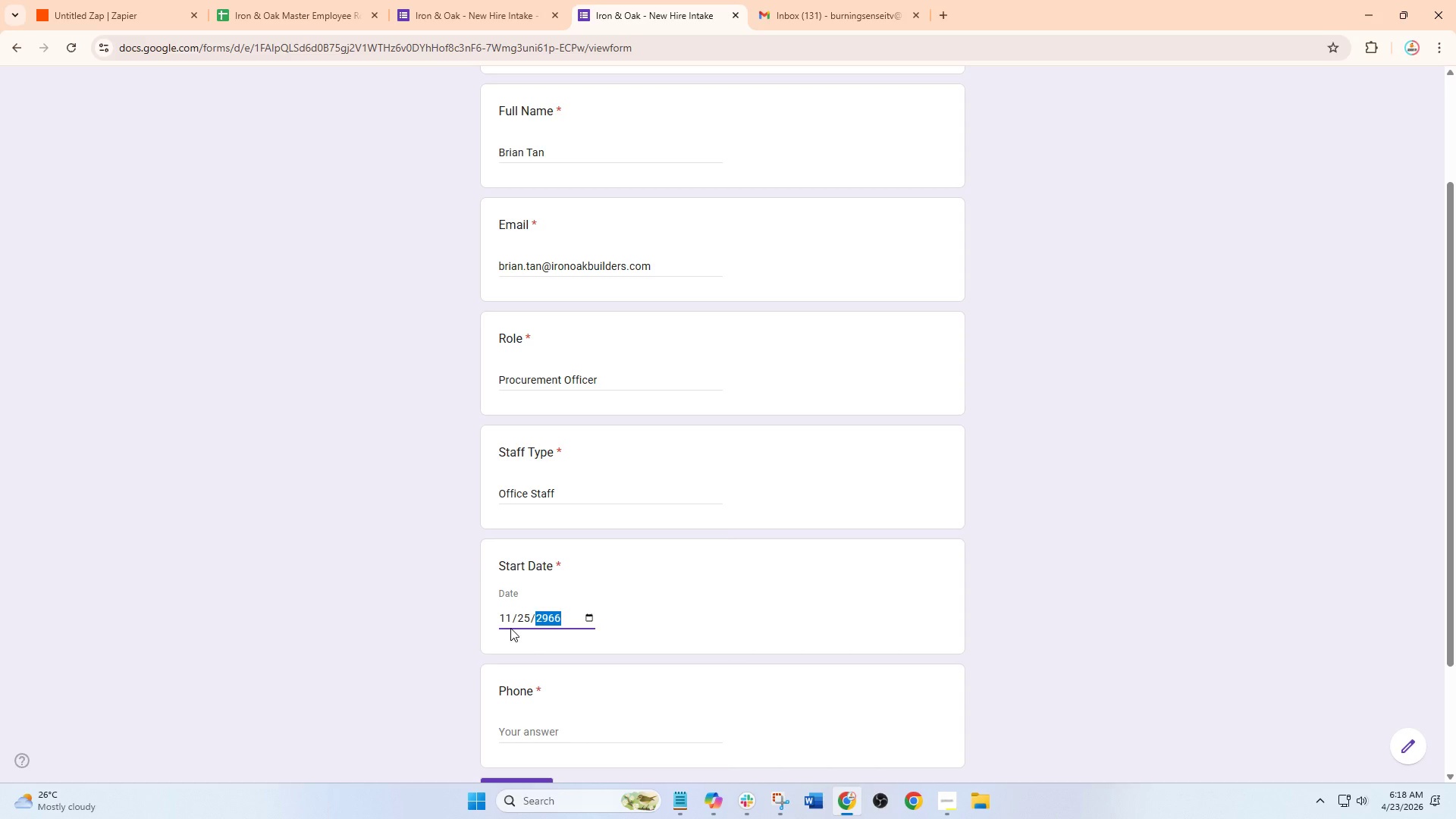 
key(Numpad0)
 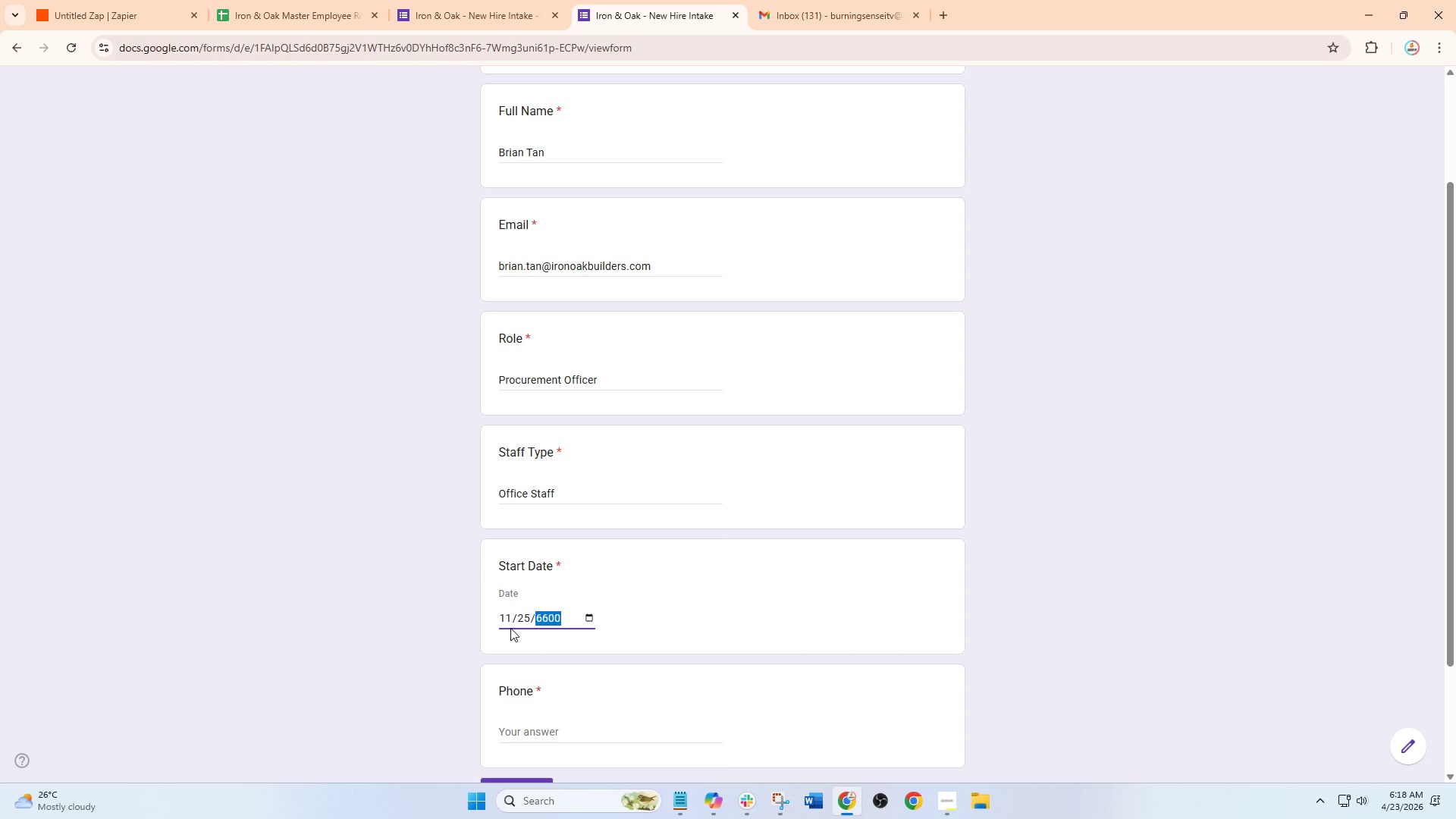 
hold_key(key=Numpad0, duration=0.34)
 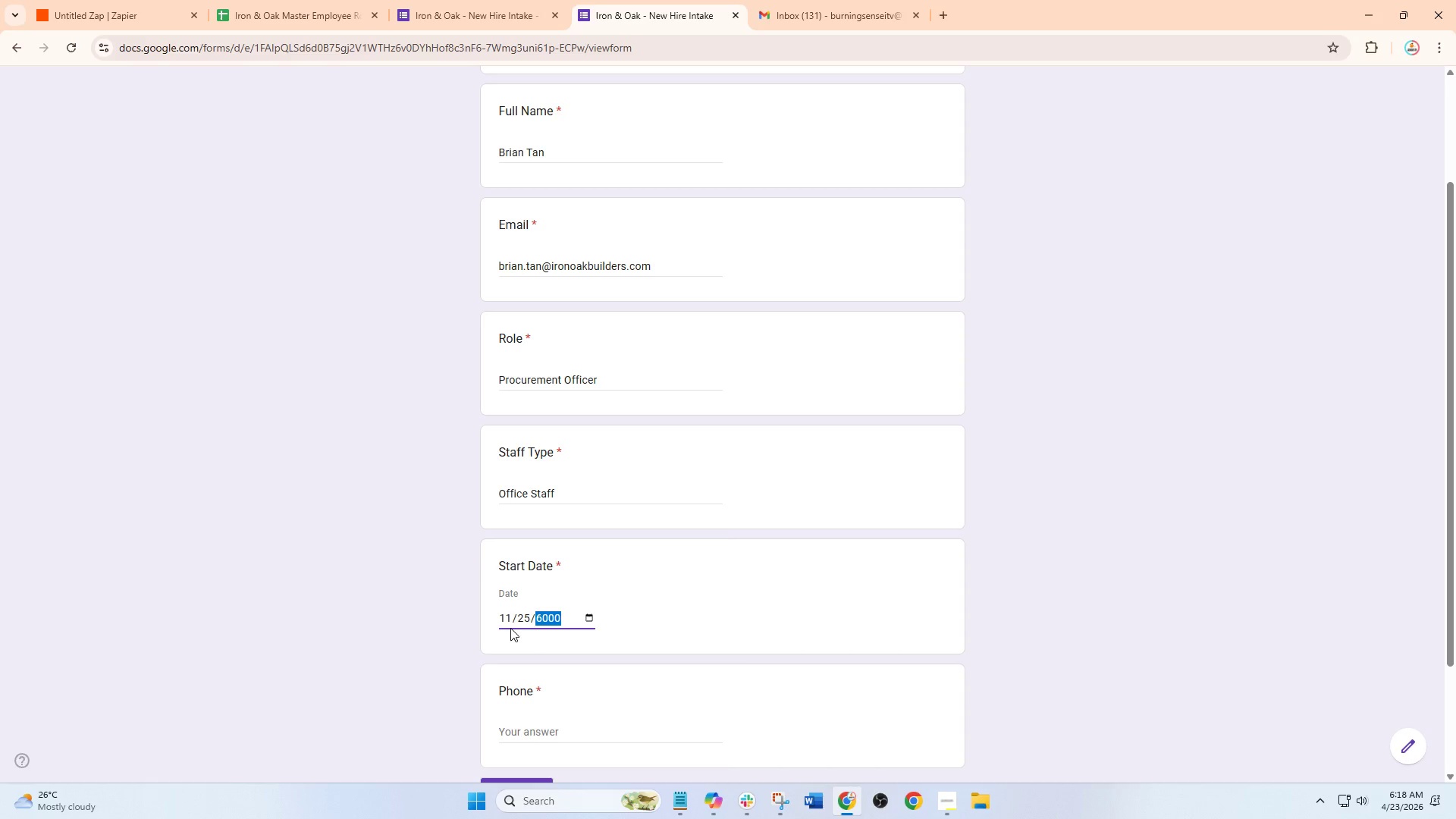 
key(Numpad0)
 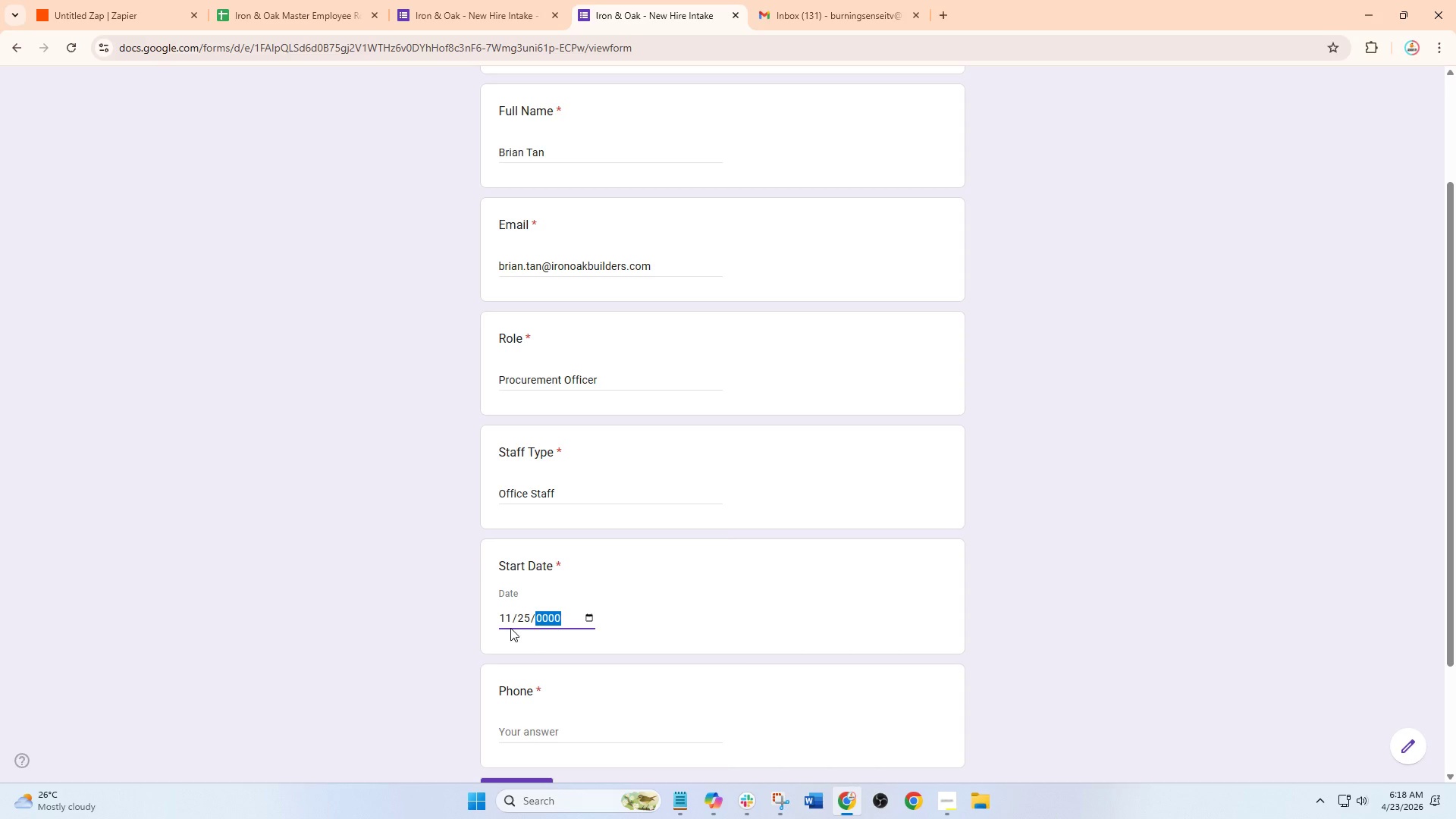 
key(Numpad0)
 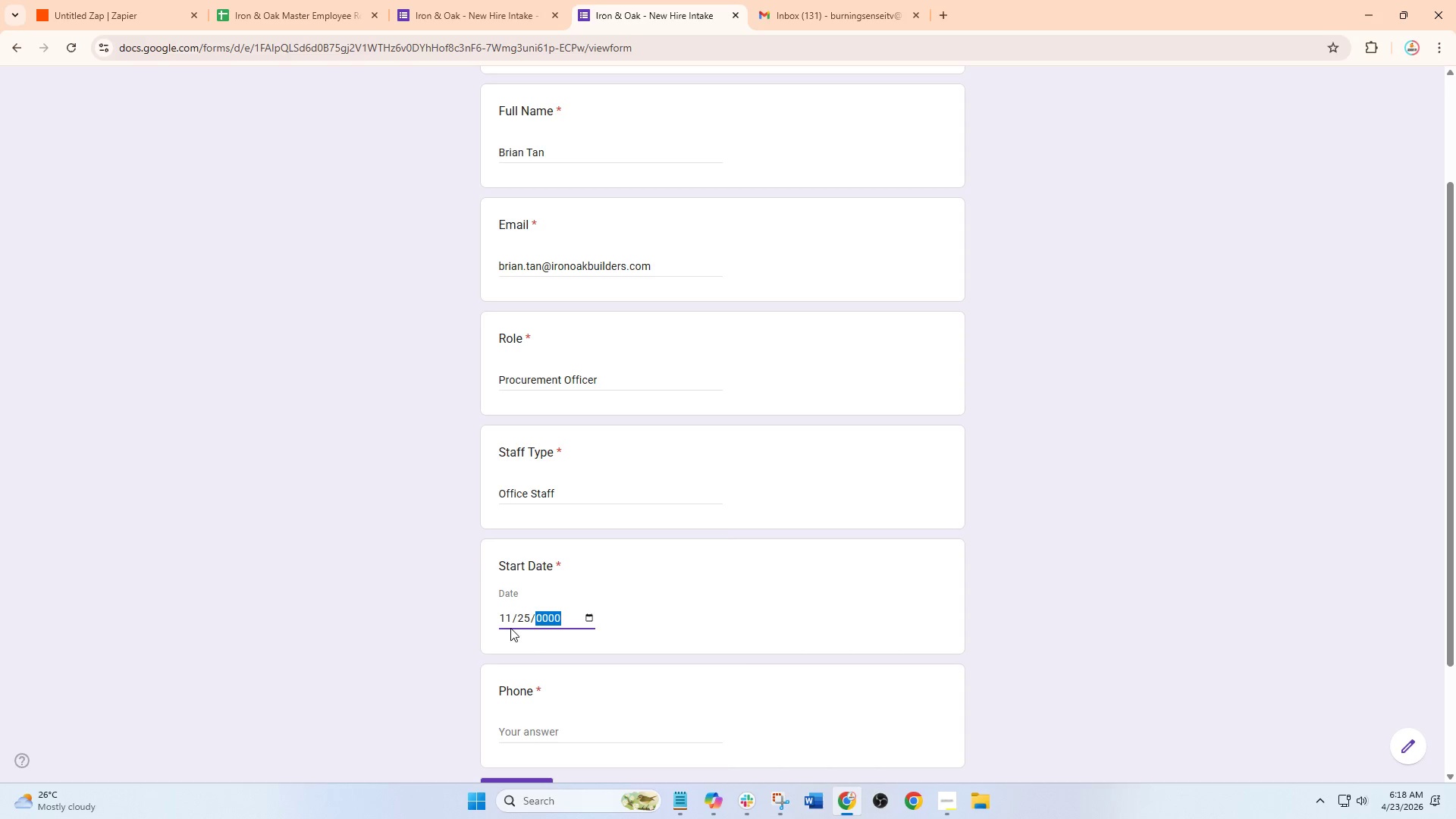 
key(Numpad2)
 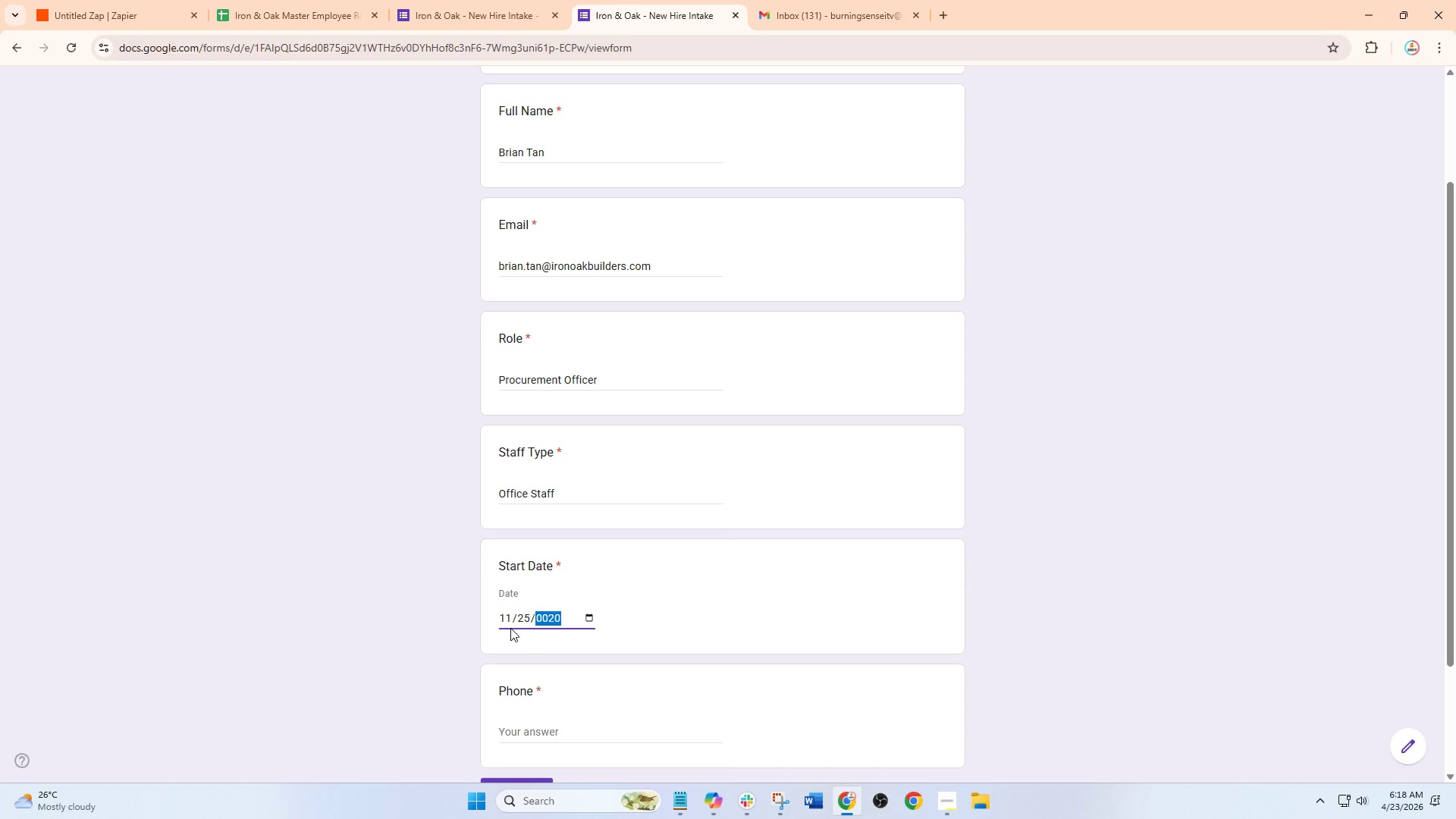 
key(Numpad0)
 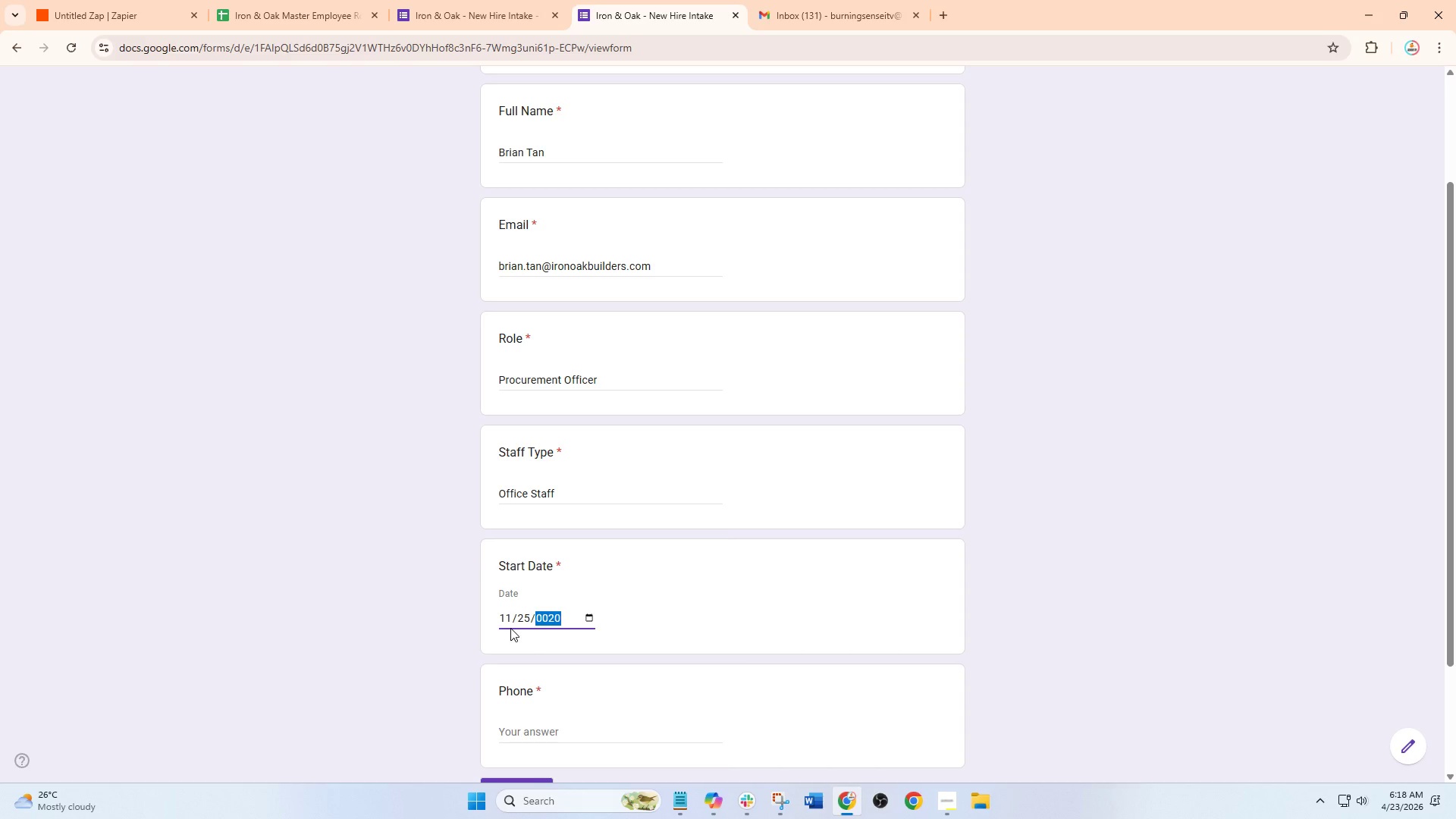 
key(Numpad2)
 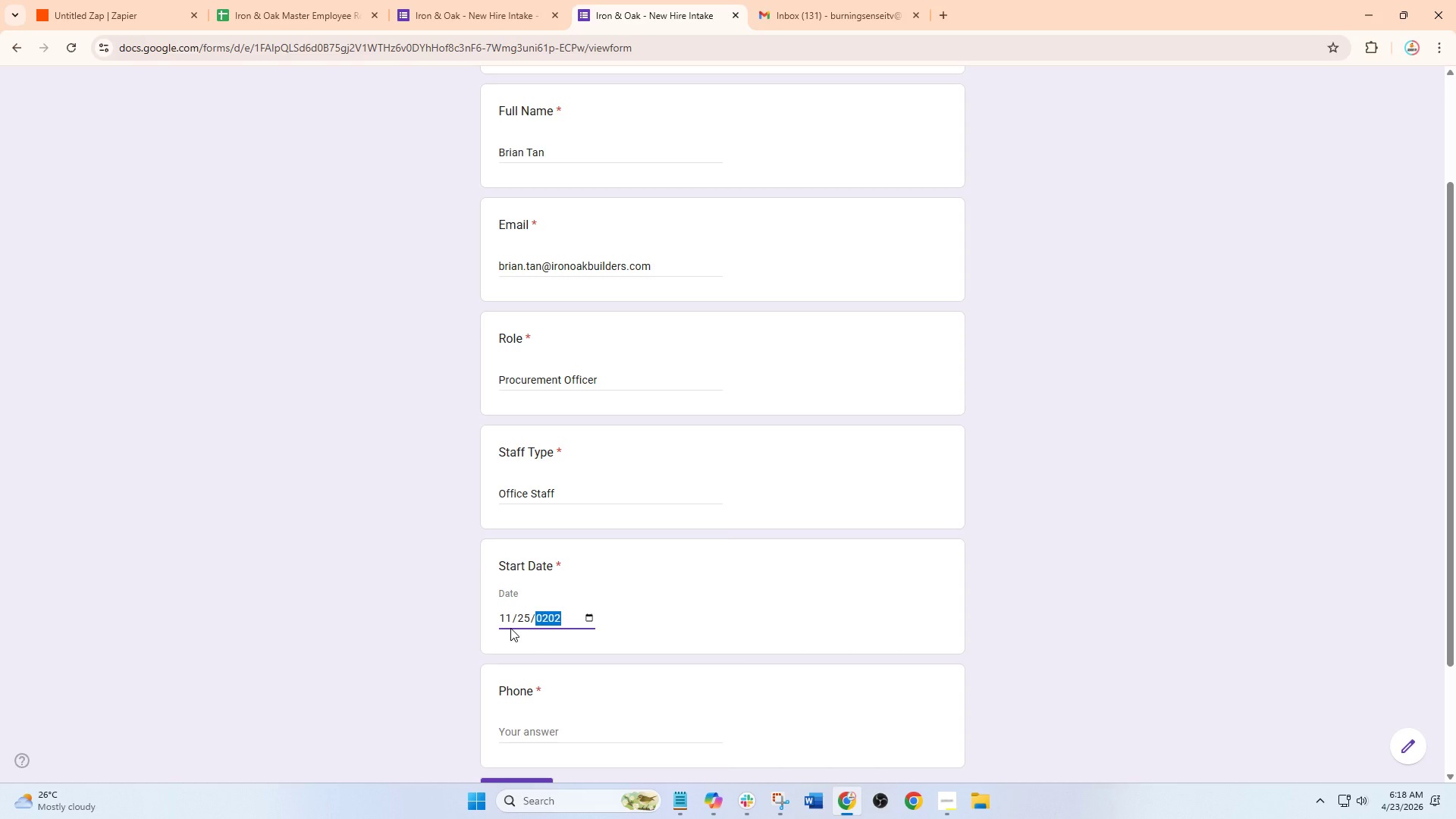 
key(Numpad6)
 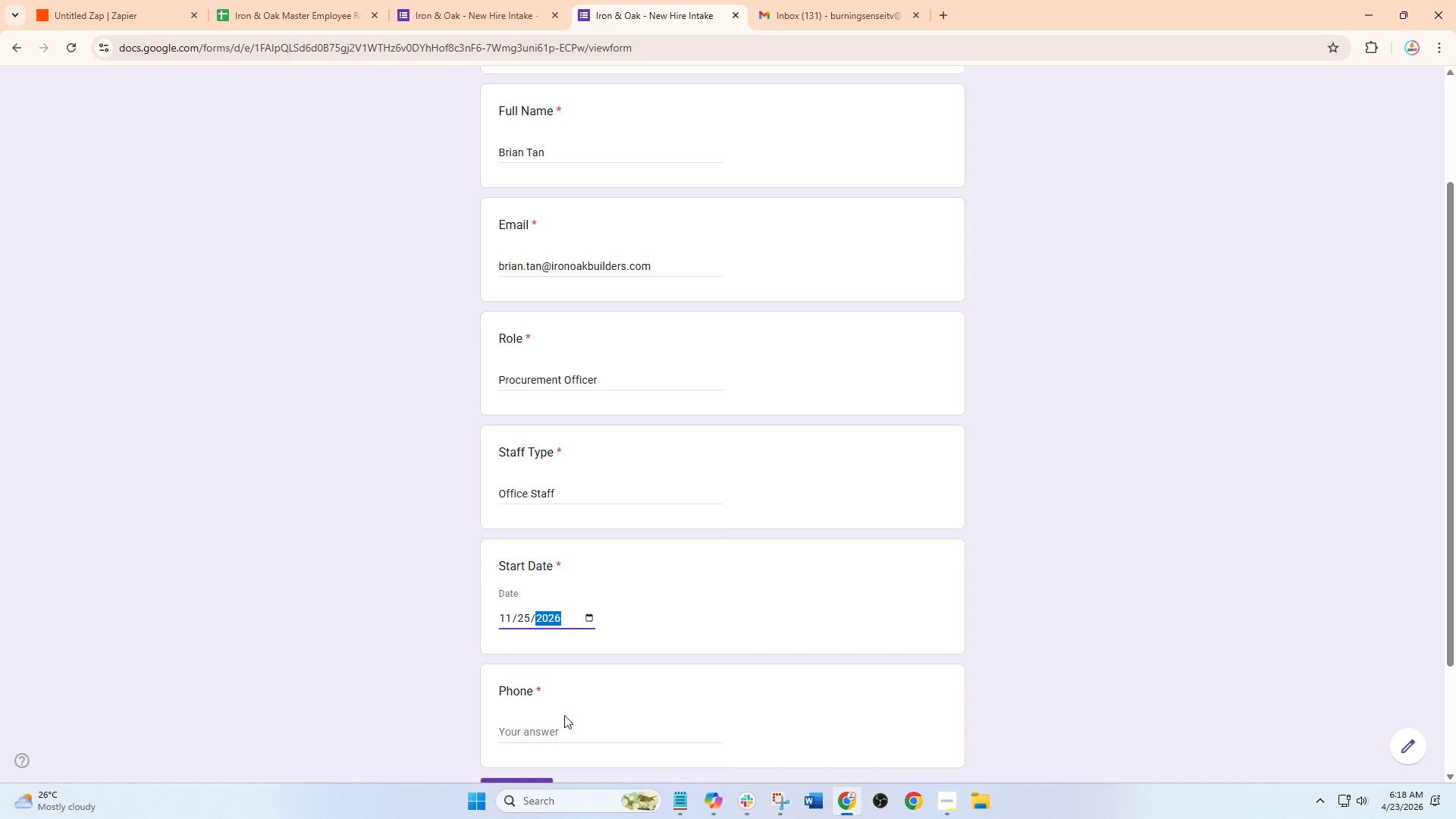 
left_click([568, 725])
 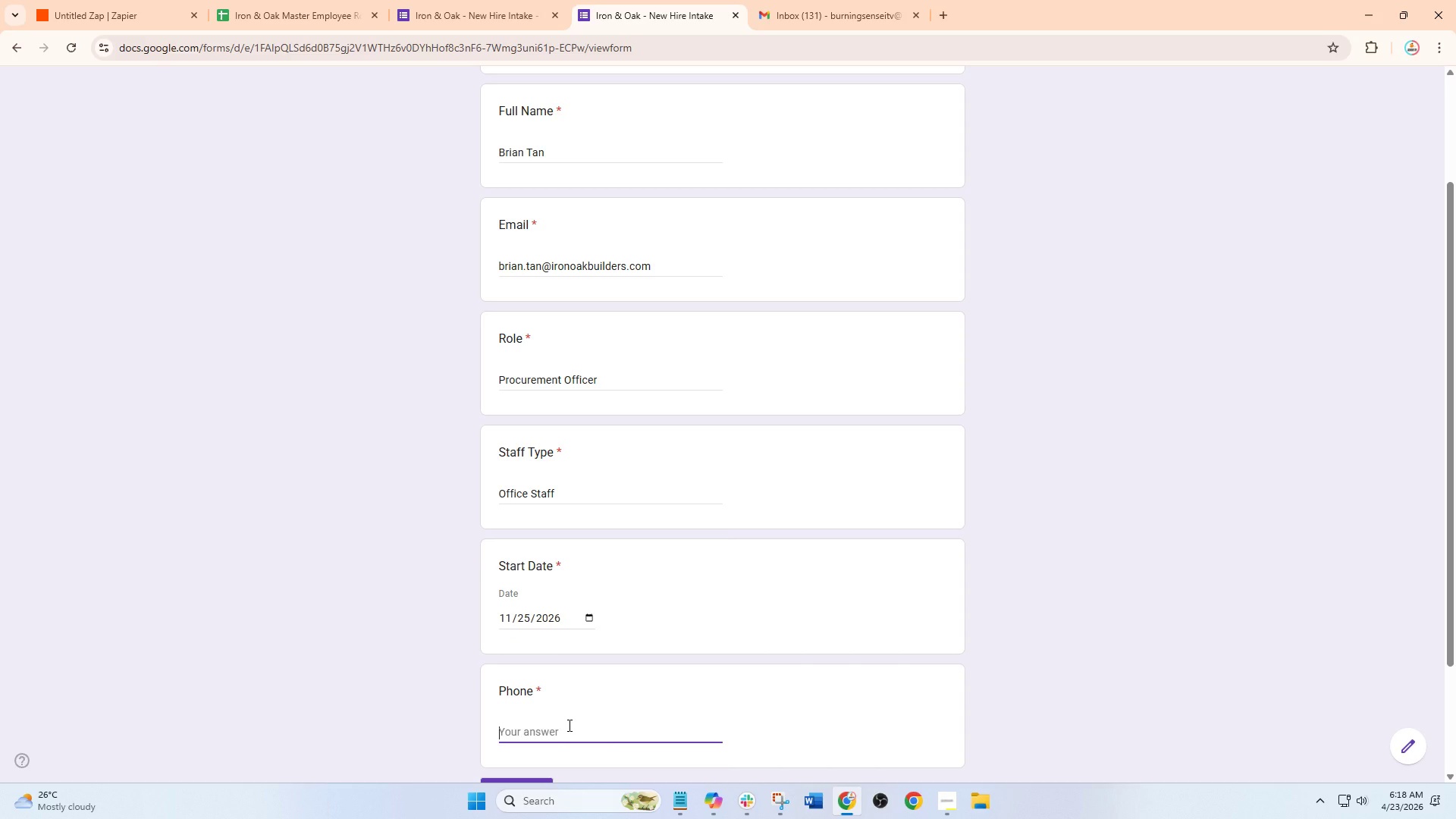 
key(Numpad0)
 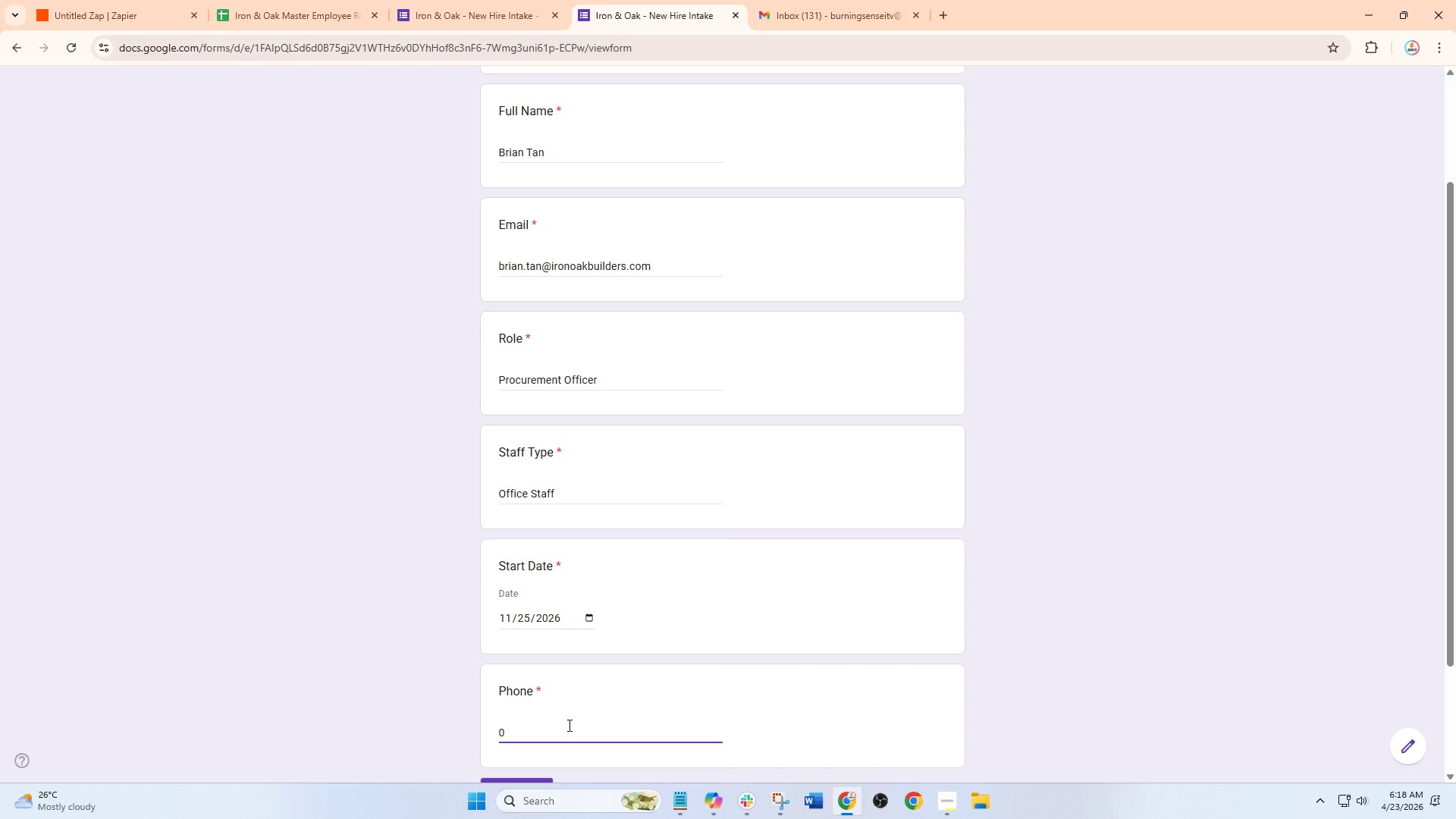 
key(Numpad9)
 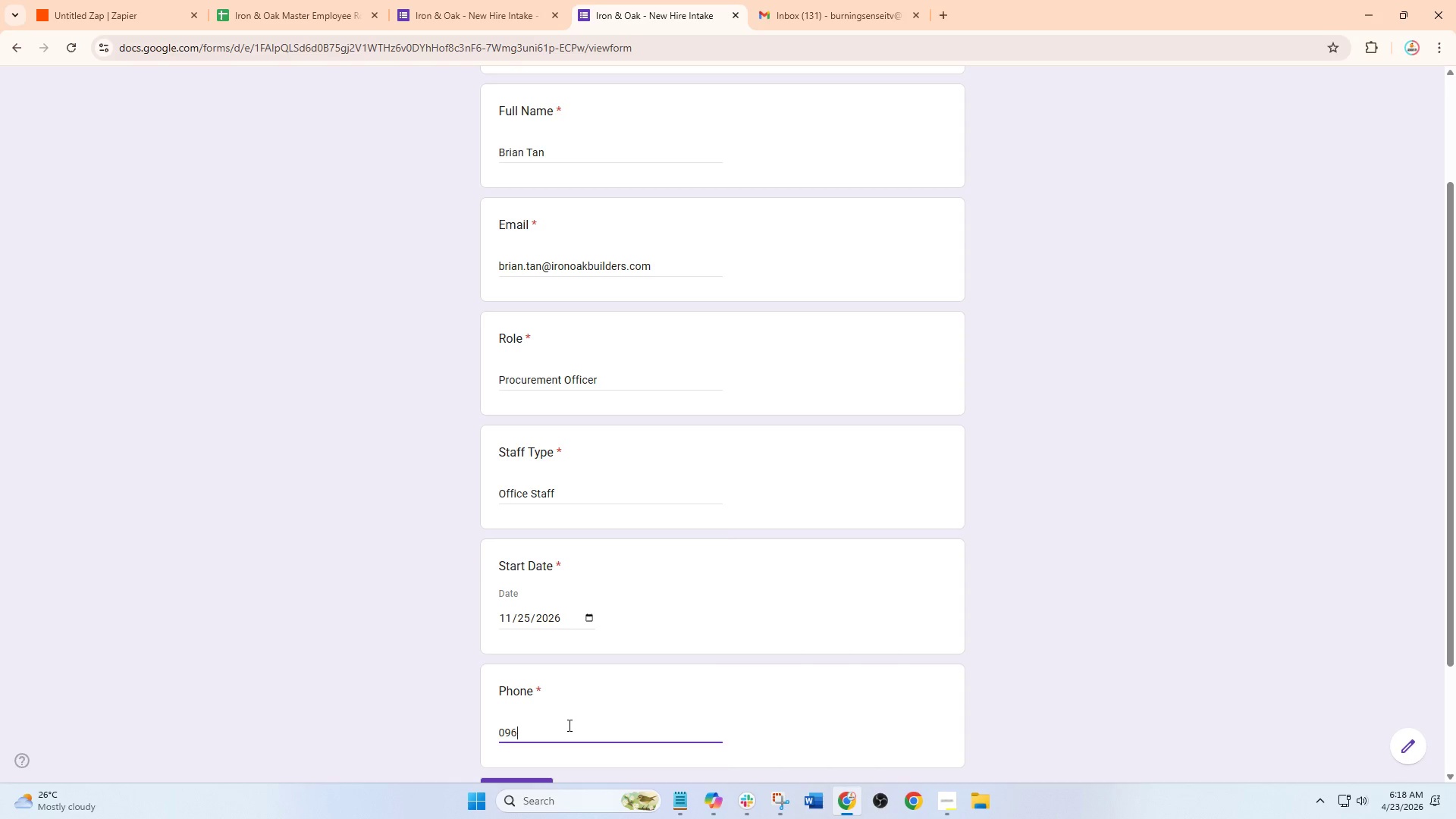 
key(Numpad6)
 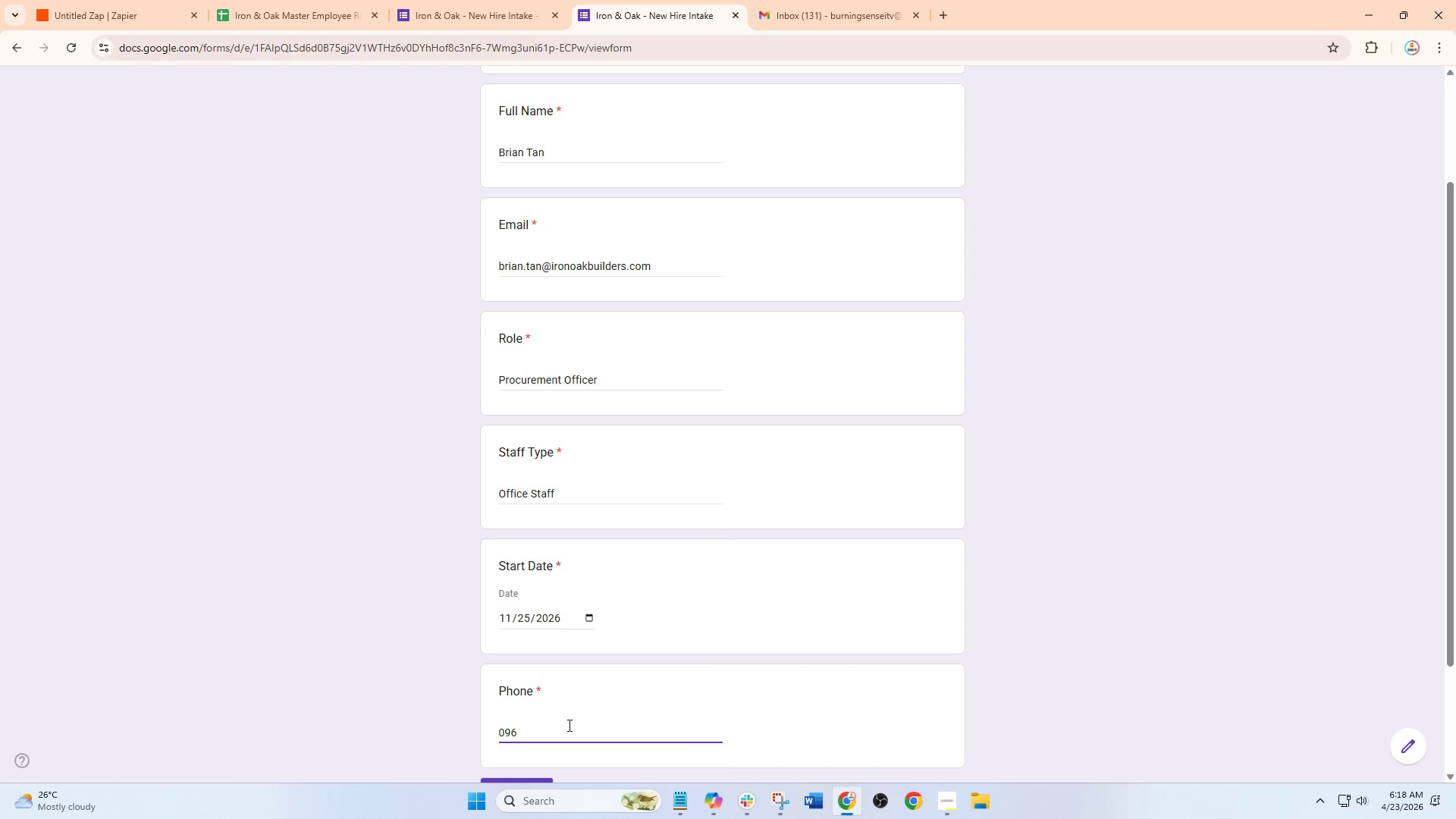 
key(Numpad0)
 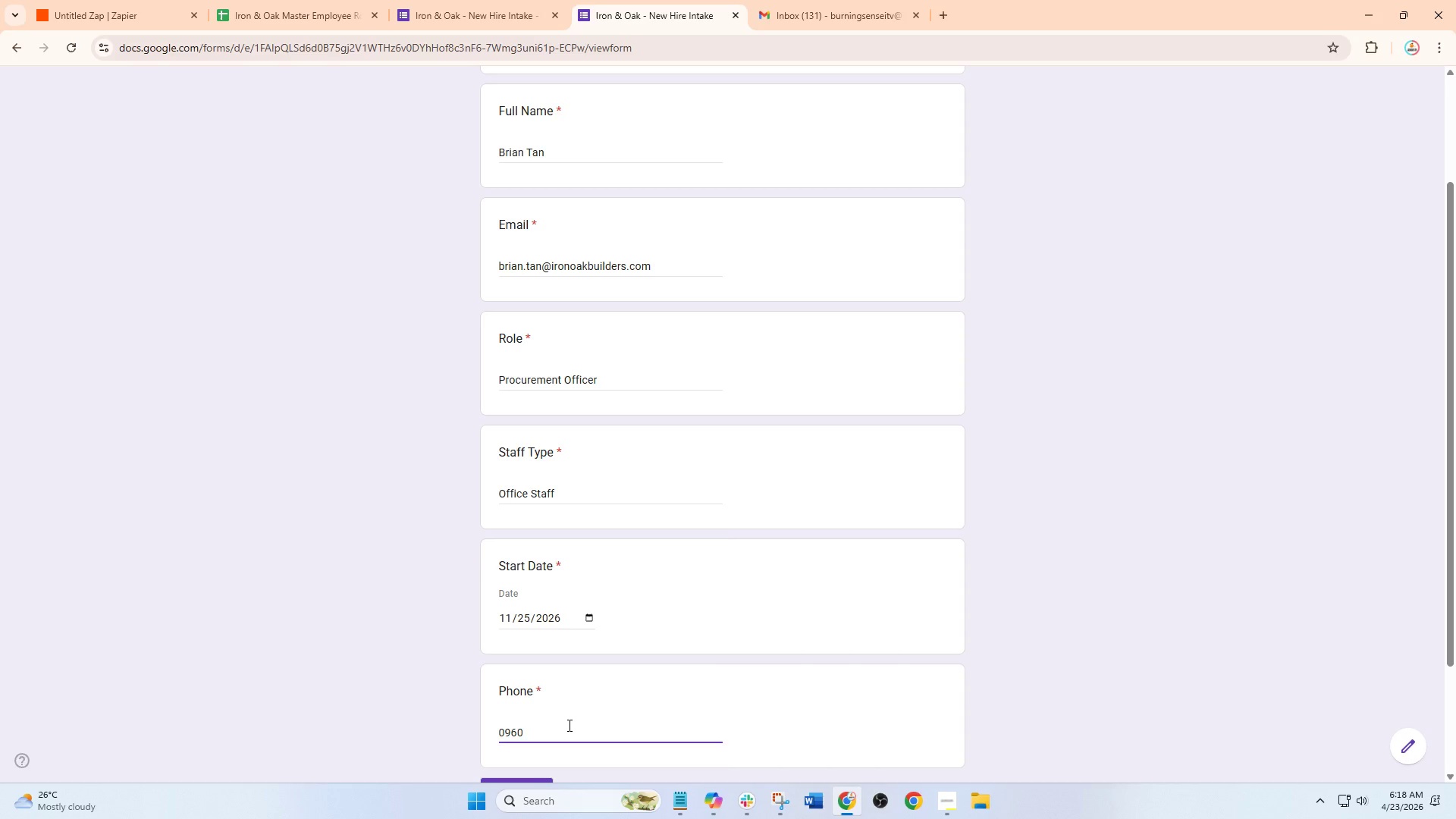 
key(Numpad1)
 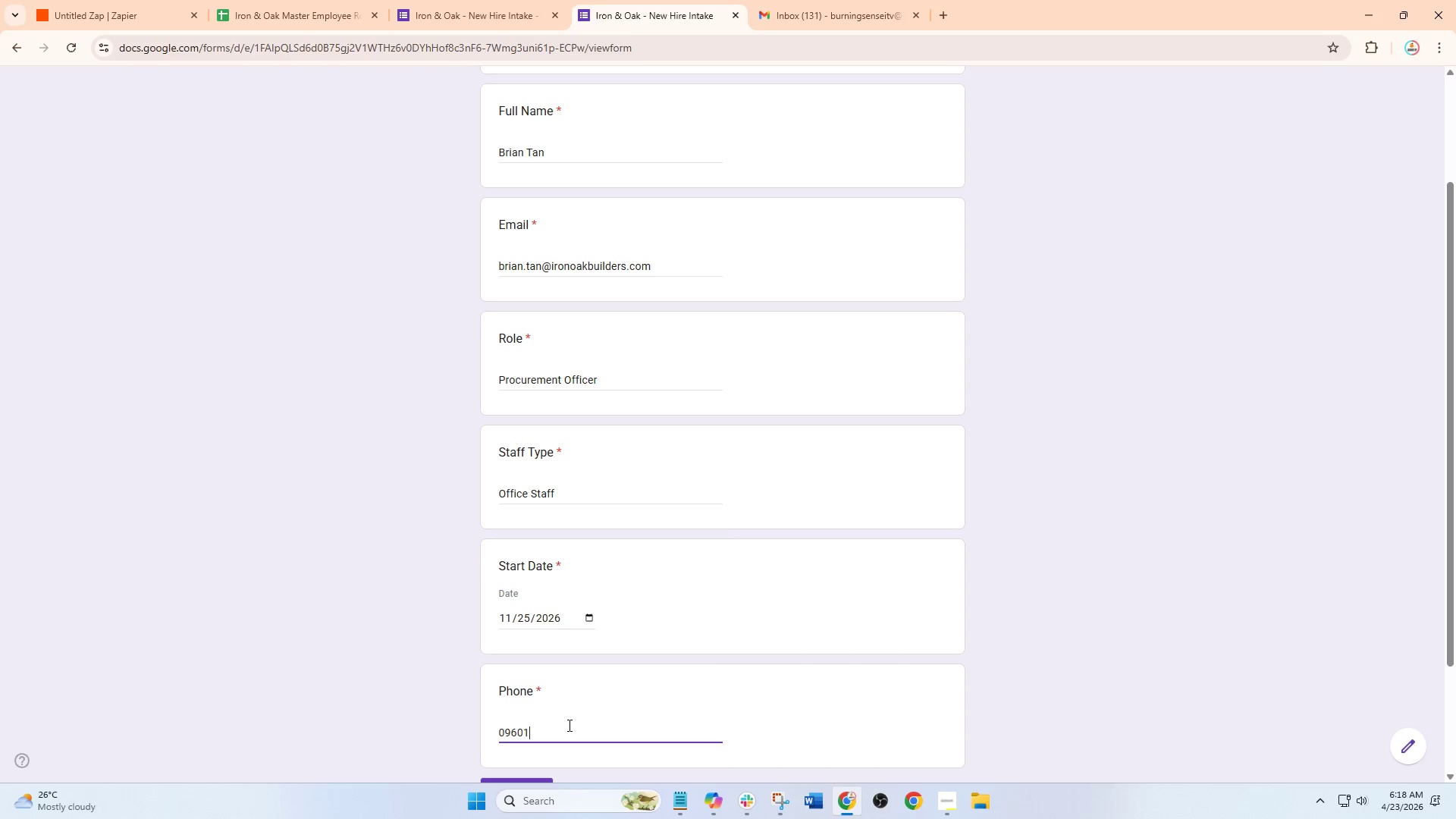 
key(Numpad3)
 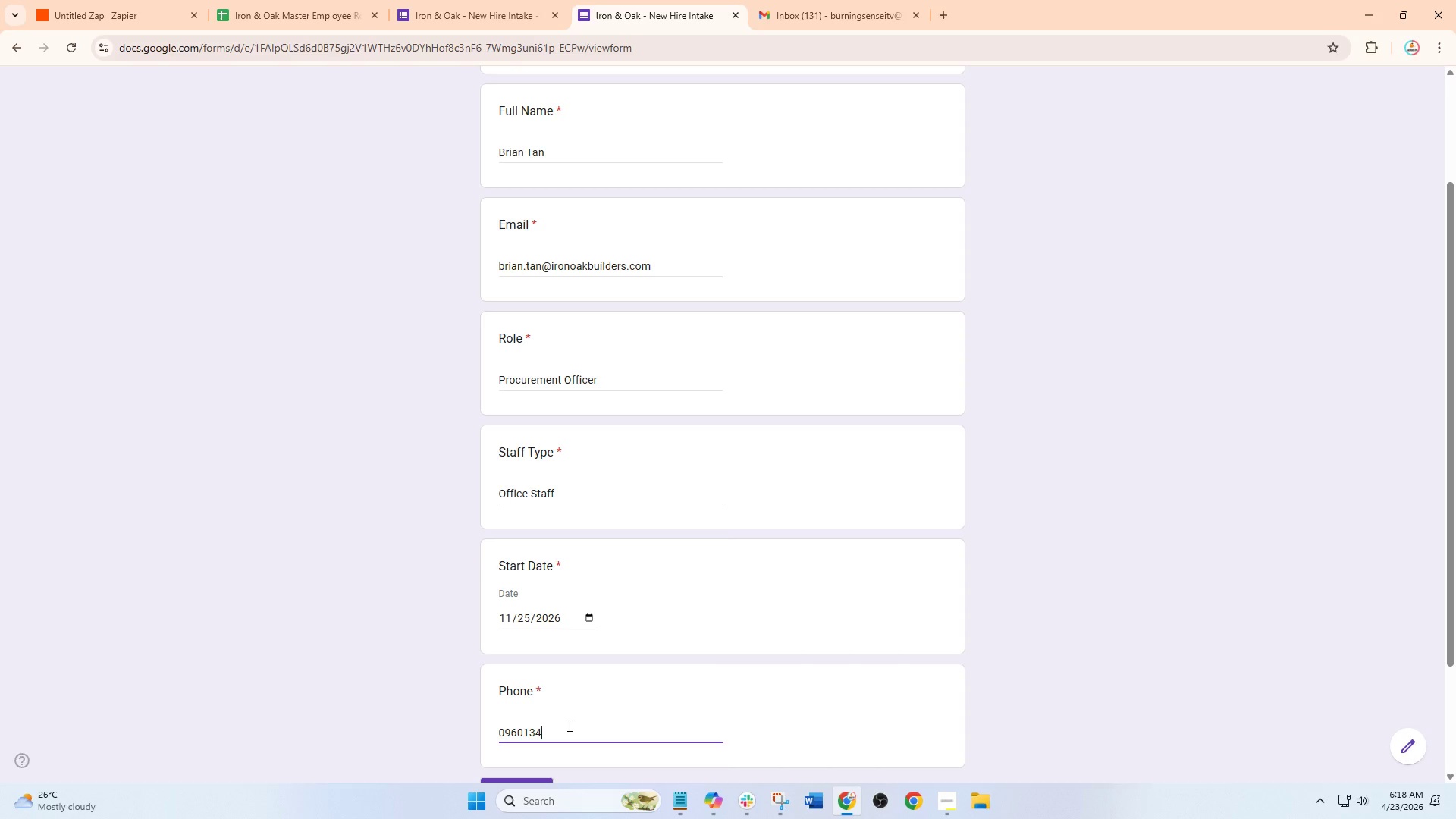 
key(Numpad4)
 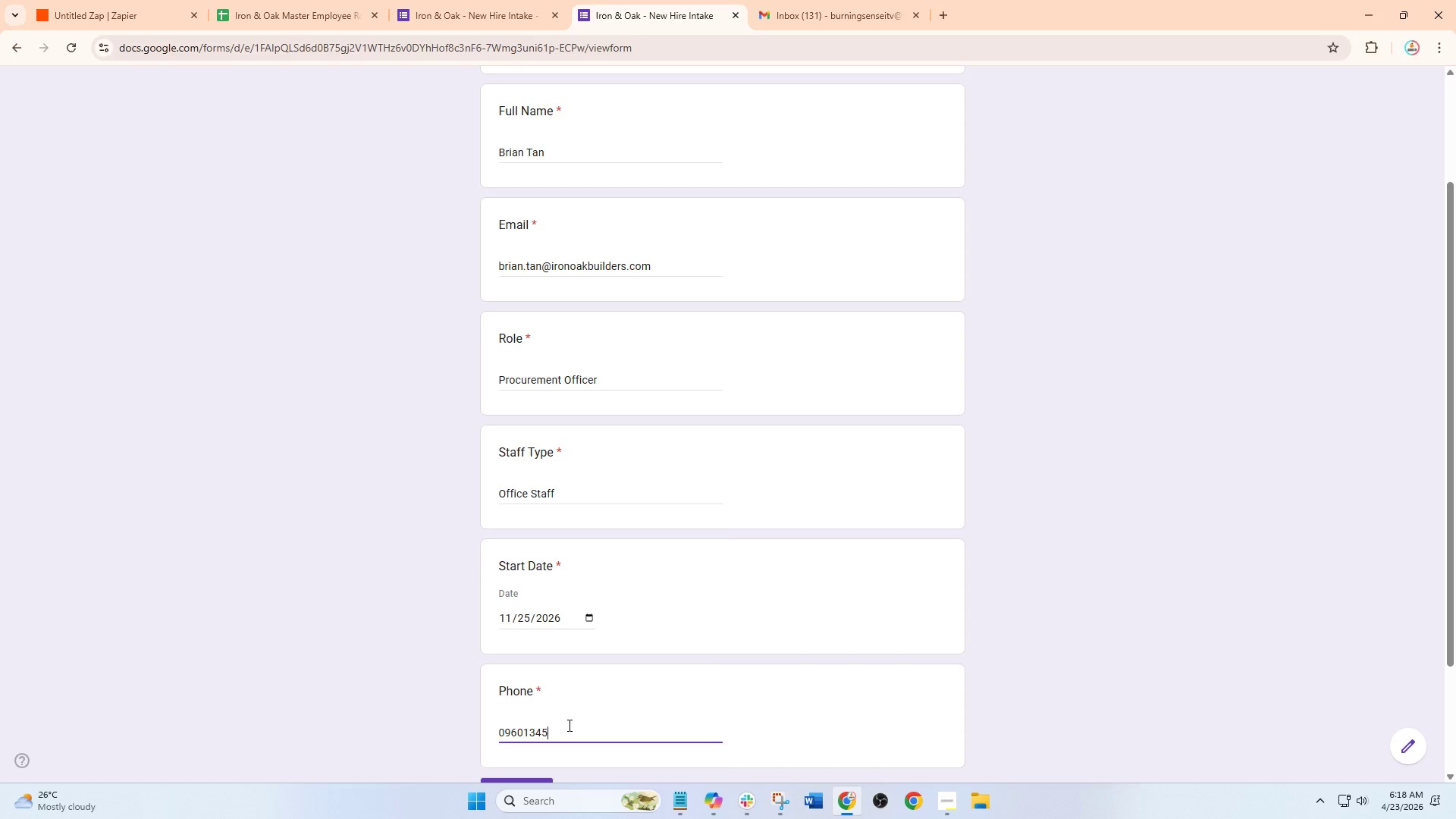 
key(Numpad5)
 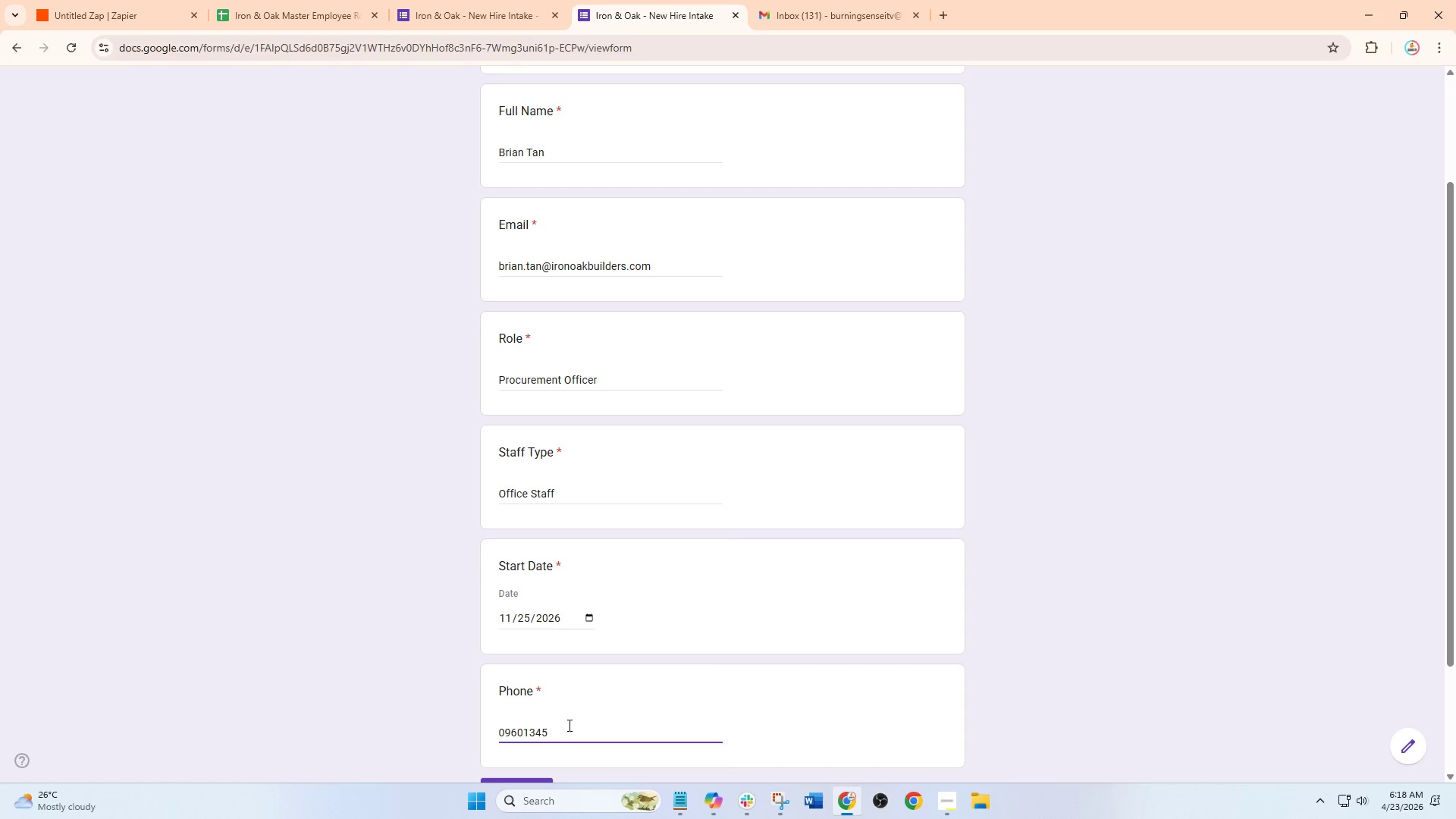 
key(Numpad6)
 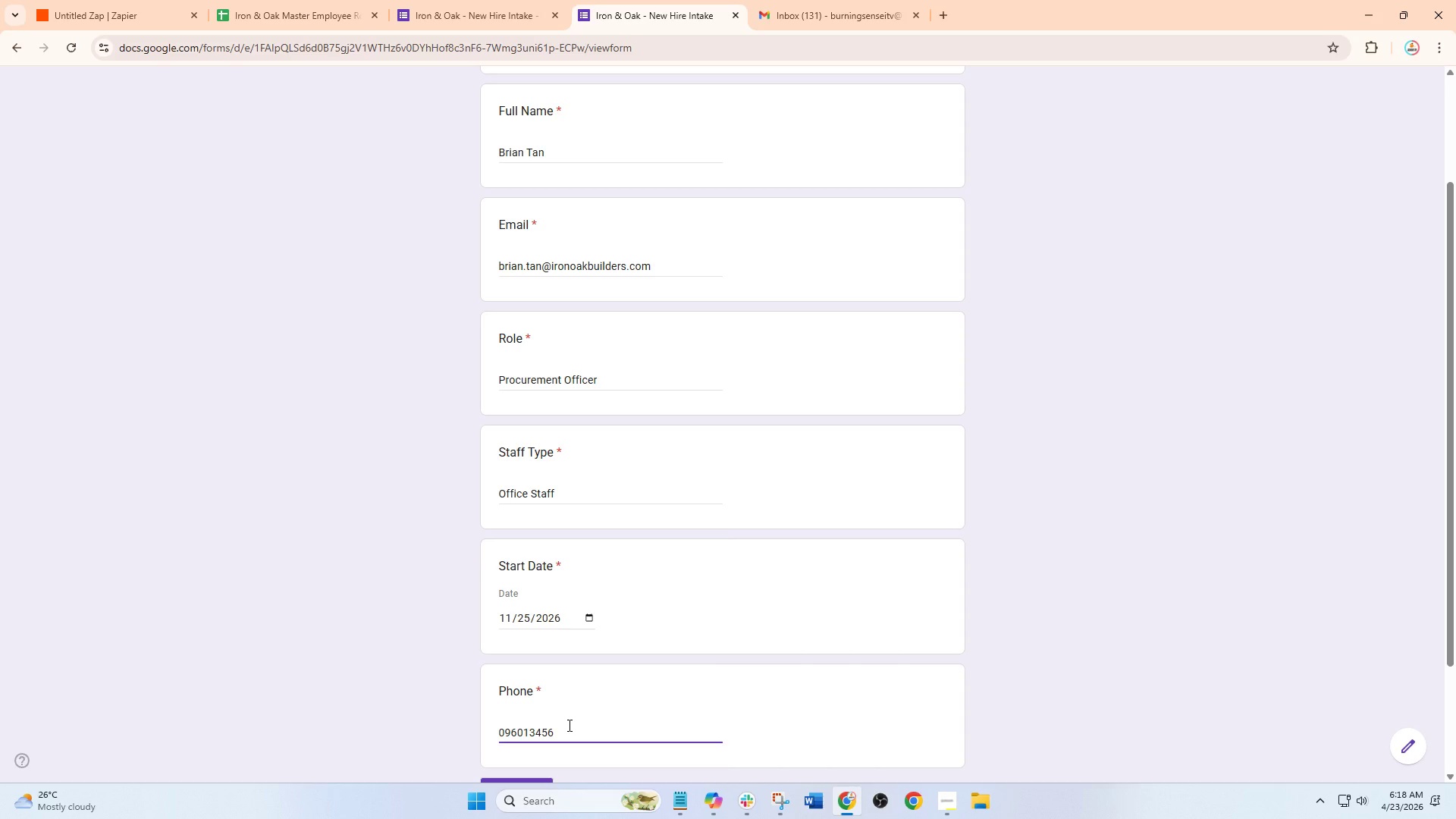 
key(Numpad7)
 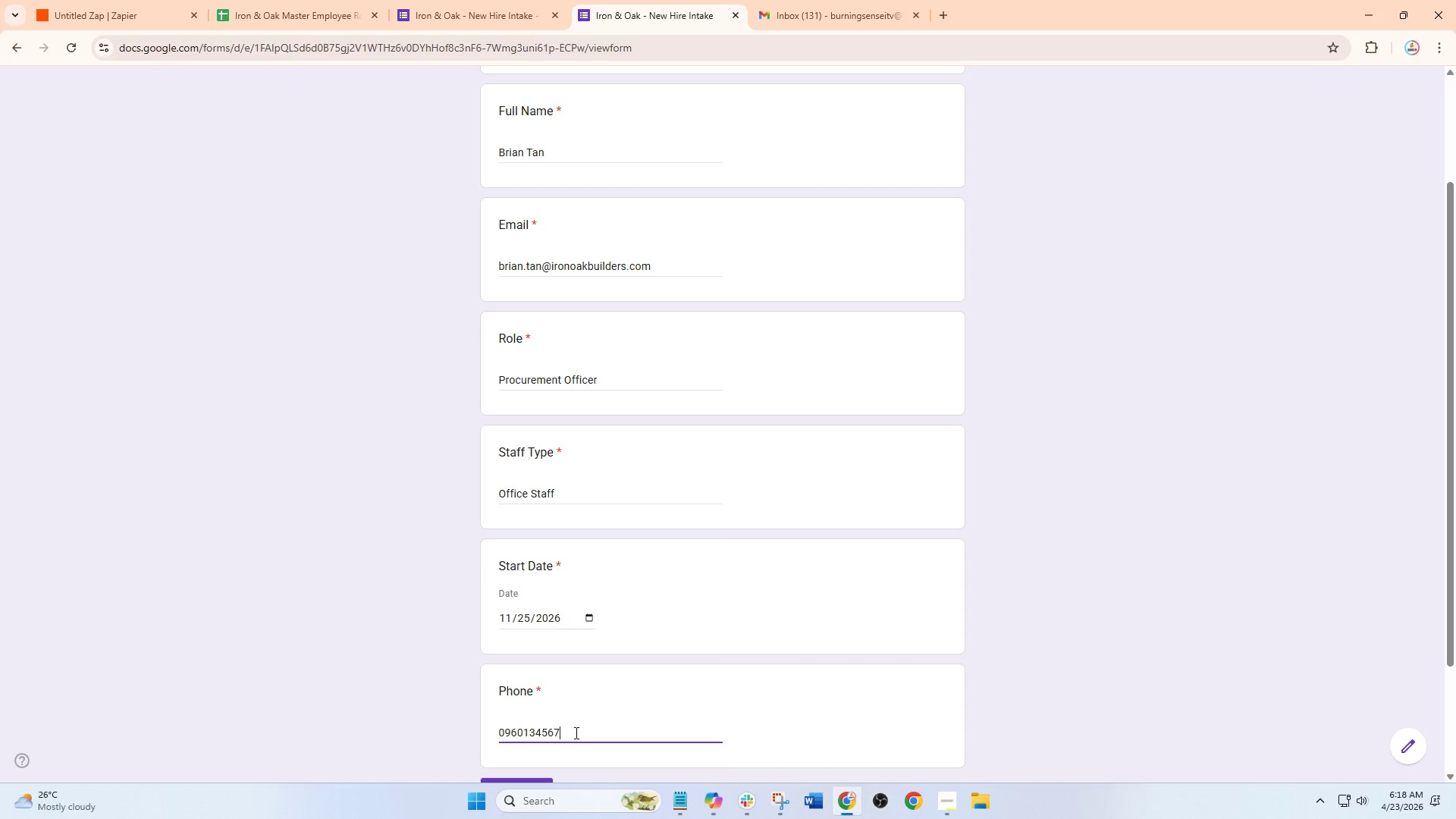 
scroll: coordinate [560, 689], scroll_direction: down, amount: 2.0
 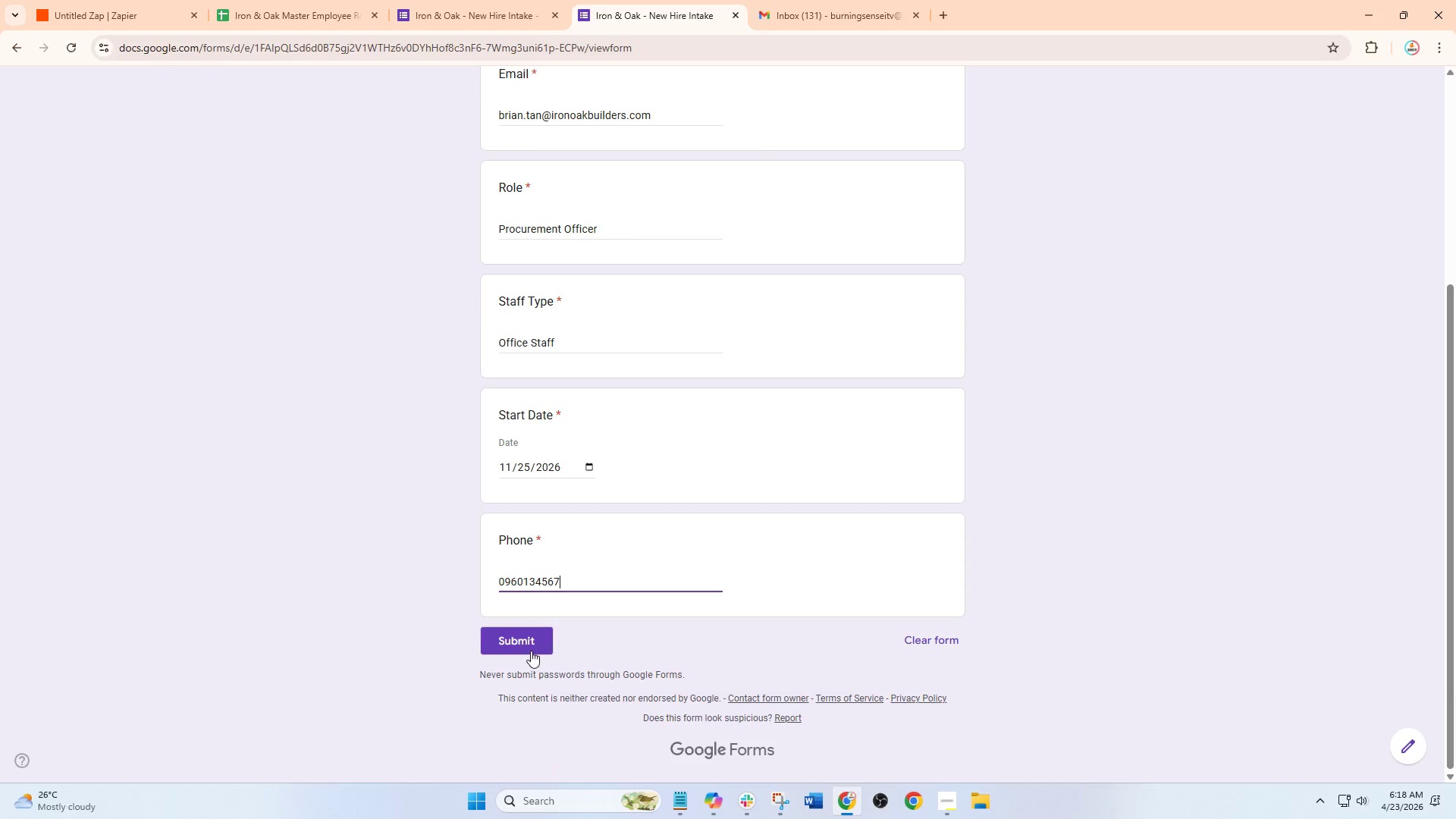 
left_click([531, 642])
 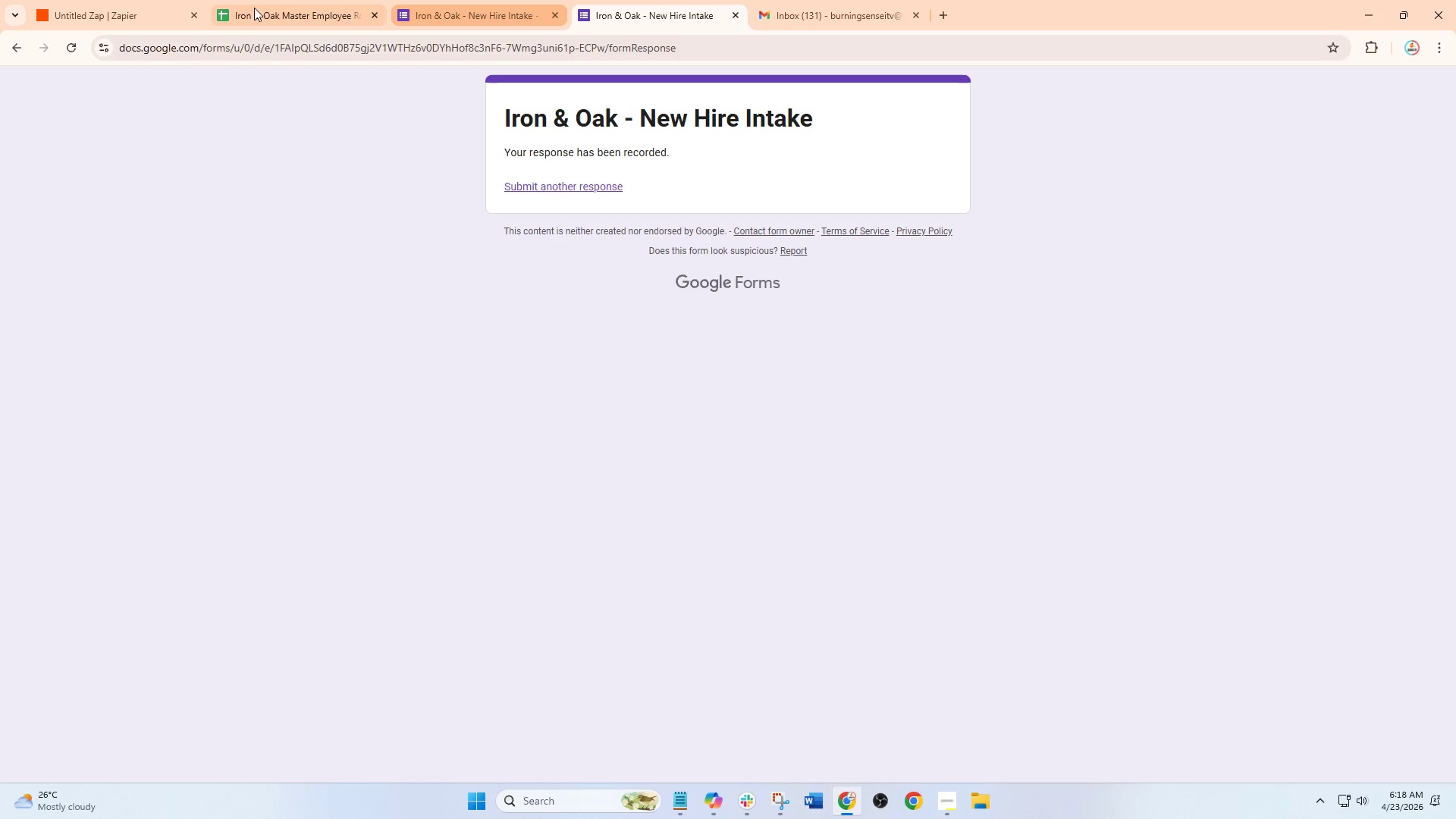 
left_click([146, 0])
 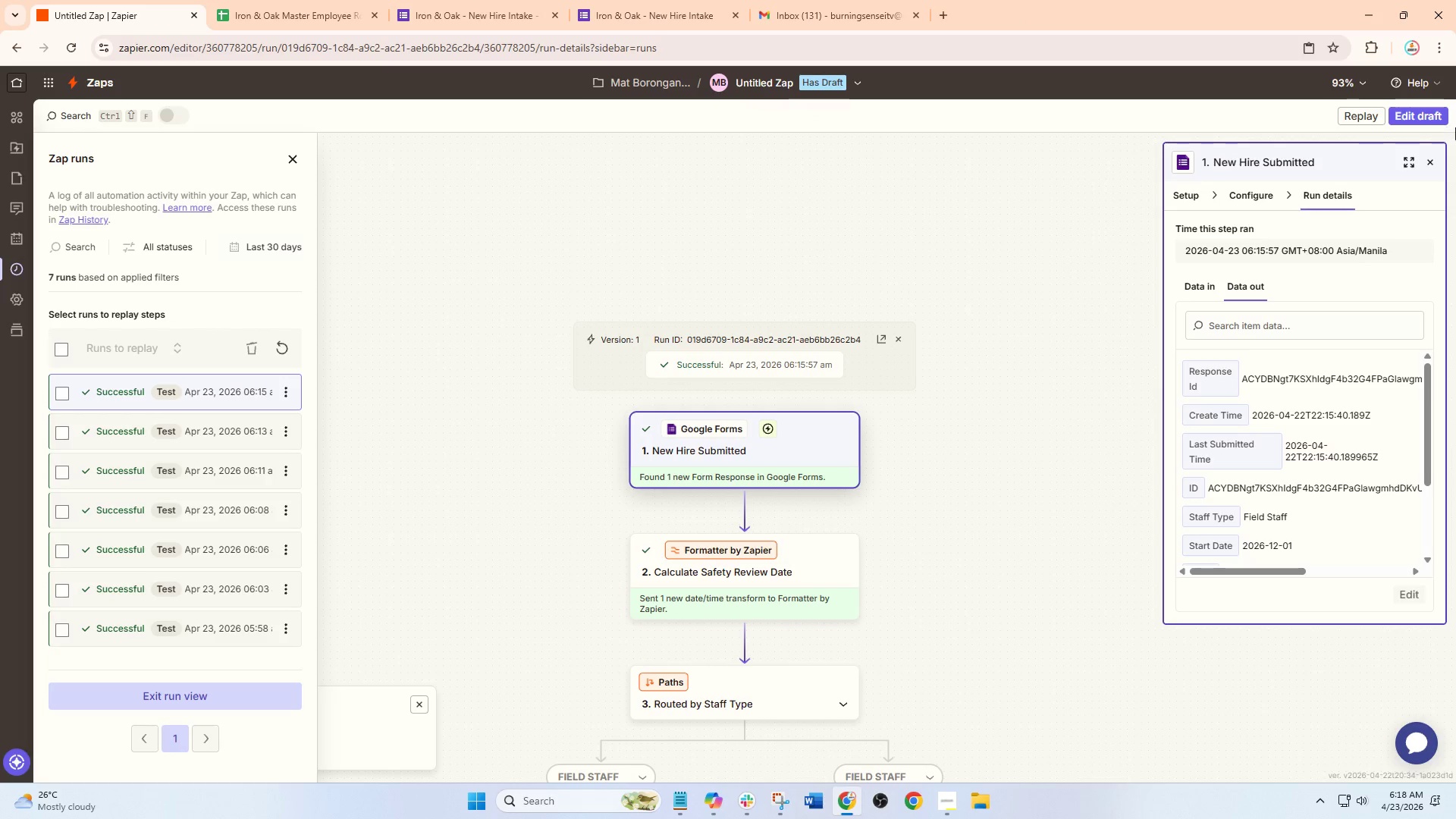 
left_click([1406, 116])
 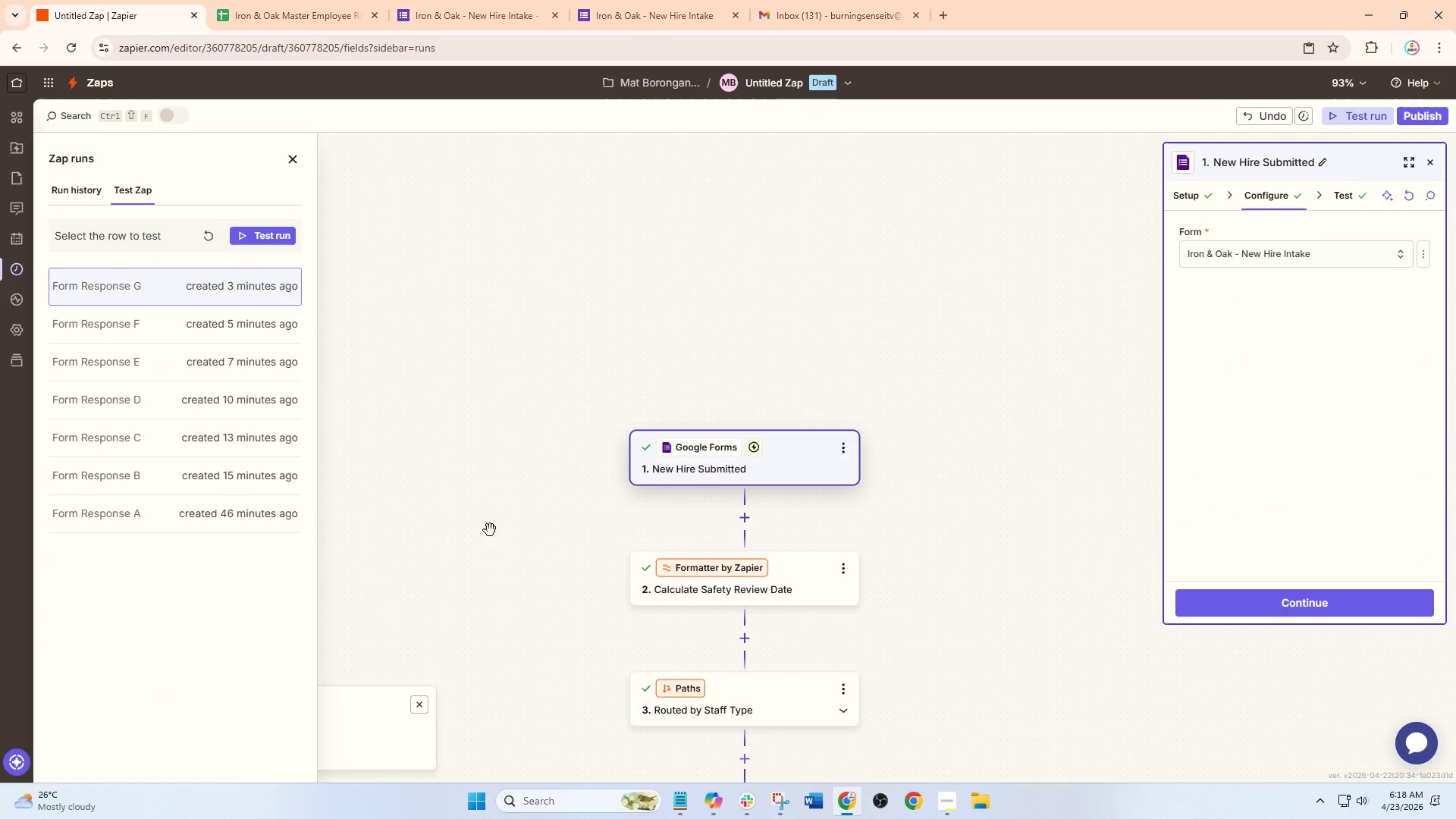 
left_click([210, 238])
 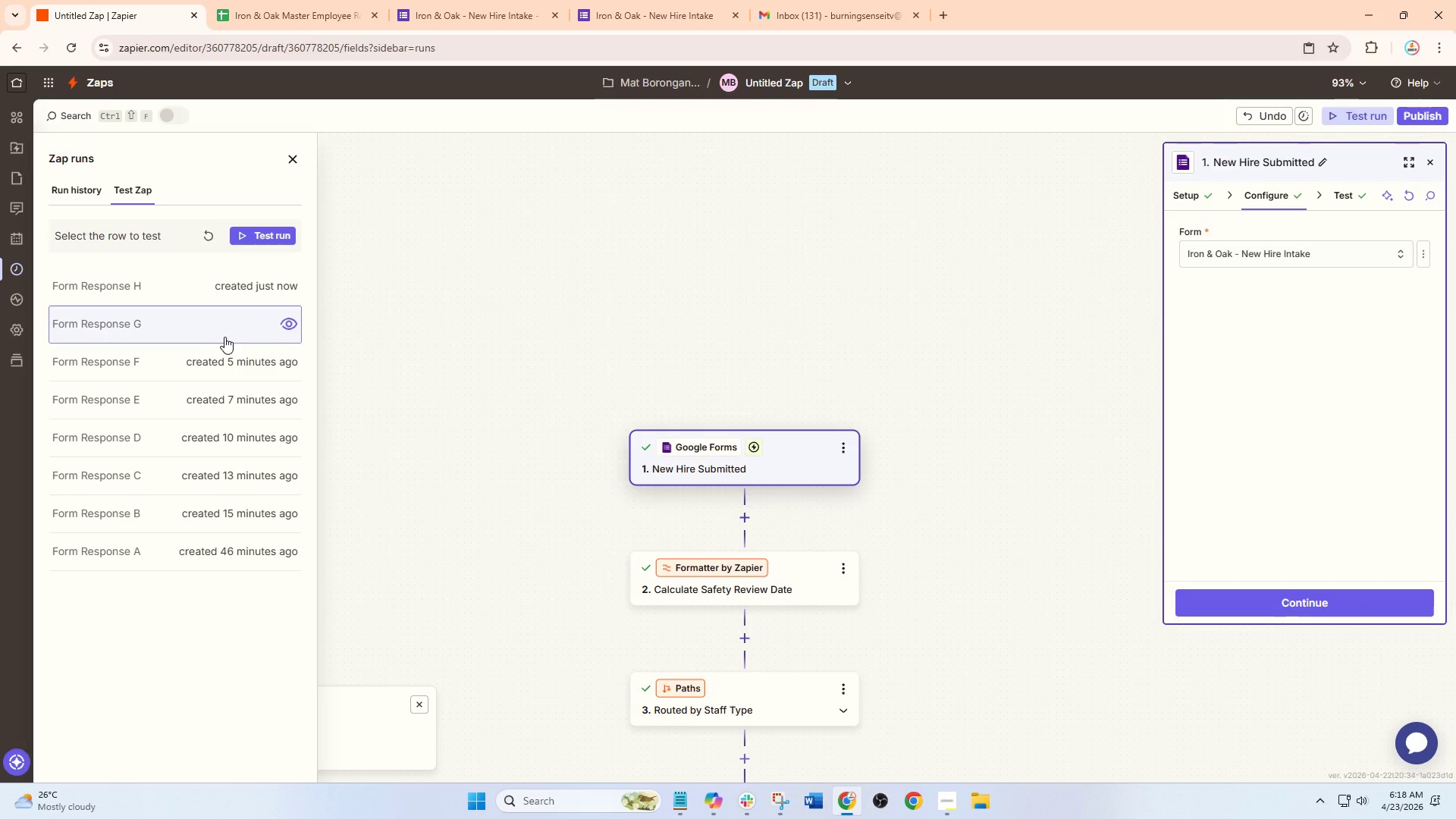 
wait(10.69)
 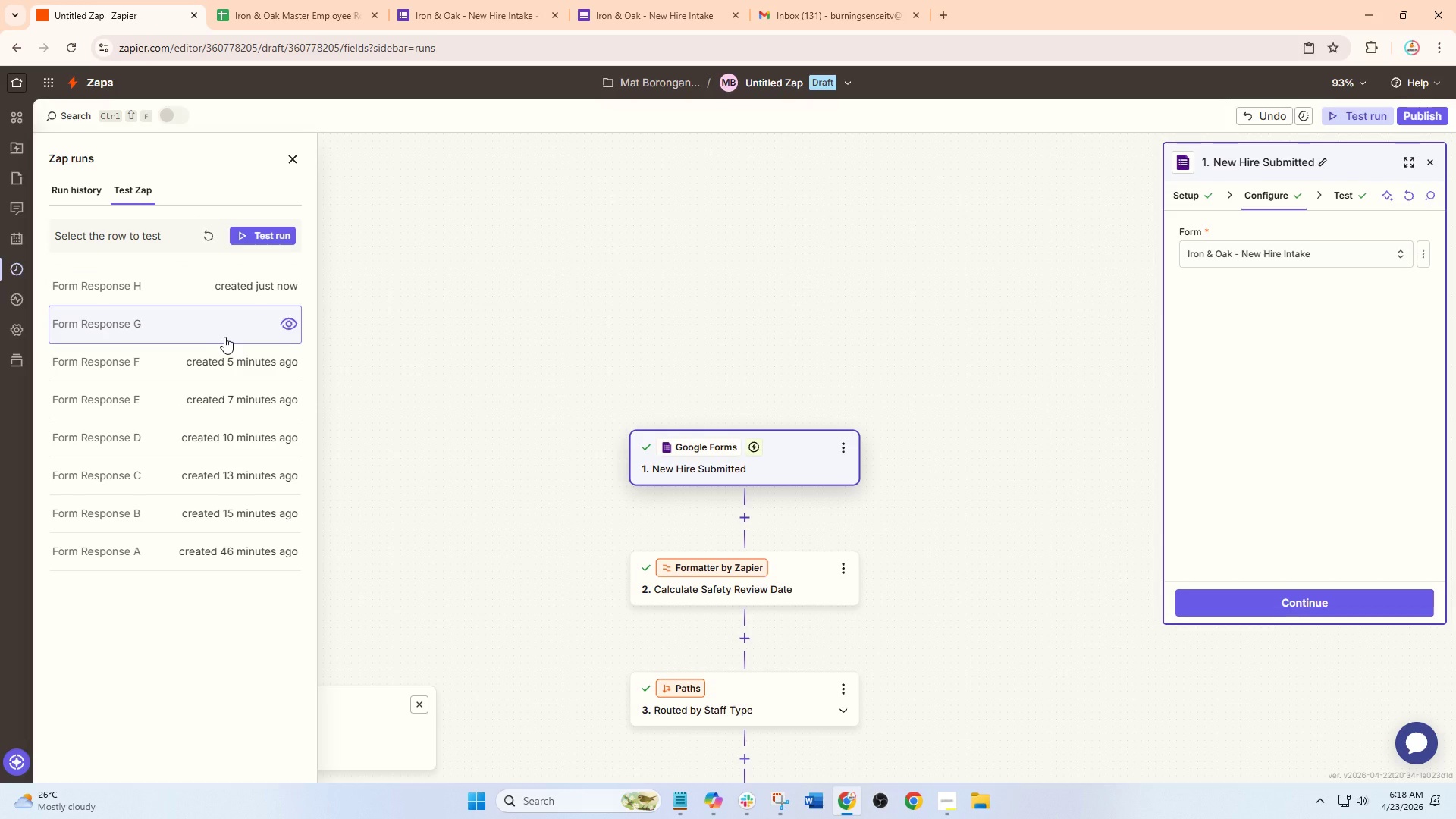 
left_click([221, 285])
 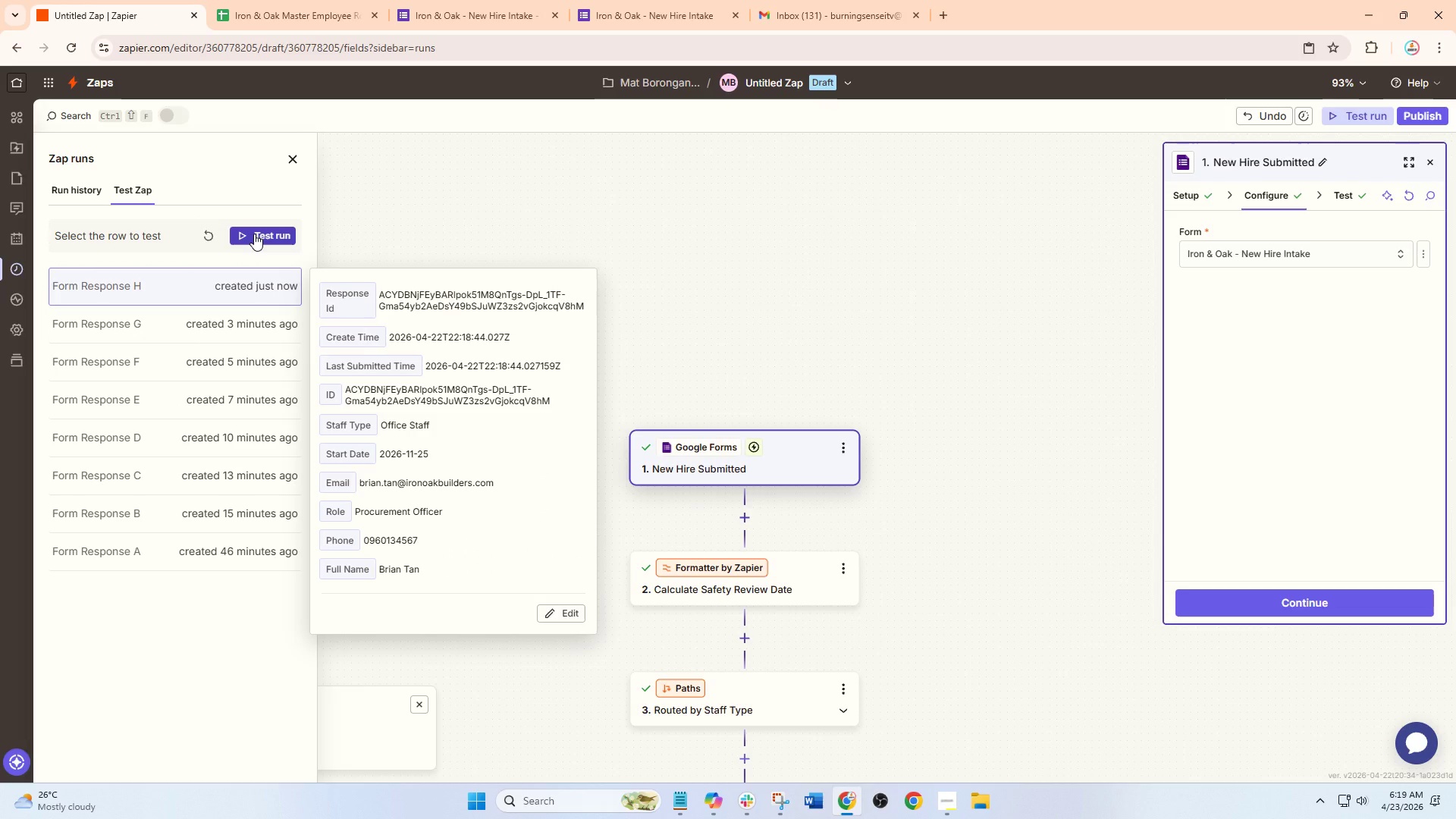 
left_click([254, 234])
 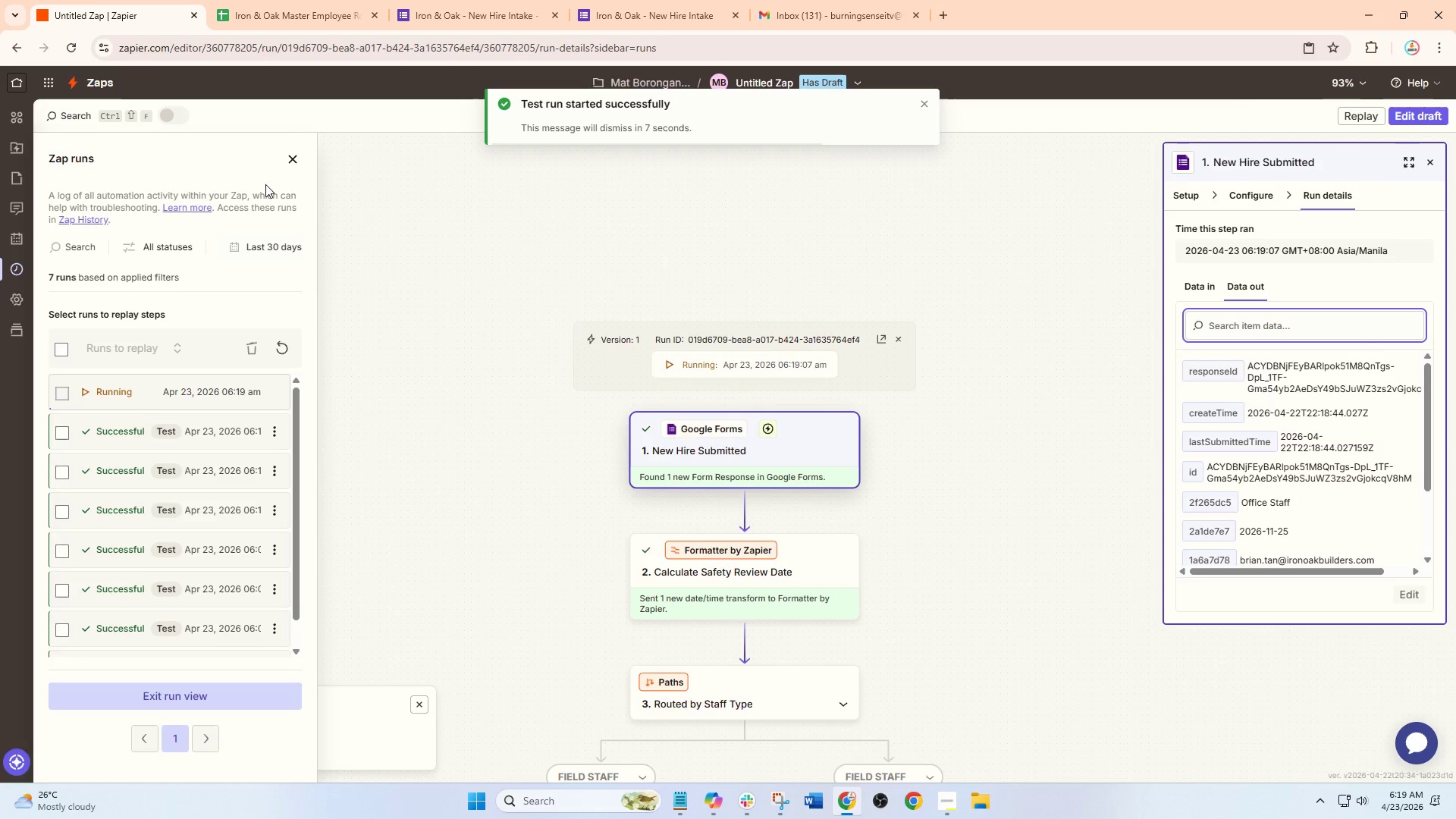 
wait(10.5)
 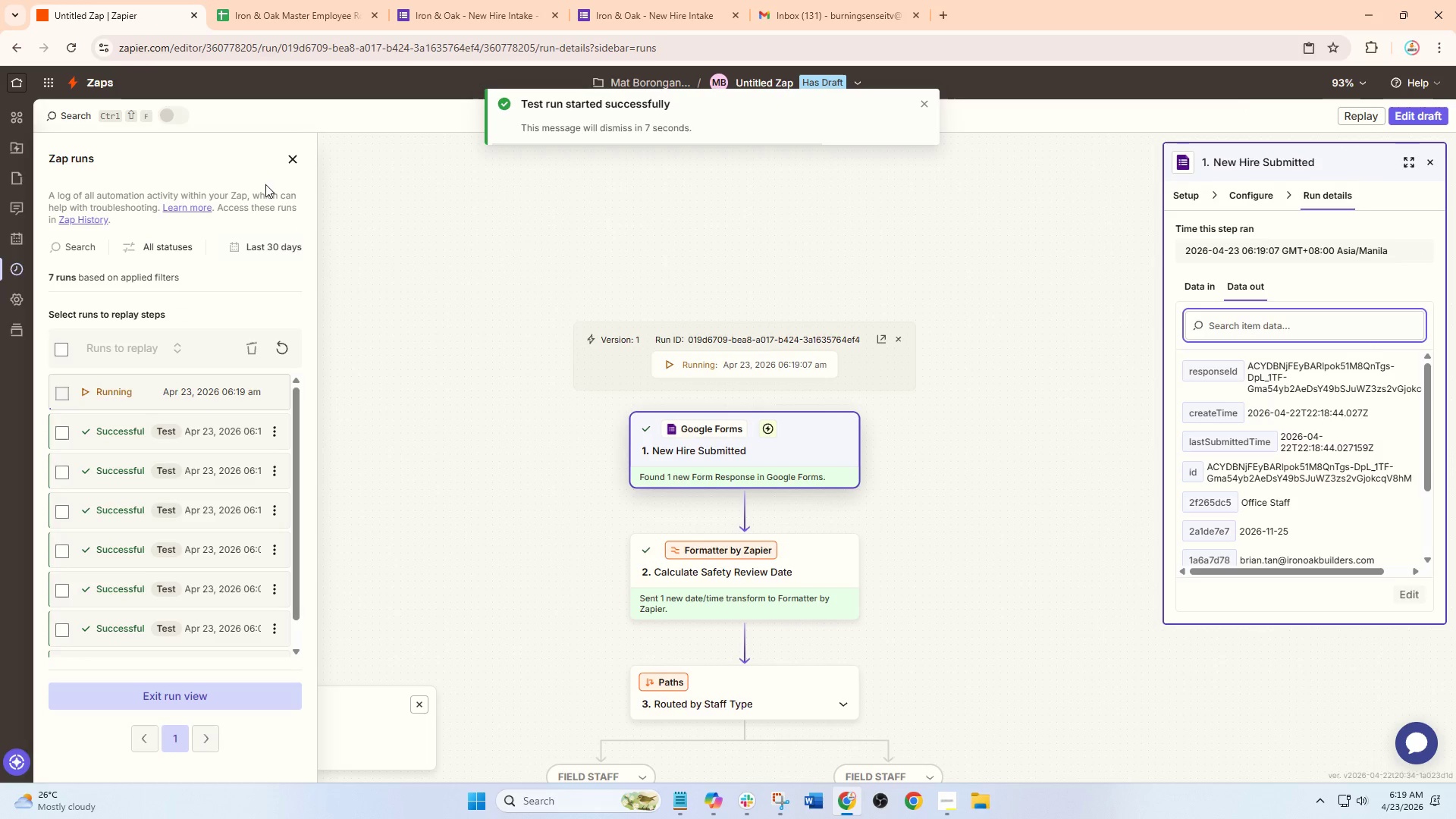 
left_click([290, 0])
 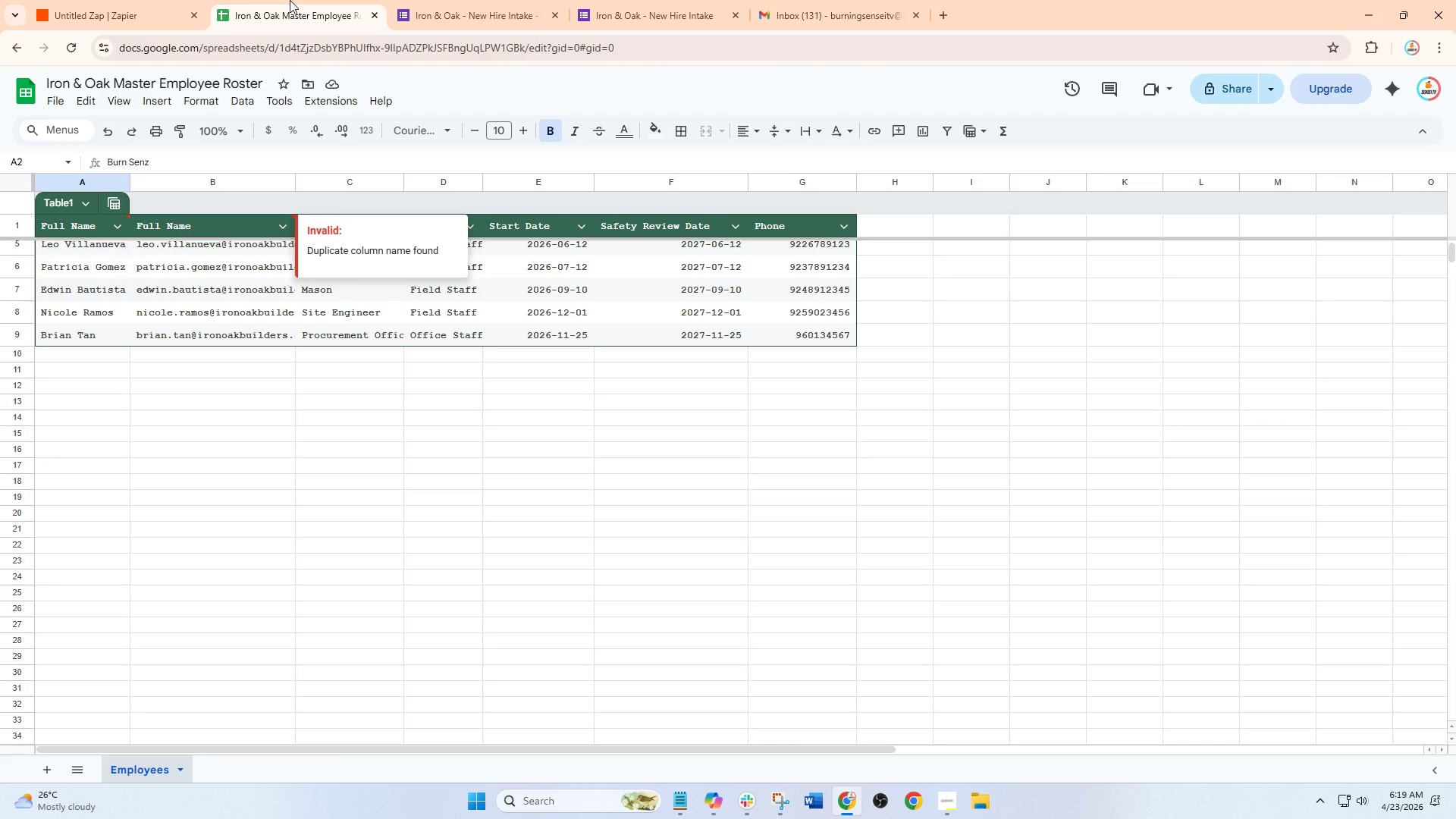 
wait(10.88)
 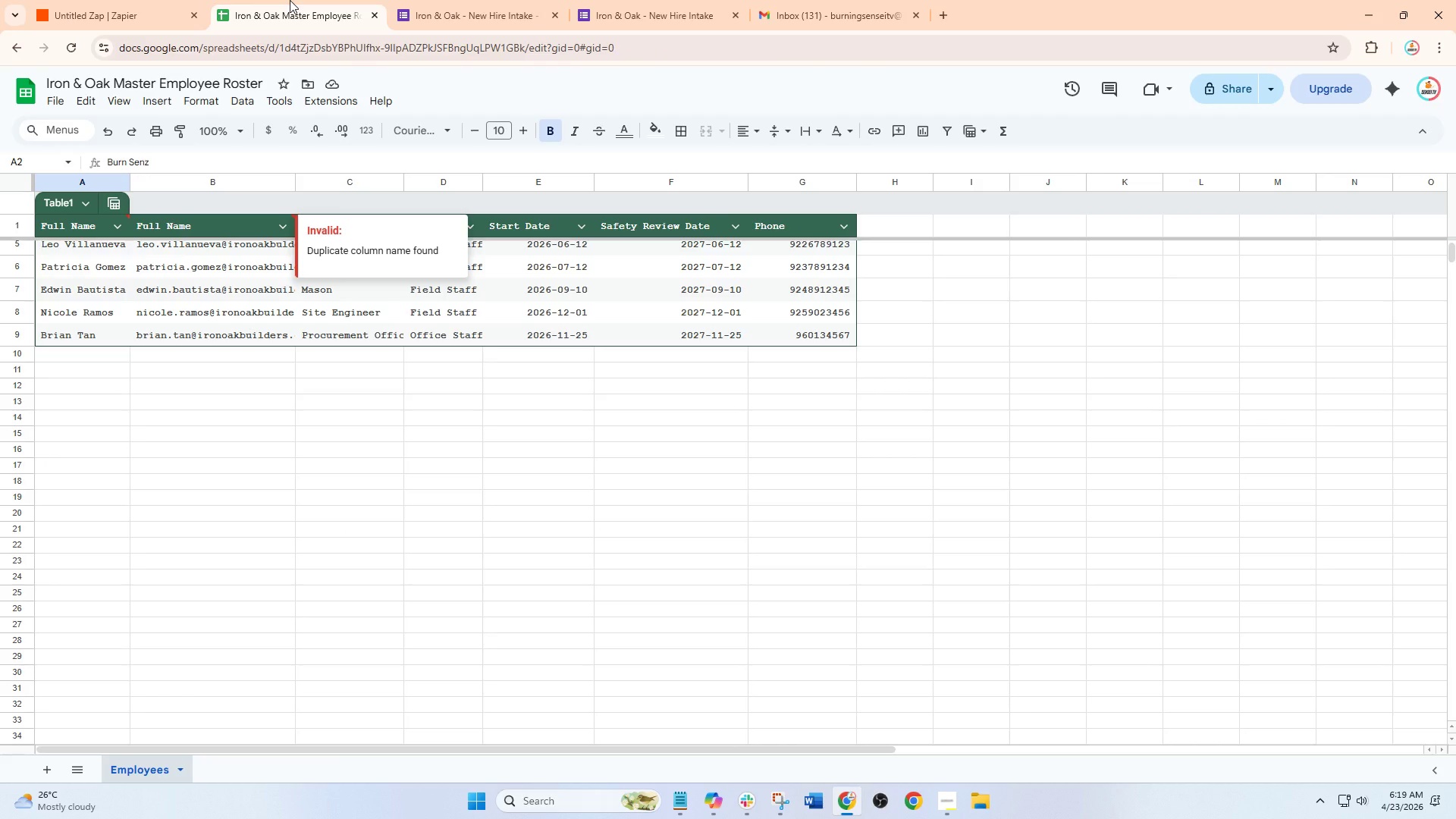 
left_click([109, 14])
 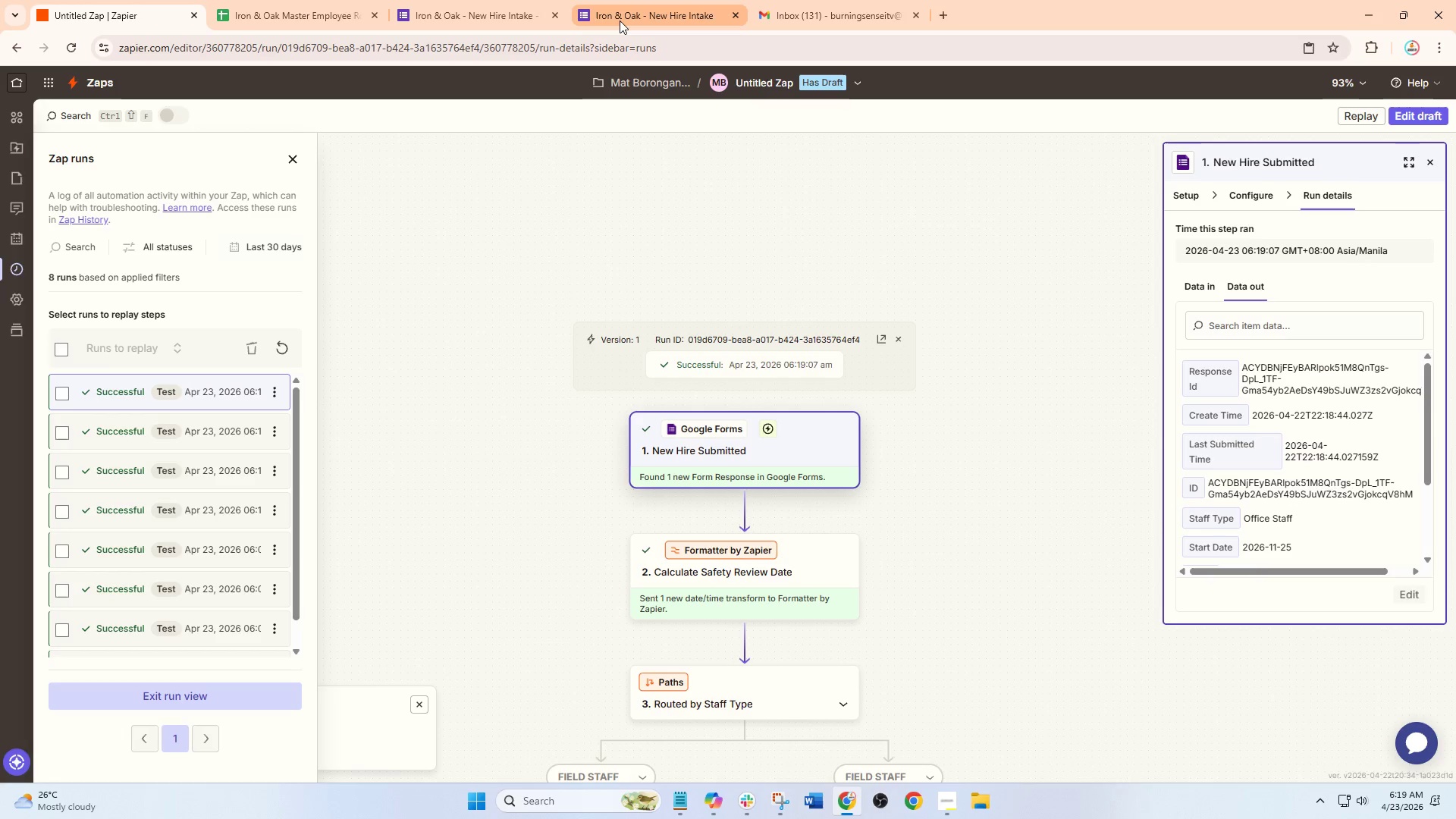 
left_click([620, 20])
 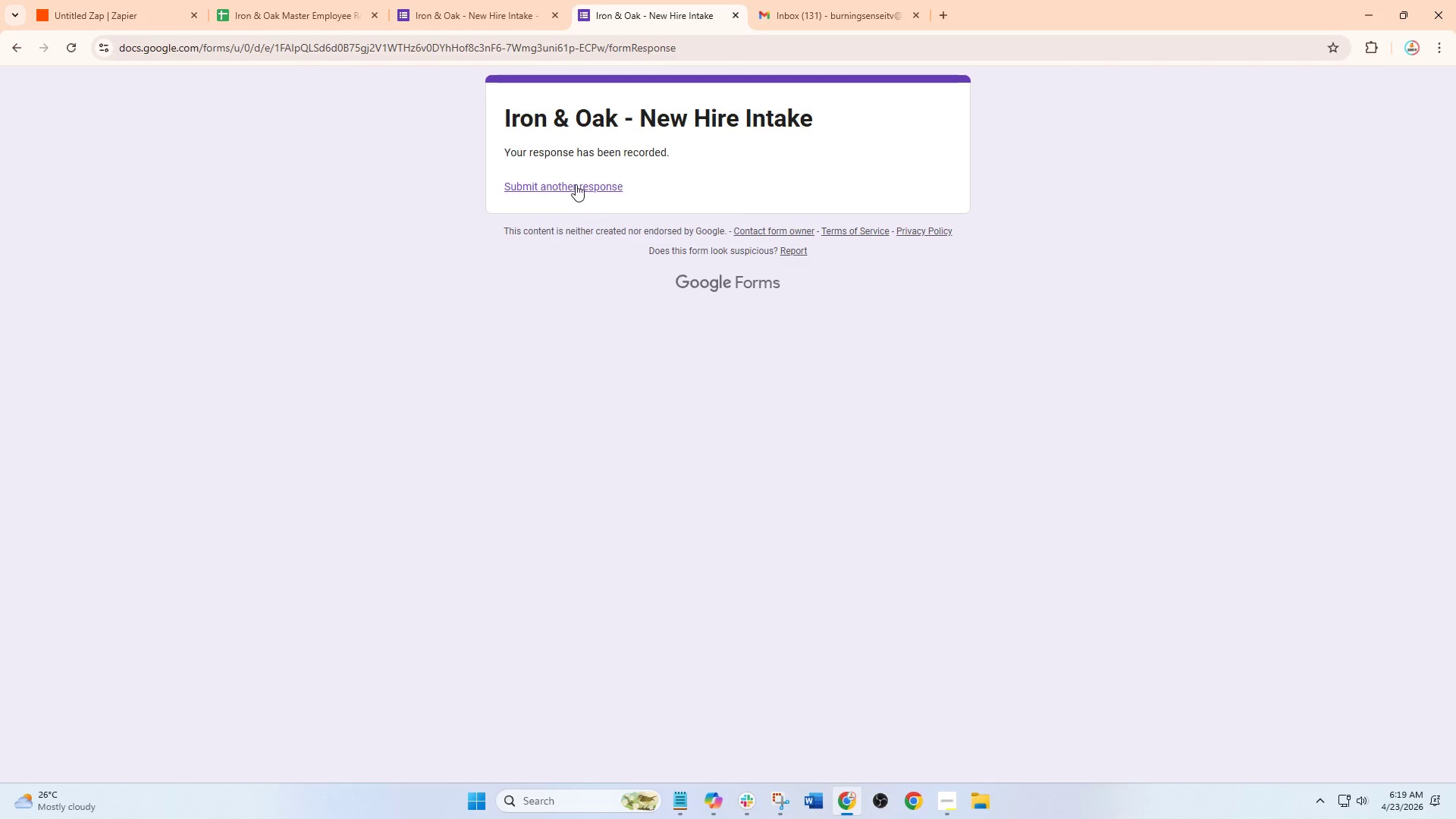 
left_click([576, 184])
 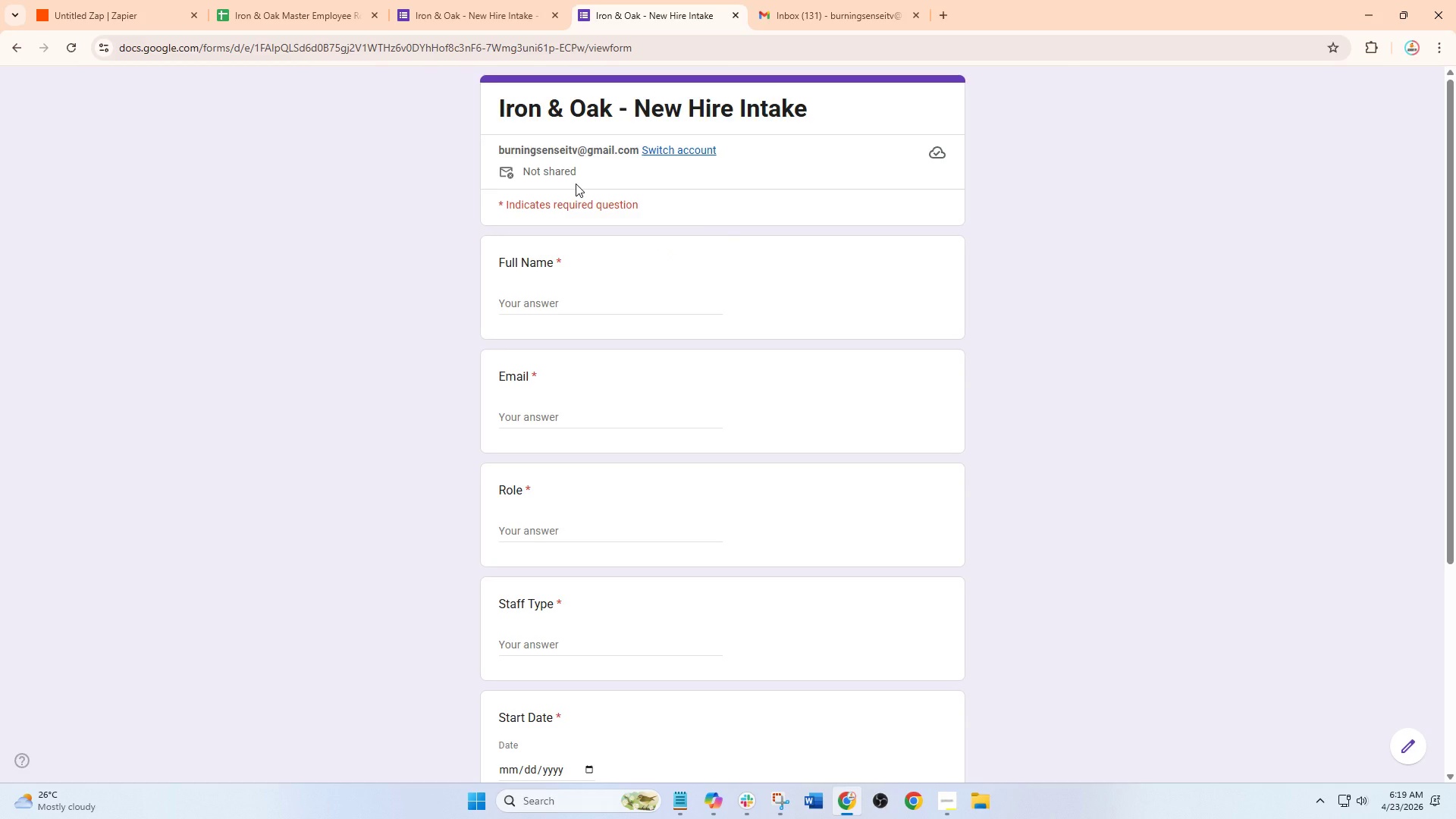 
wait(5.39)
 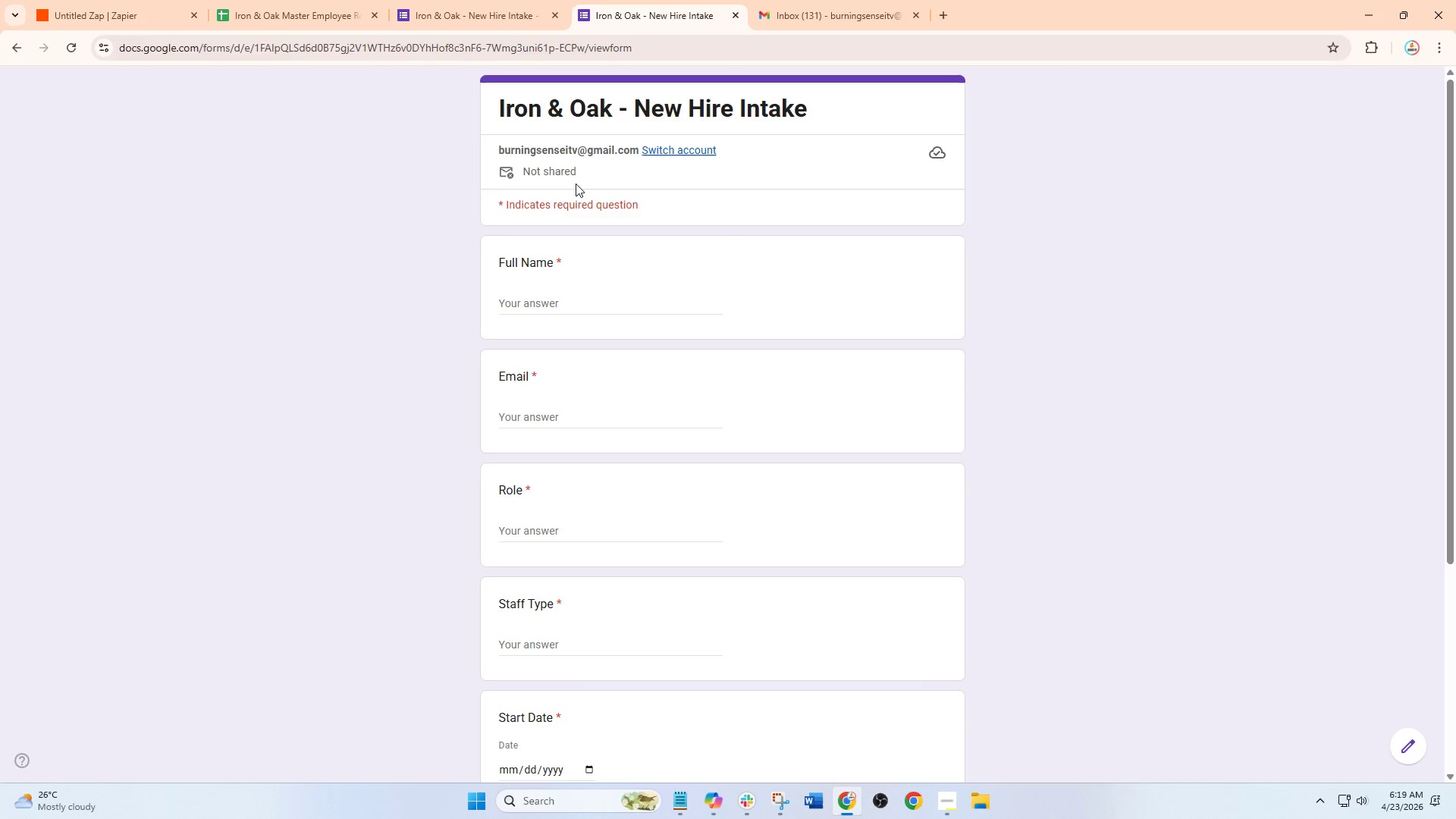 
left_click([546, 307])
 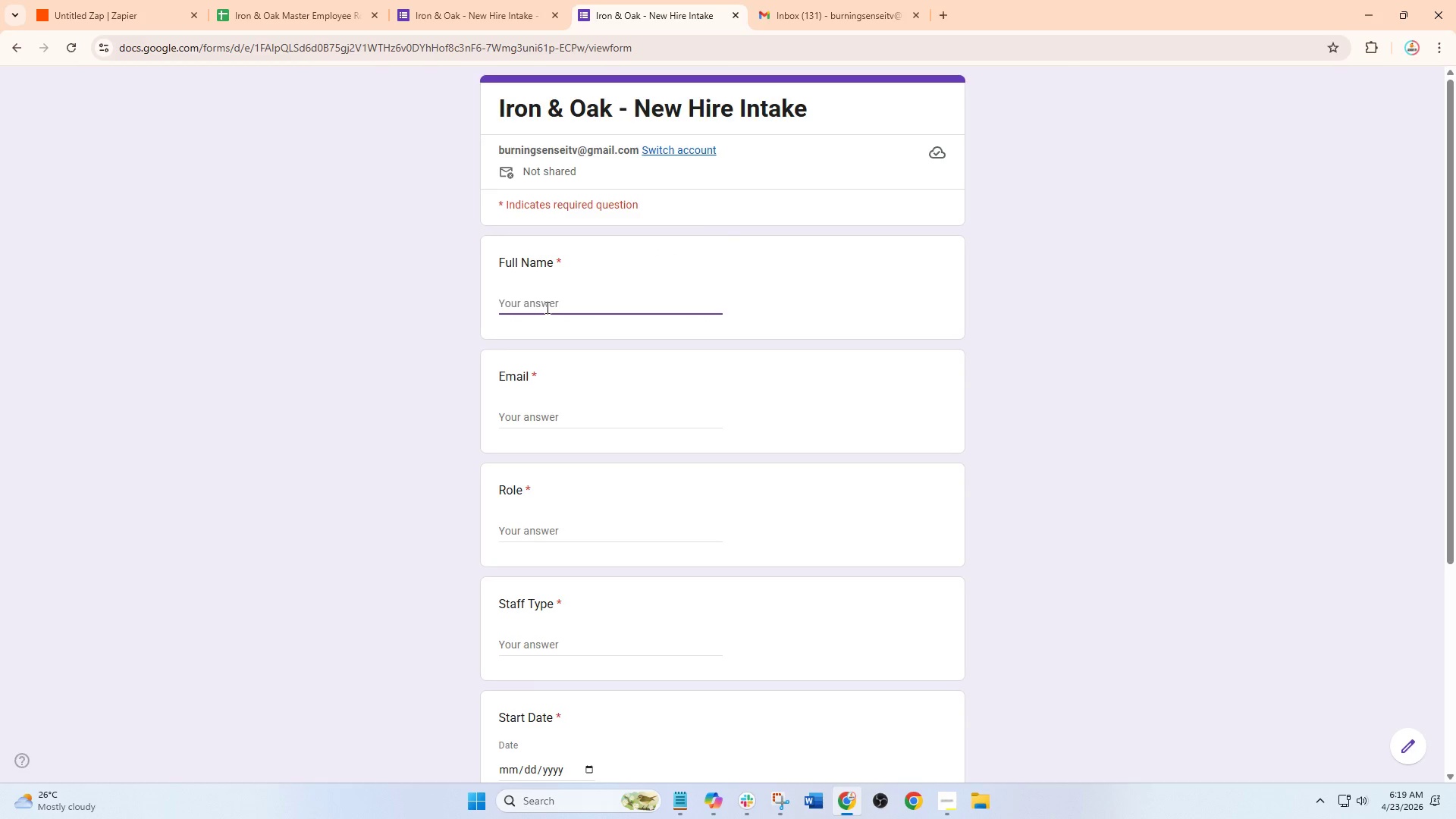 
type(Bea Cruz)
 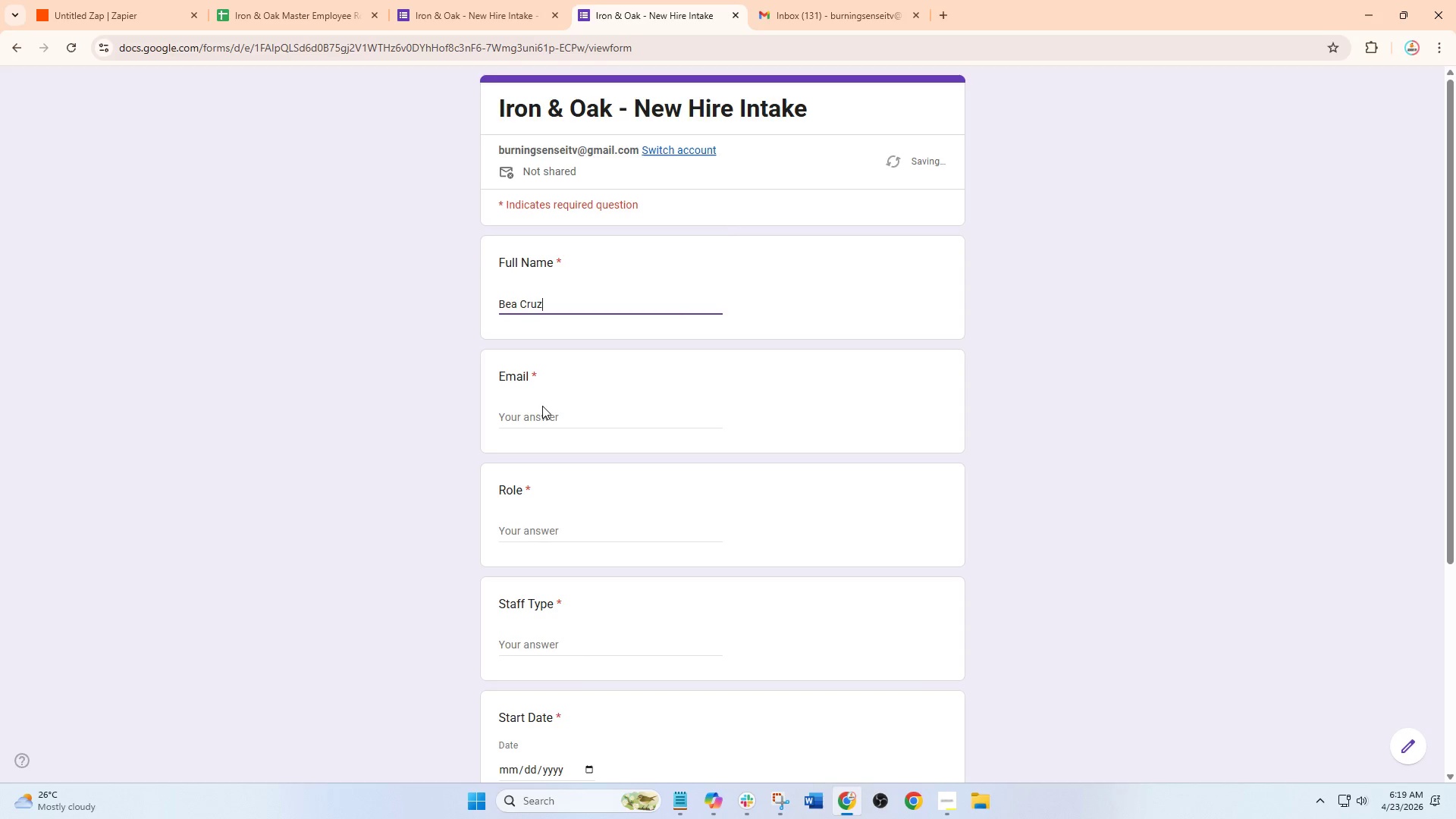 
left_click([538, 421])
 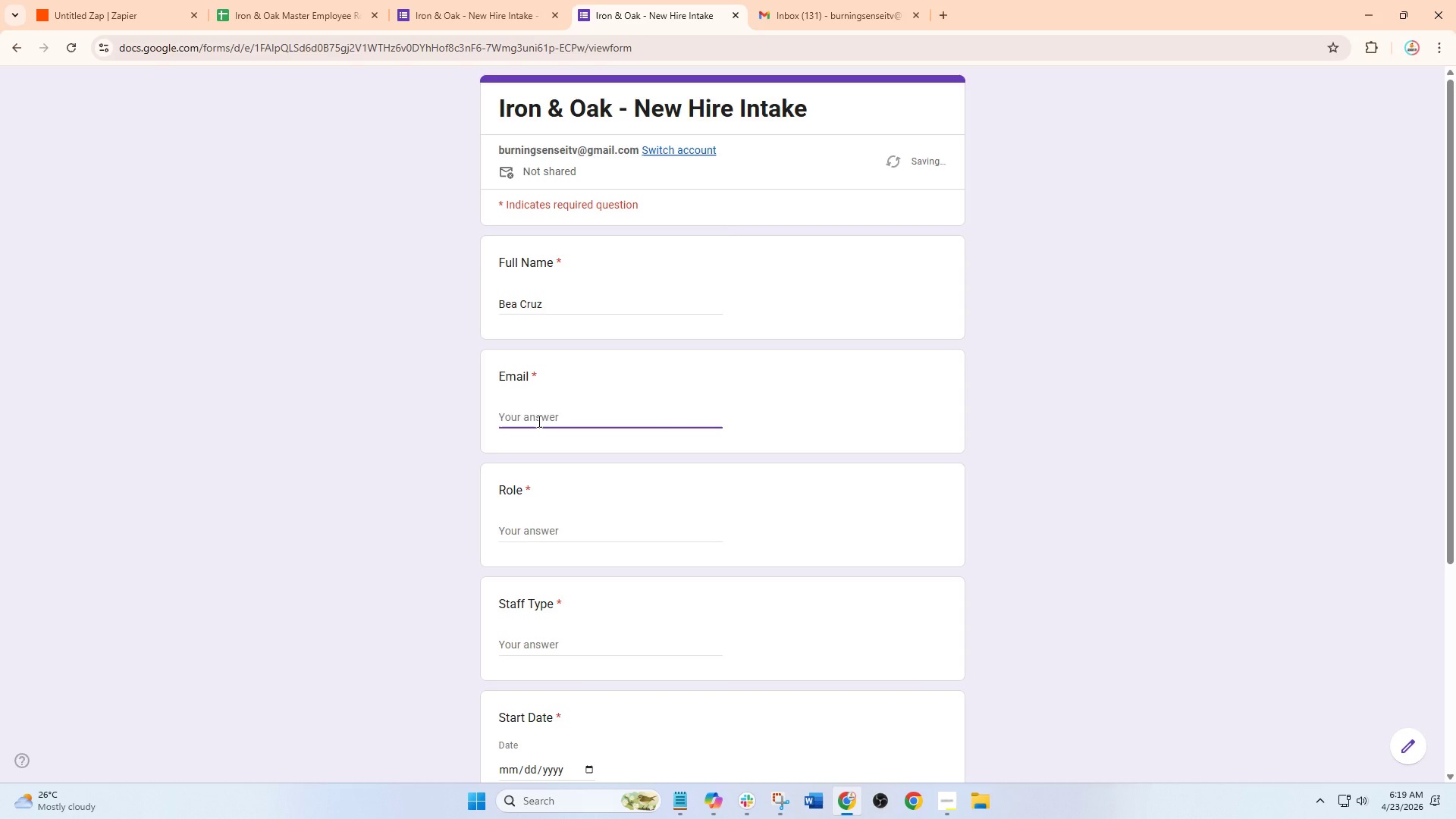 
type(bea.cruz@ironoakbuilders.com)
 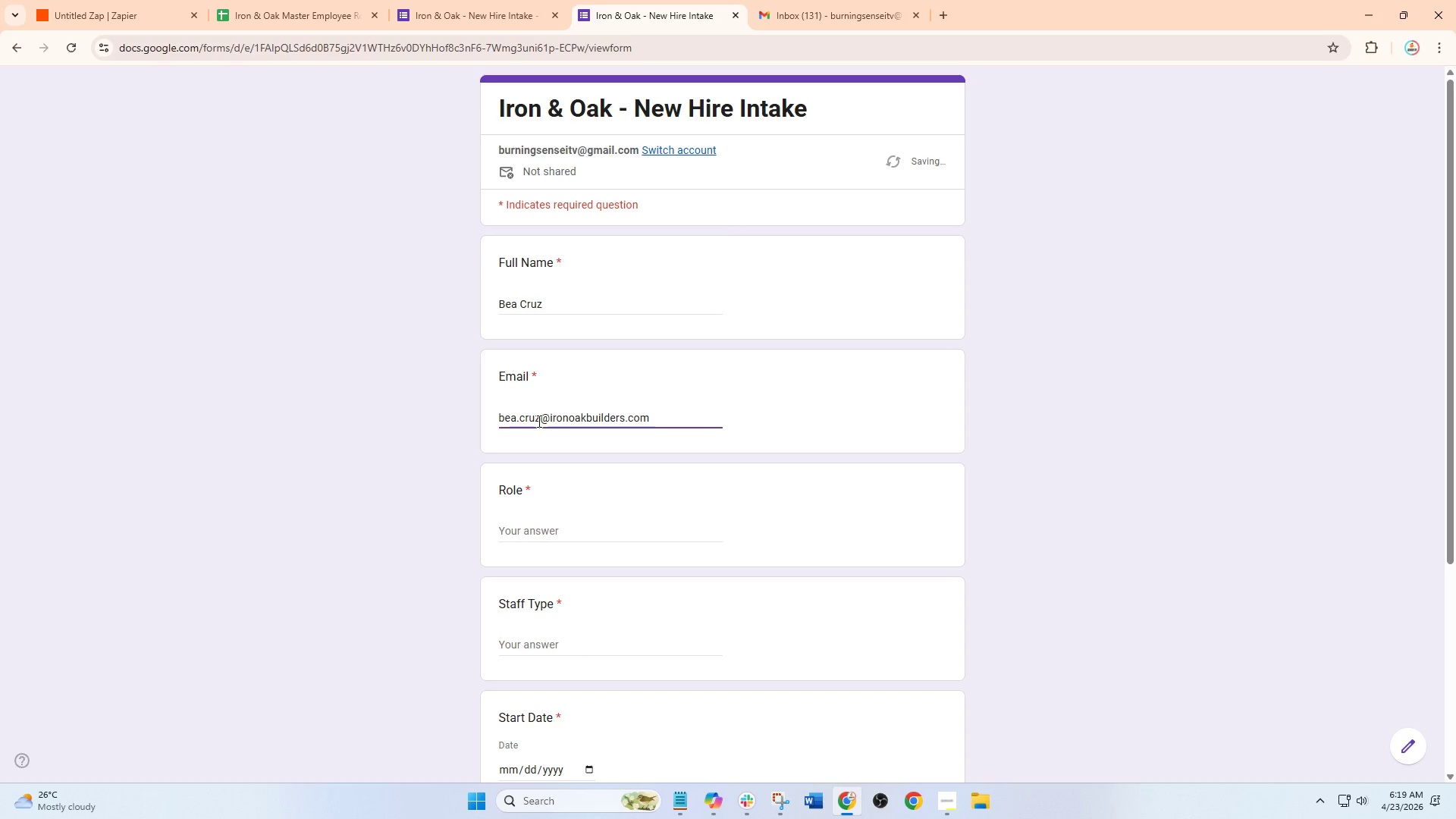 
wait(7.12)
 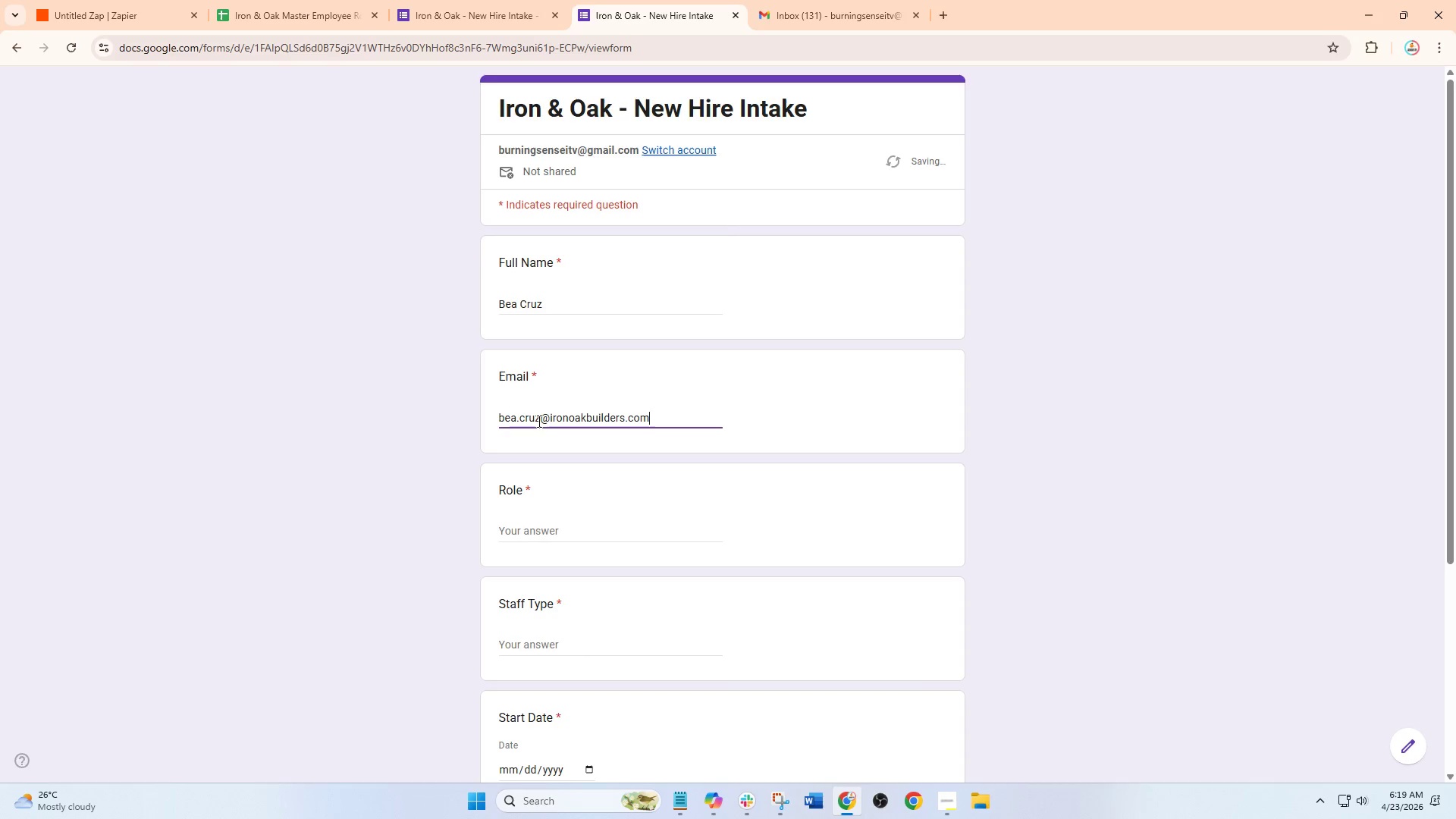 
left_click([515, 414])
 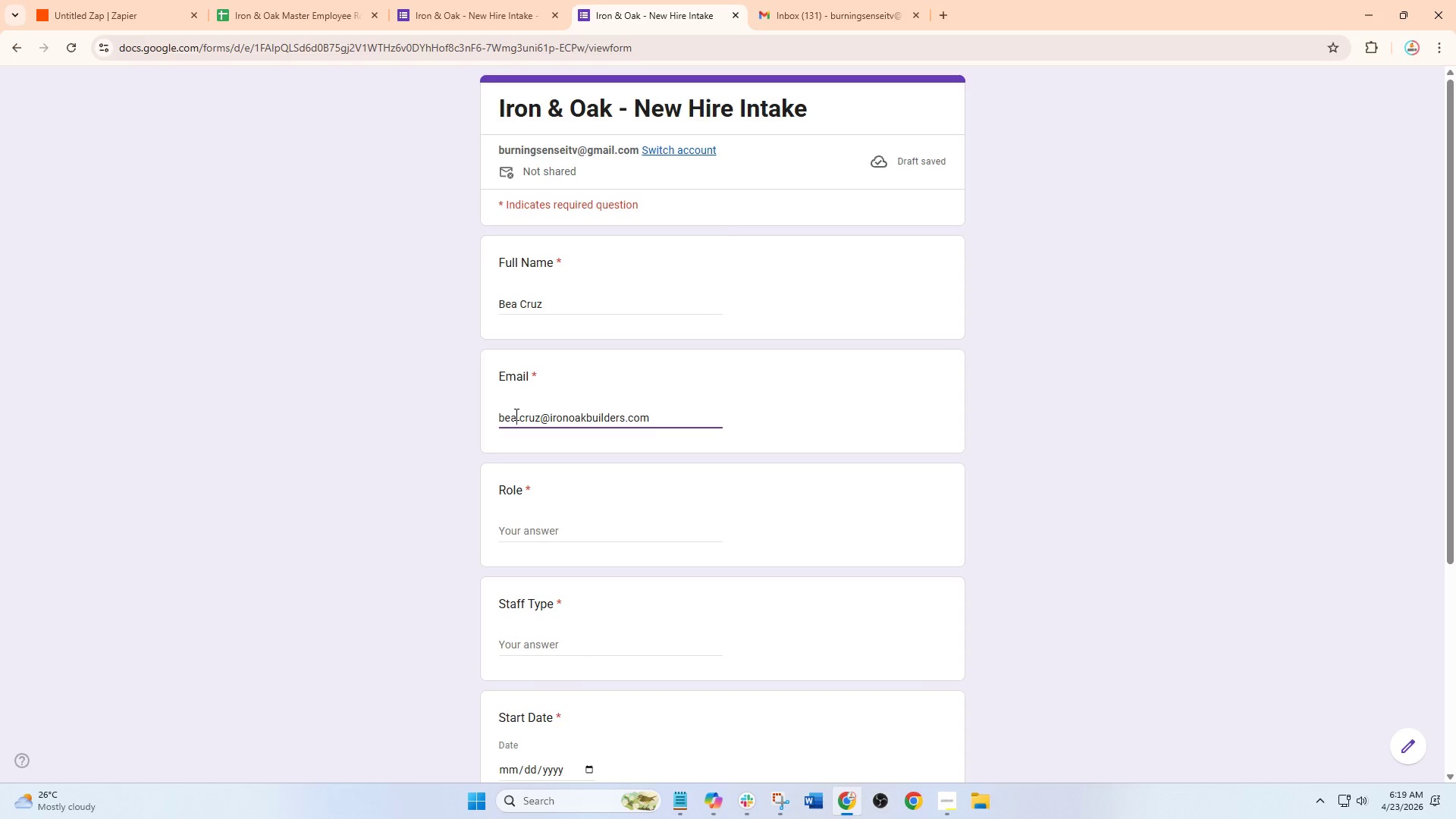 
key(Backspace)
key(Backspace)
key(Backspace)
type(ram)
 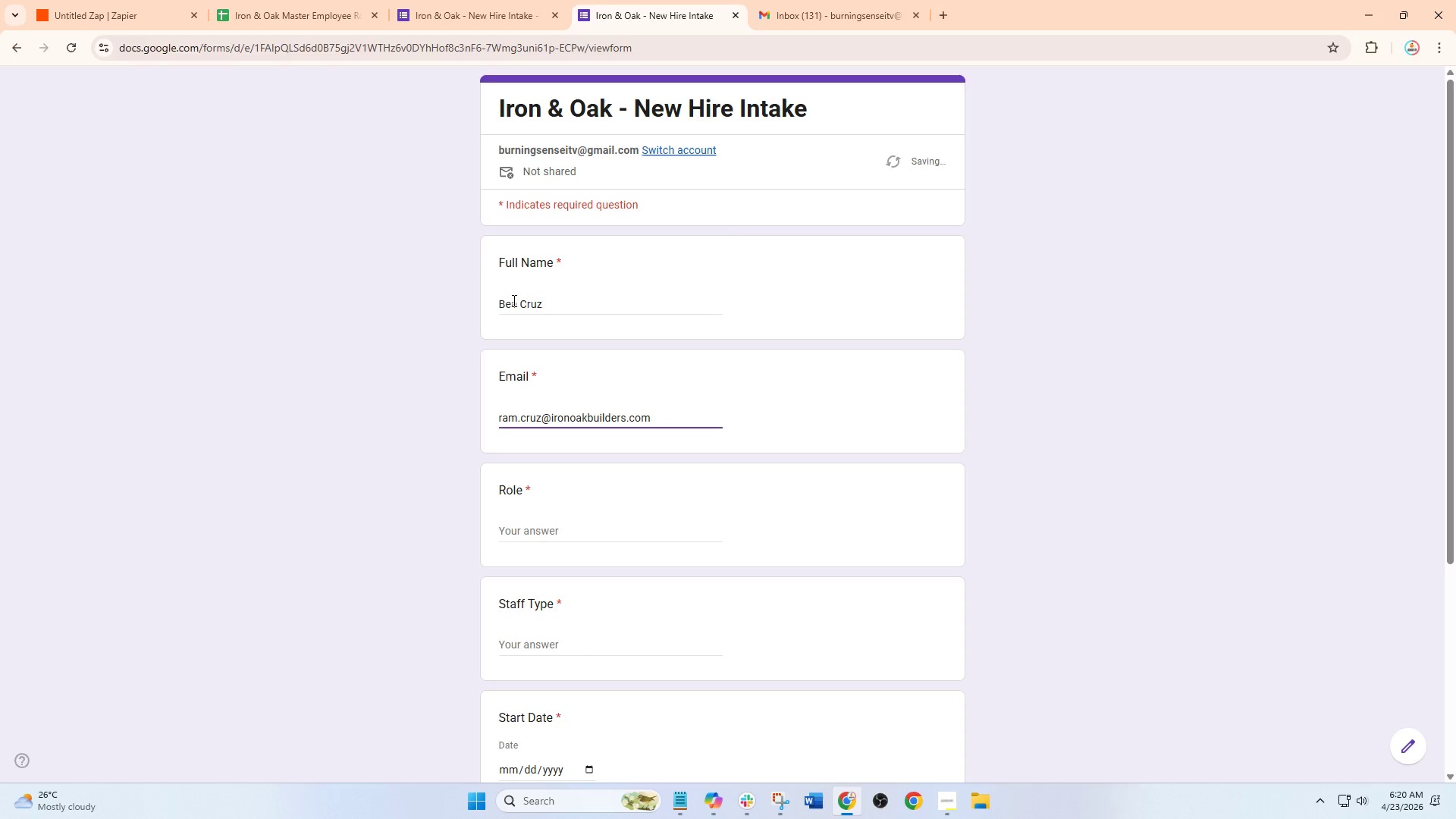 
left_click([517, 301])
 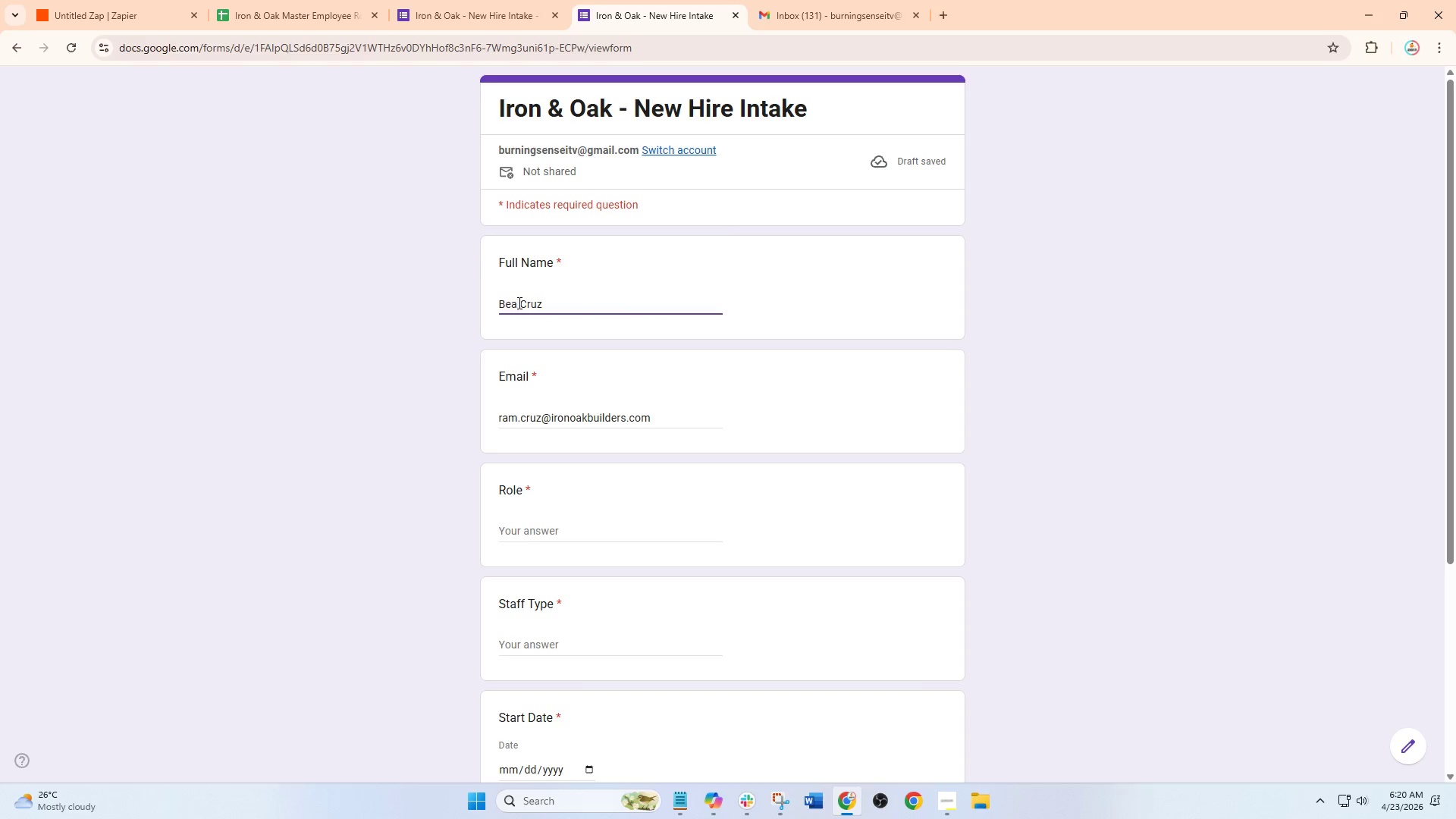 
key(Backspace)
key(Backspace)
key(Backspace)
type(Ram)
 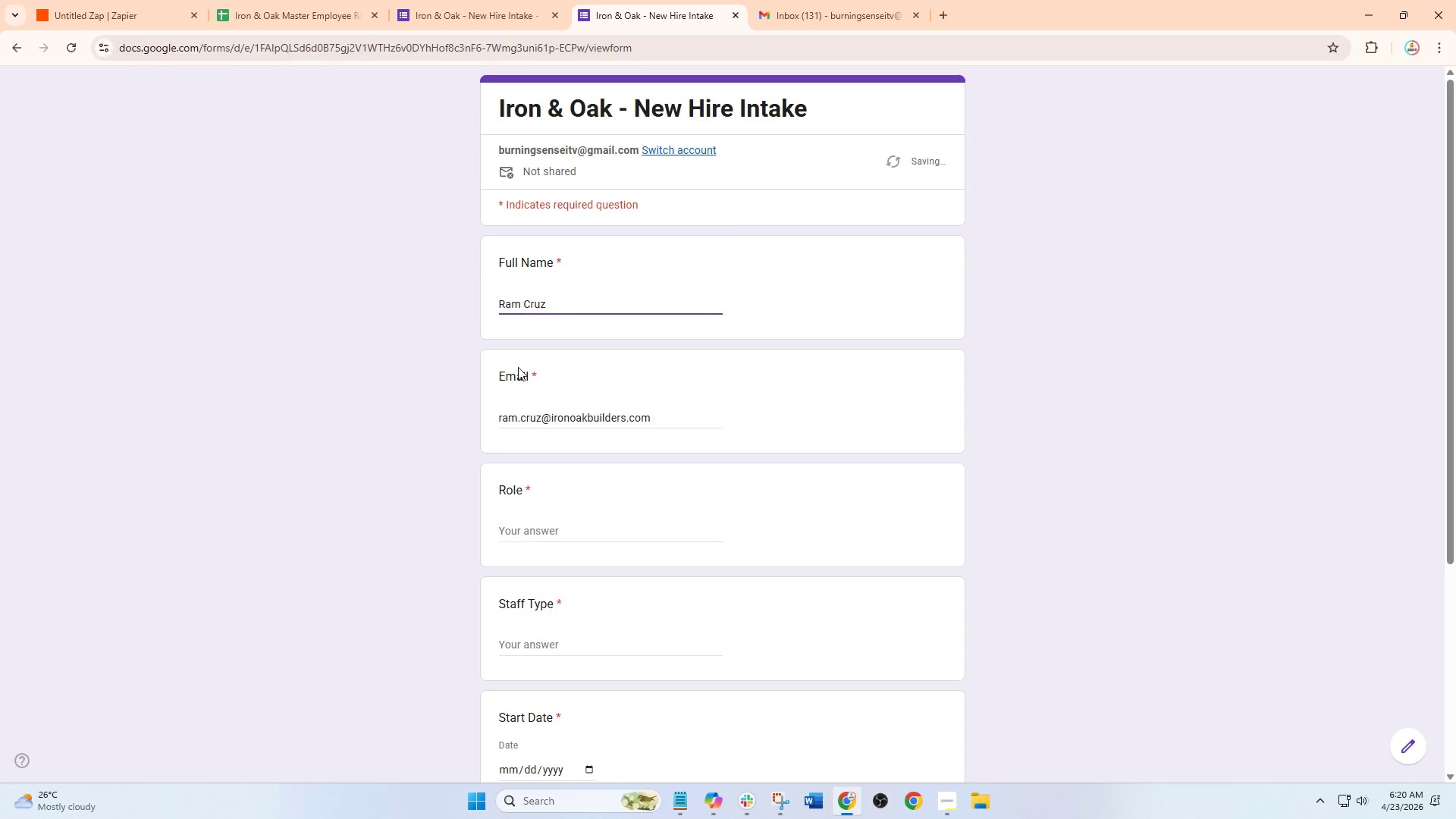 
left_click([519, 529])
 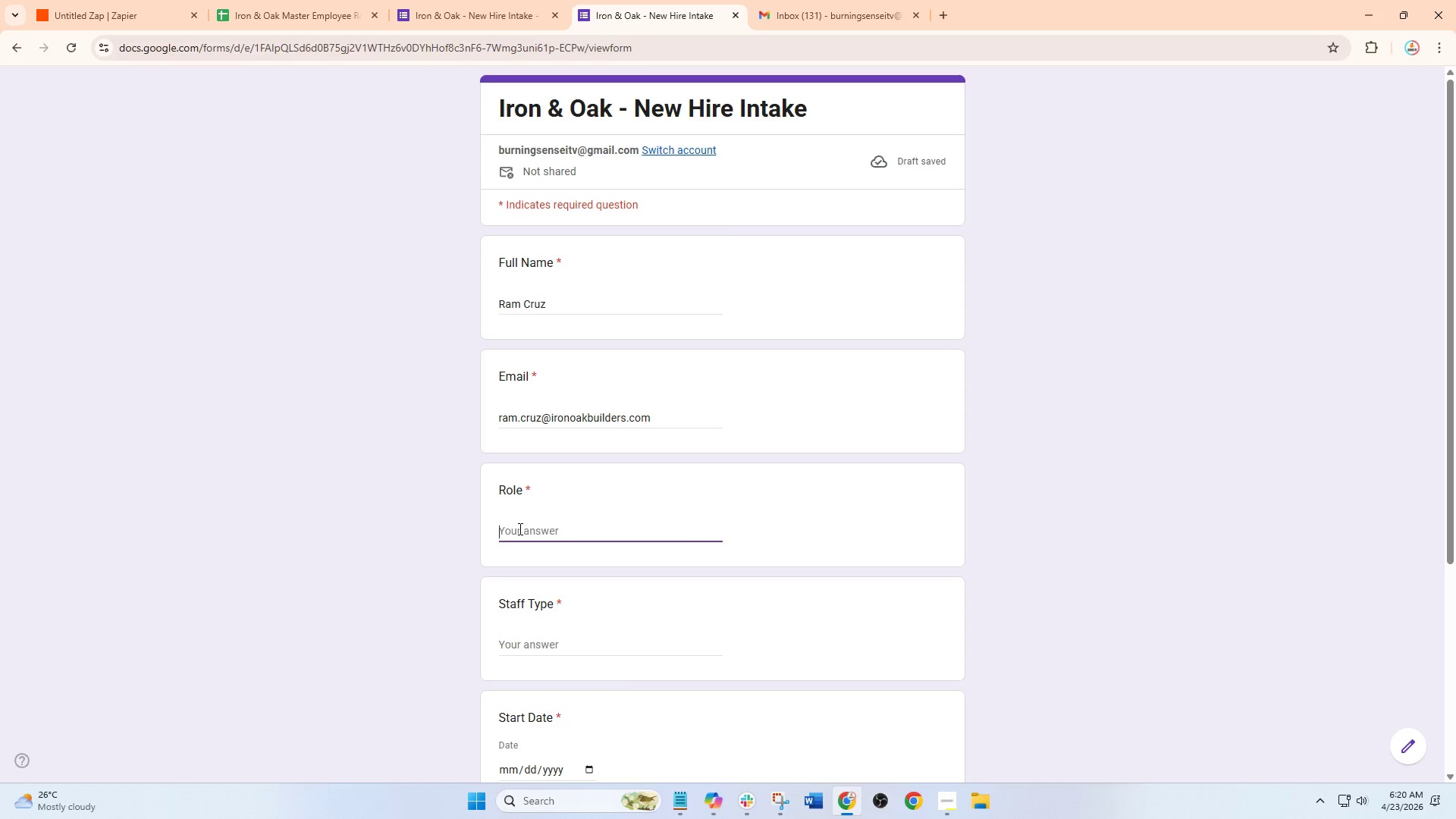 
type(Carpenter)
 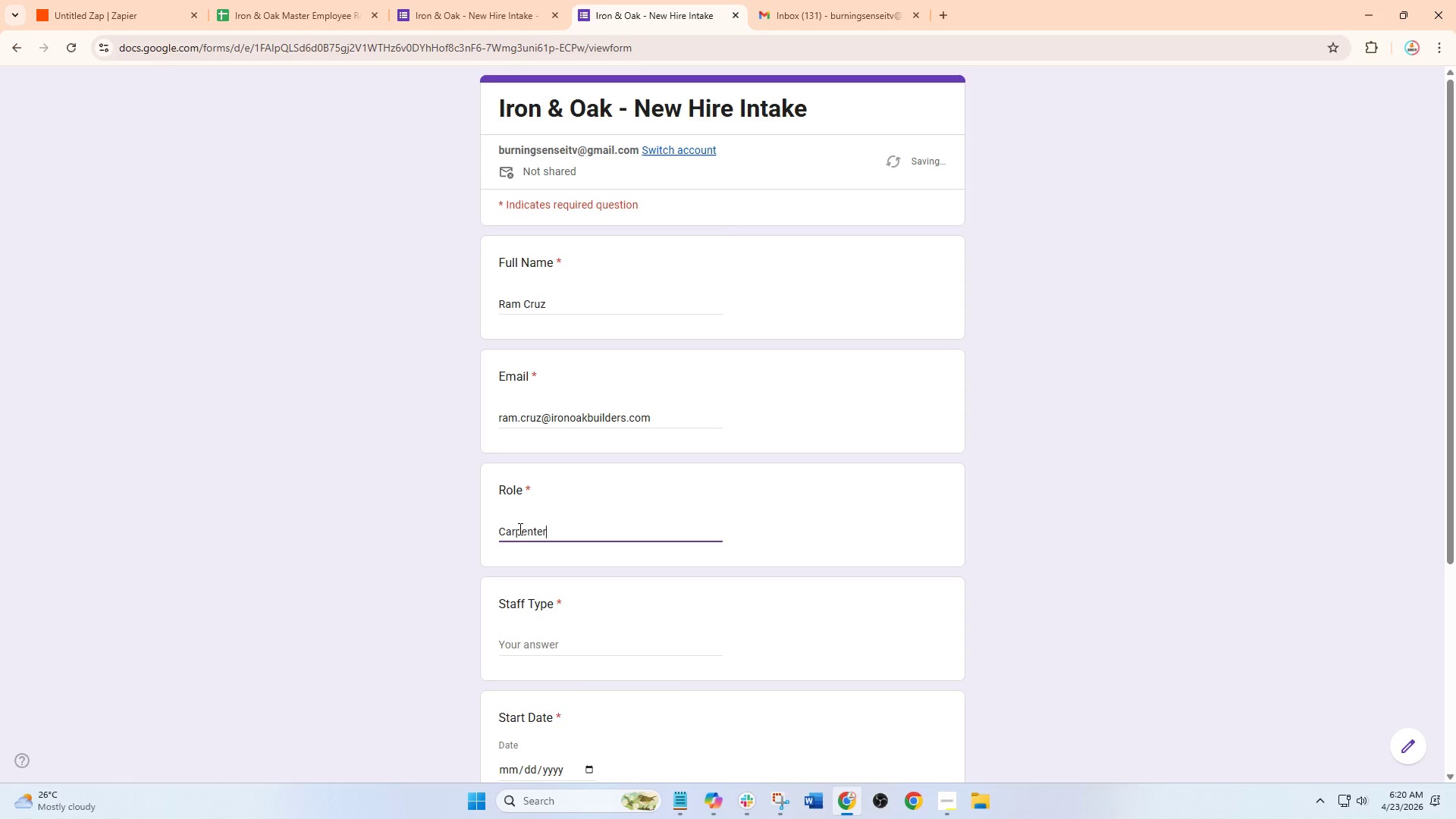 
scroll: coordinate [519, 529], scroll_direction: down, amount: 1.0
 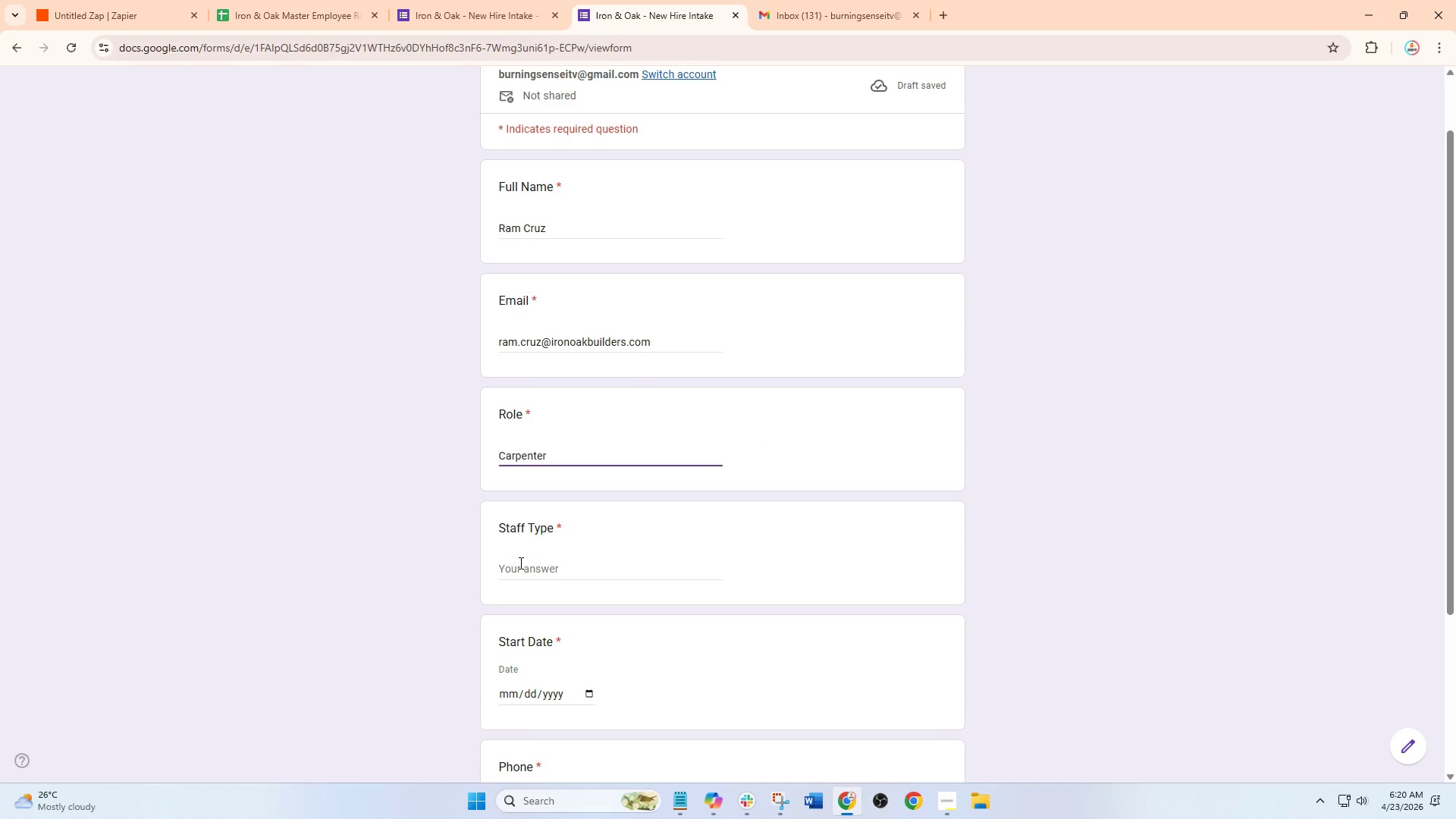 
left_click([519, 563])
 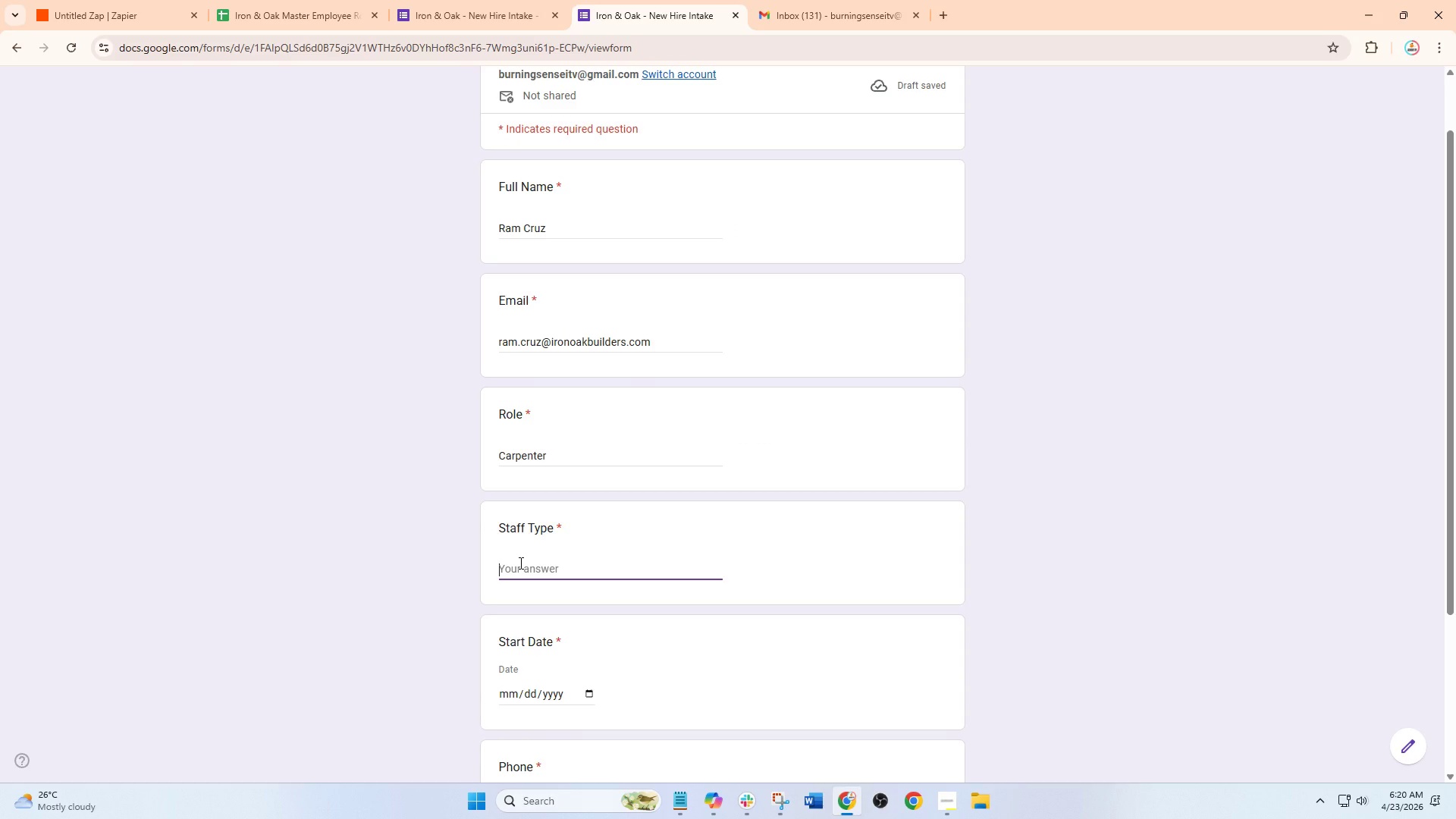 
type(Field Staff)
 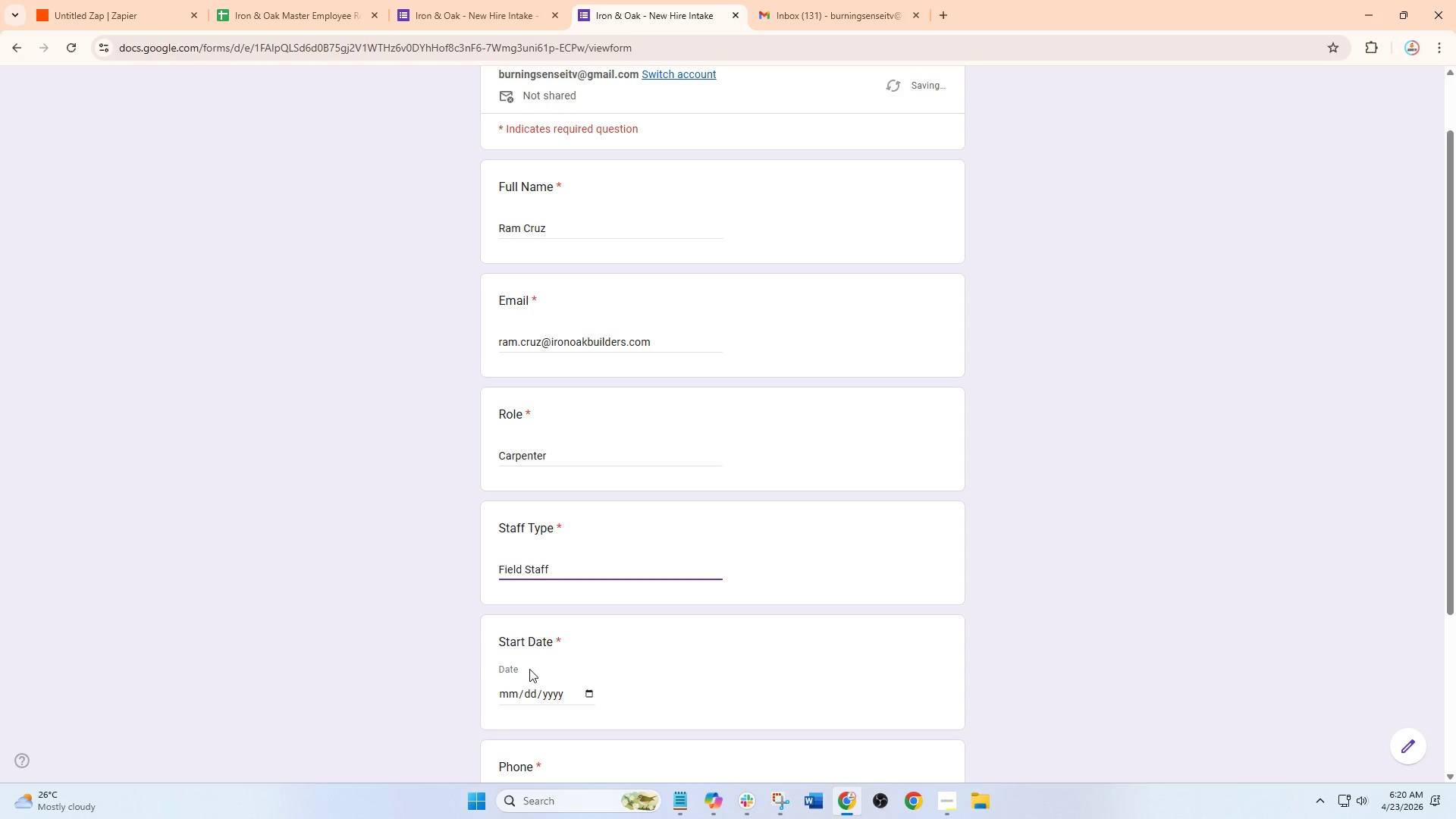 
scroll: coordinate [529, 669], scroll_direction: down, amount: 1.0
 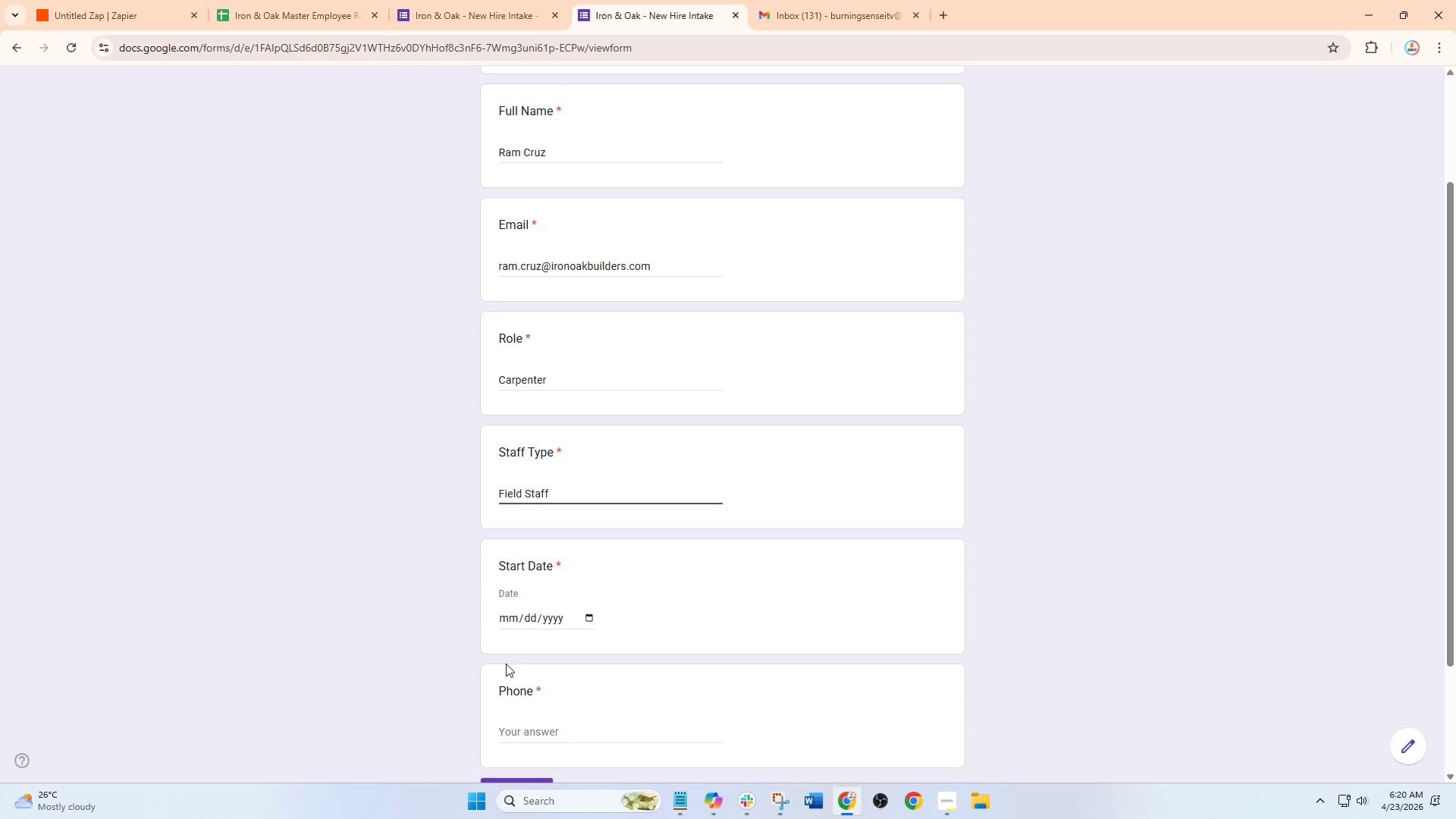 
left_click([510, 618])
 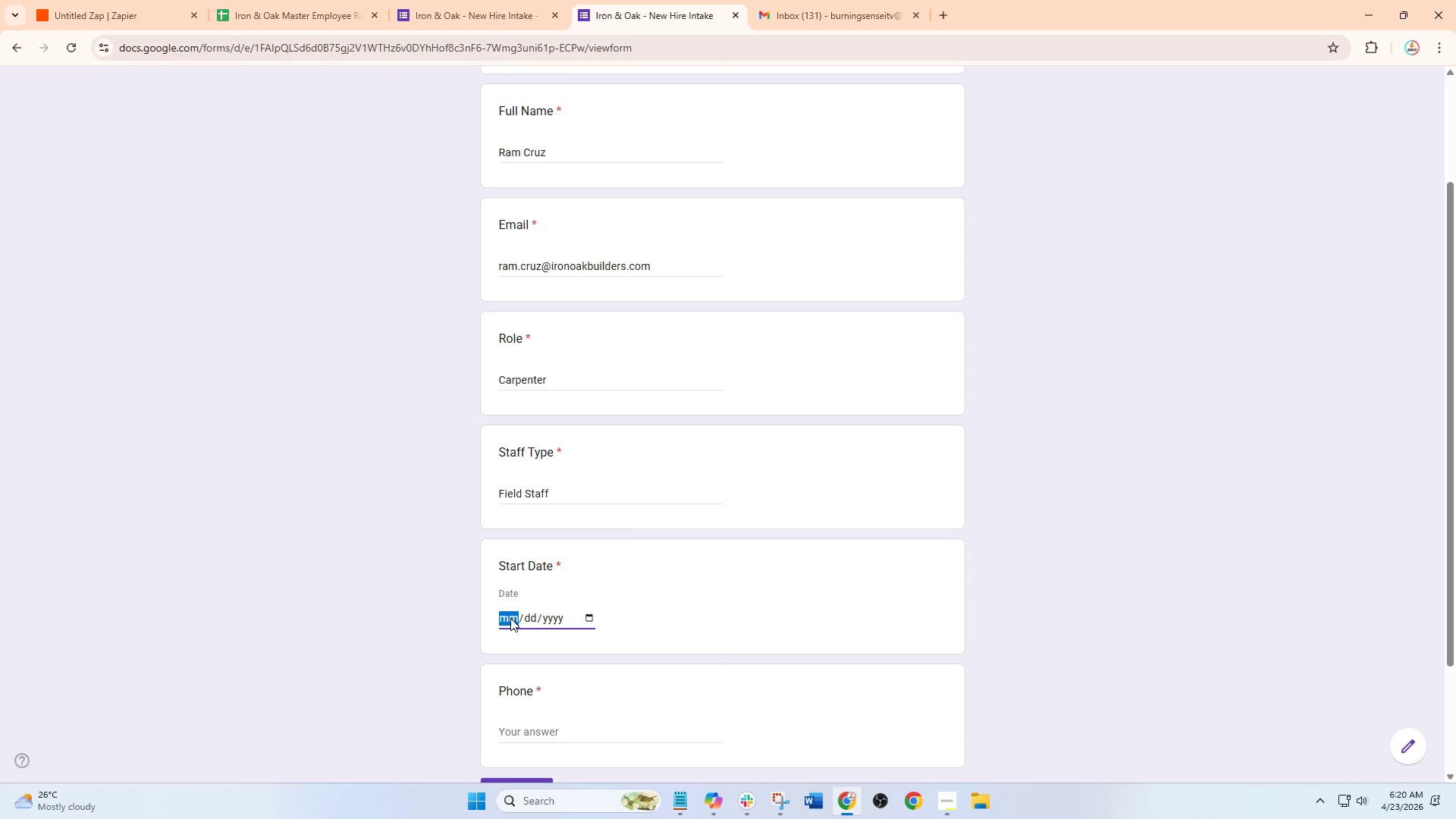 
key(Numpad0)
 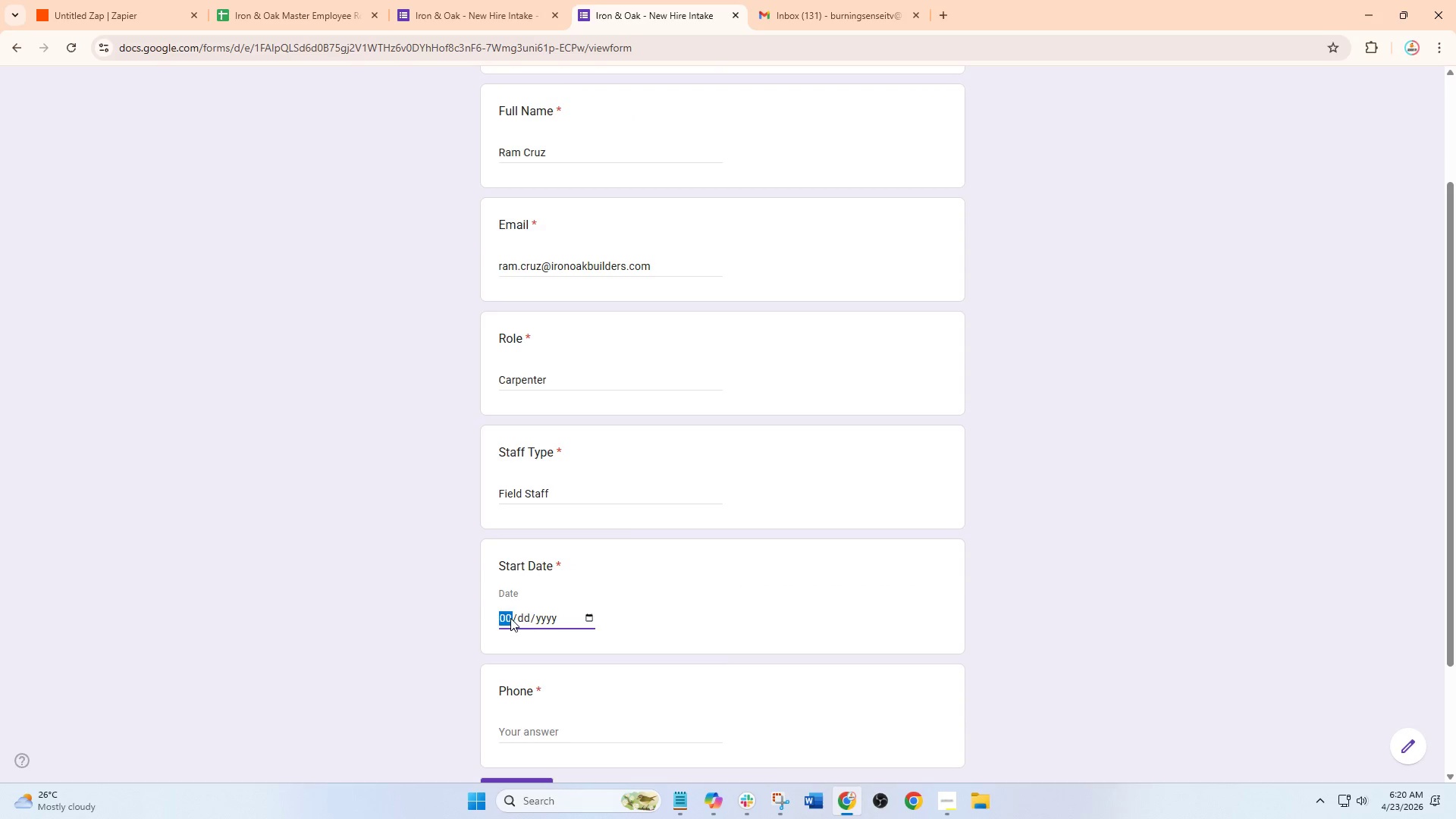 
key(Numpad5)
 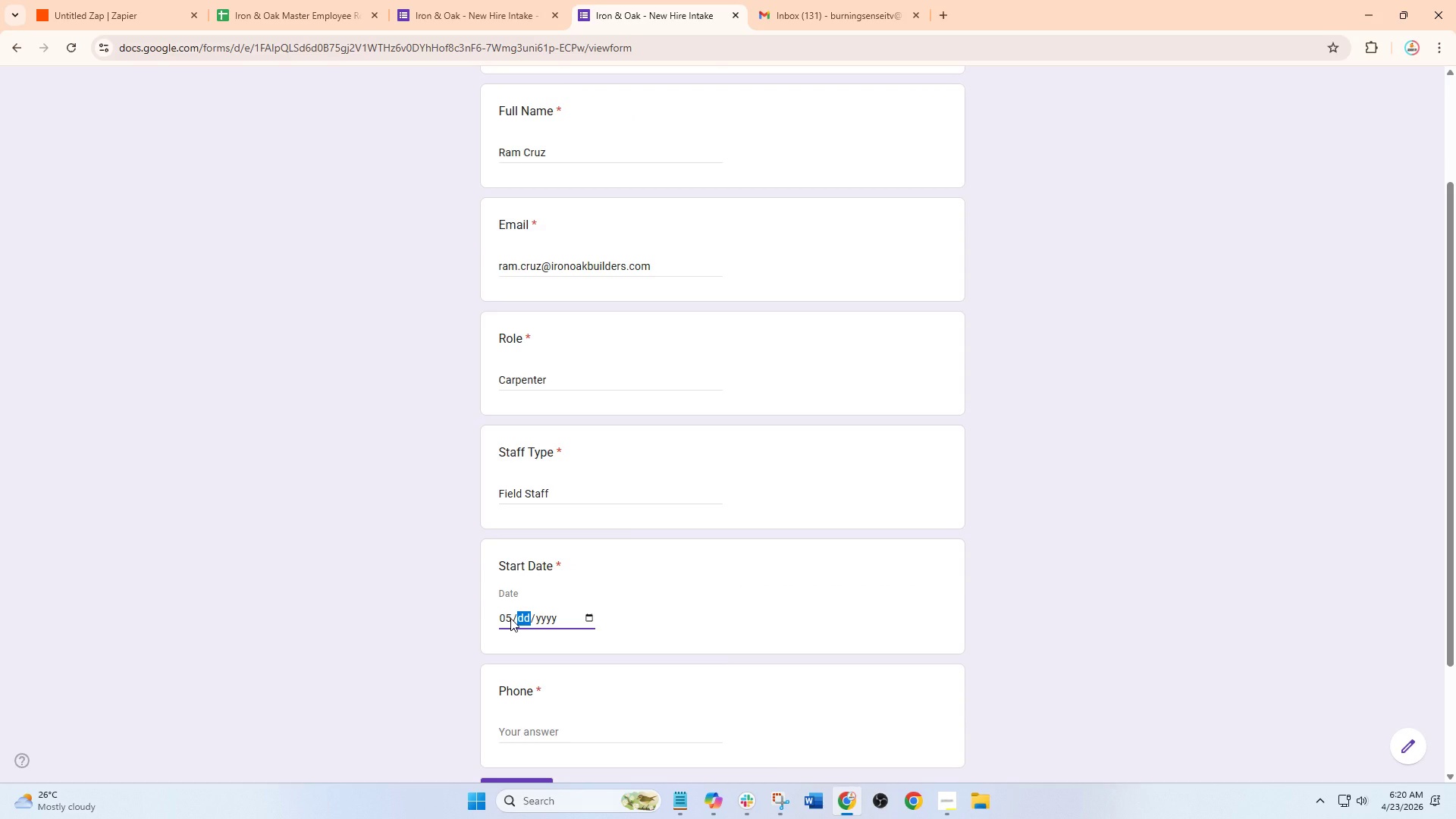 
key(Numpad1)
 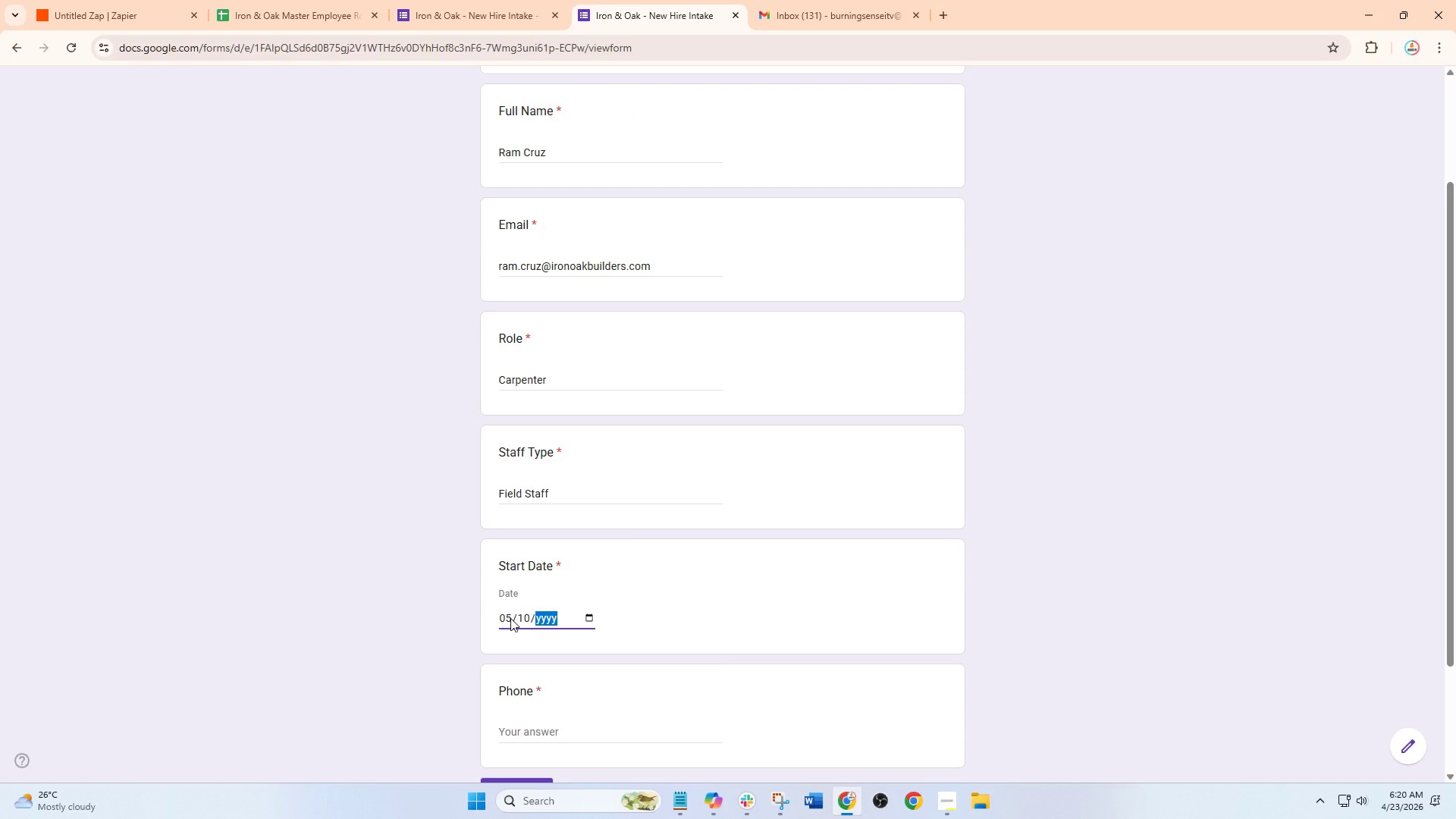 
key(Numpad0)
 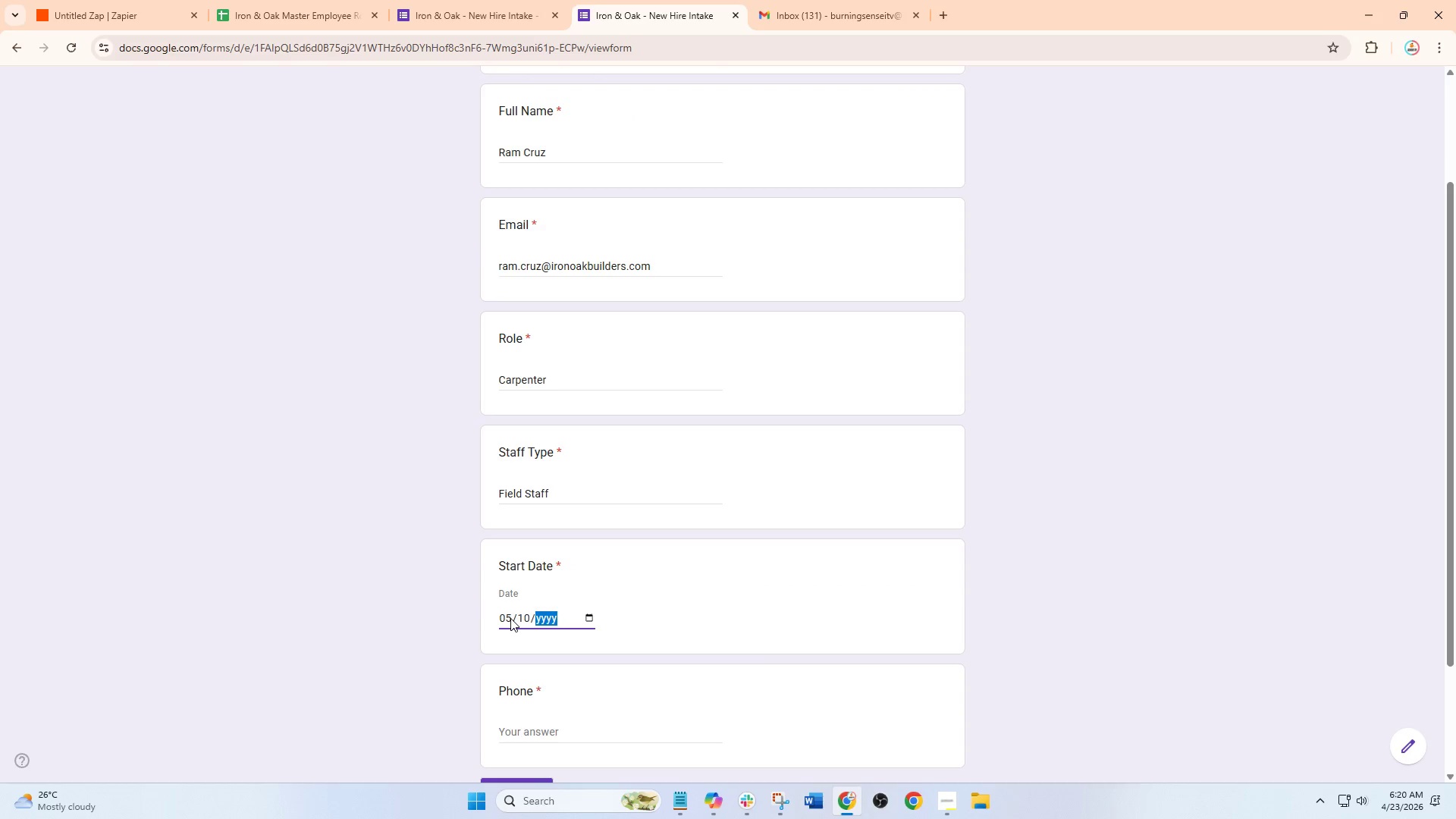 
key(Numpad2)
 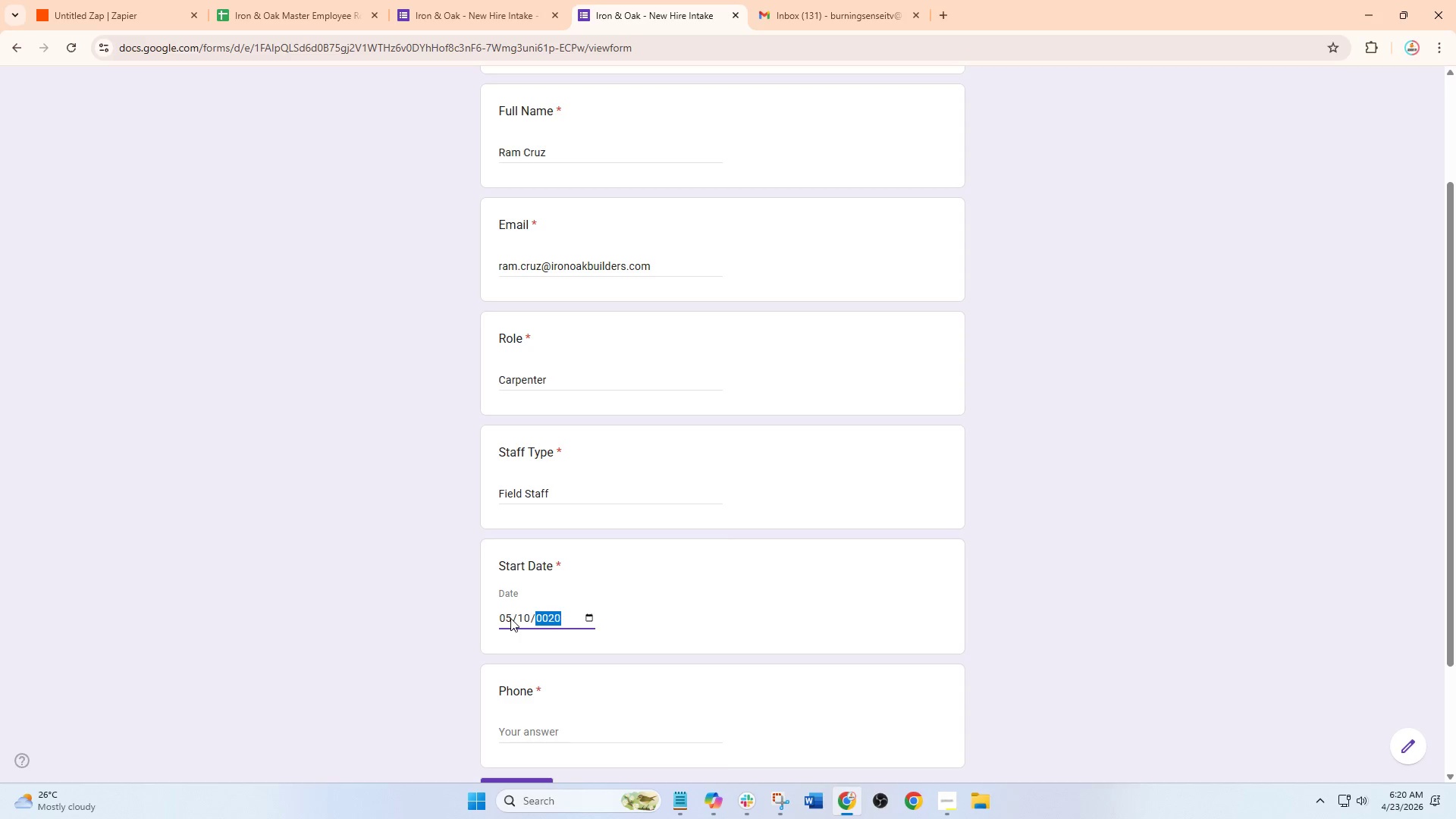 
key(Numpad0)
 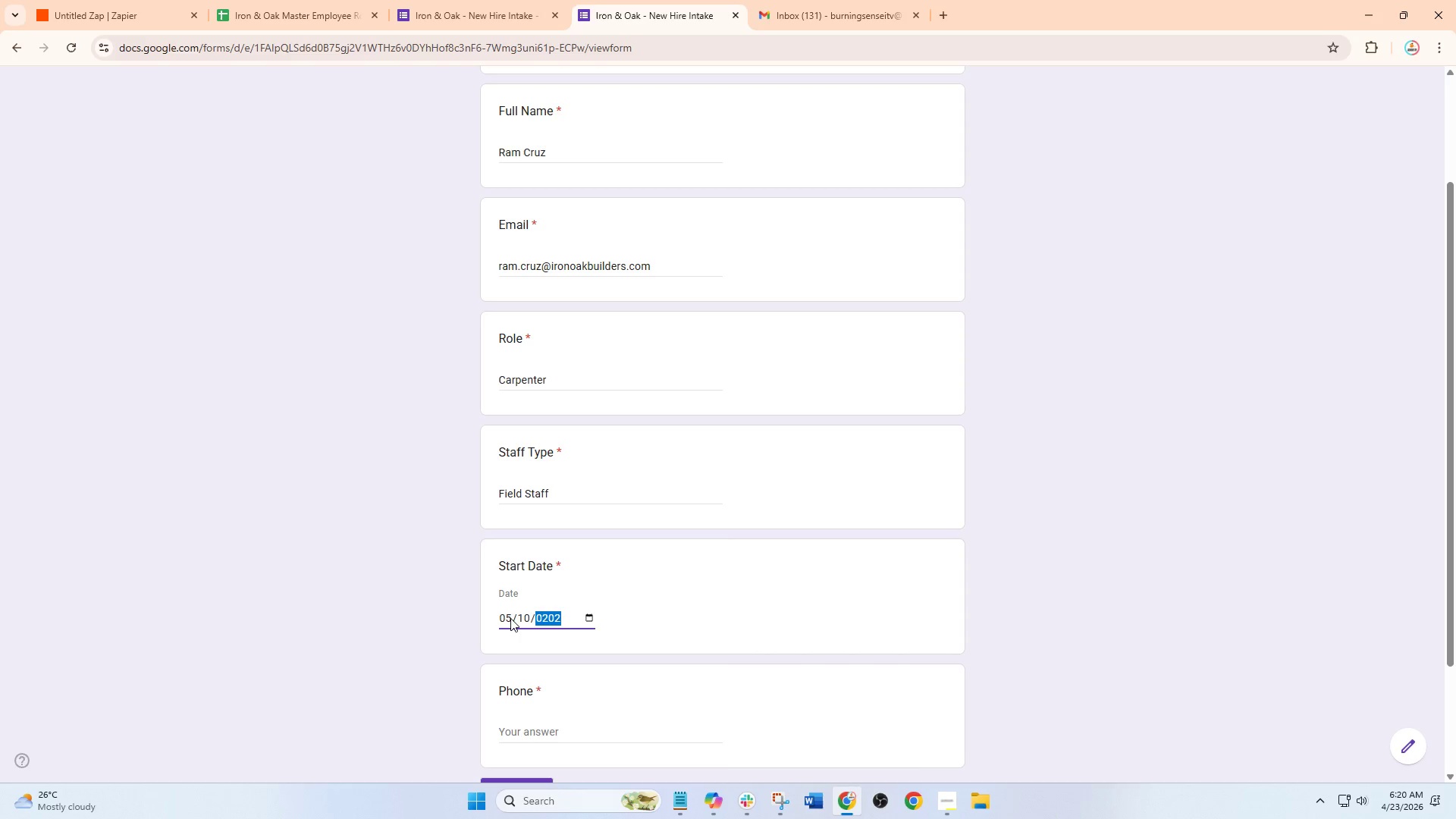 
key(Numpad2)
 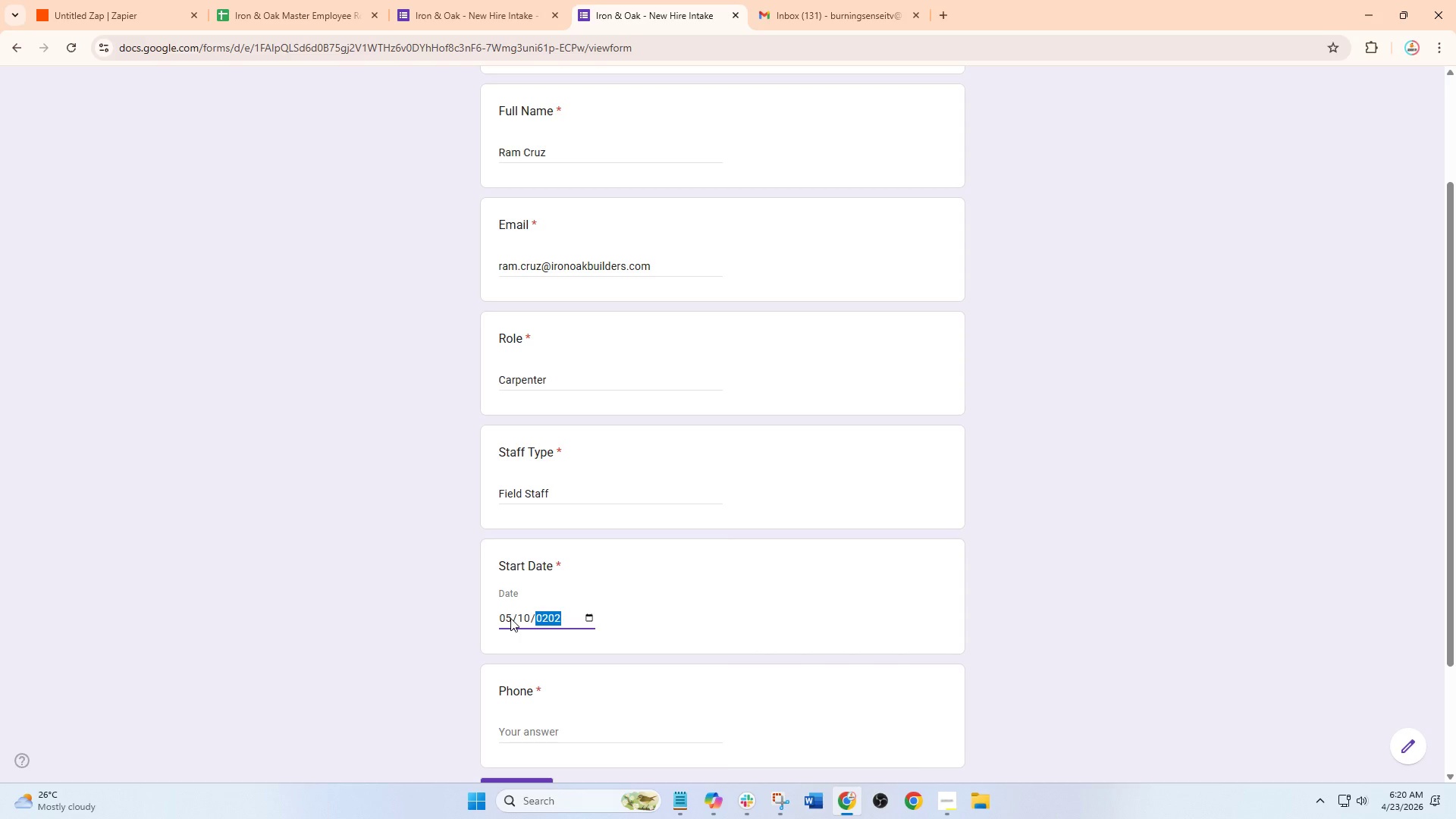 
key(Numpad6)
 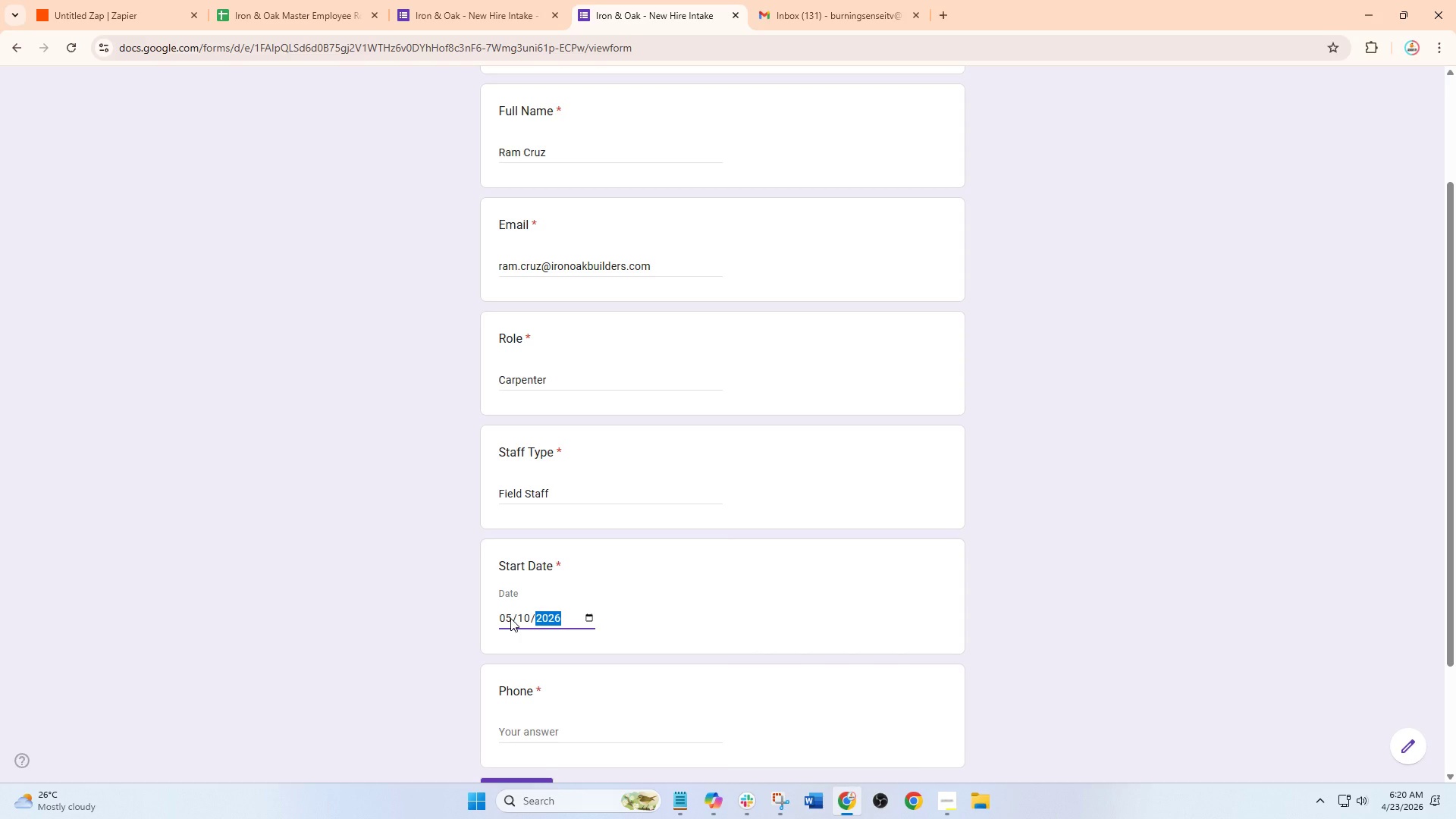 
scroll: coordinate [510, 618], scroll_direction: down, amount: 2.0
 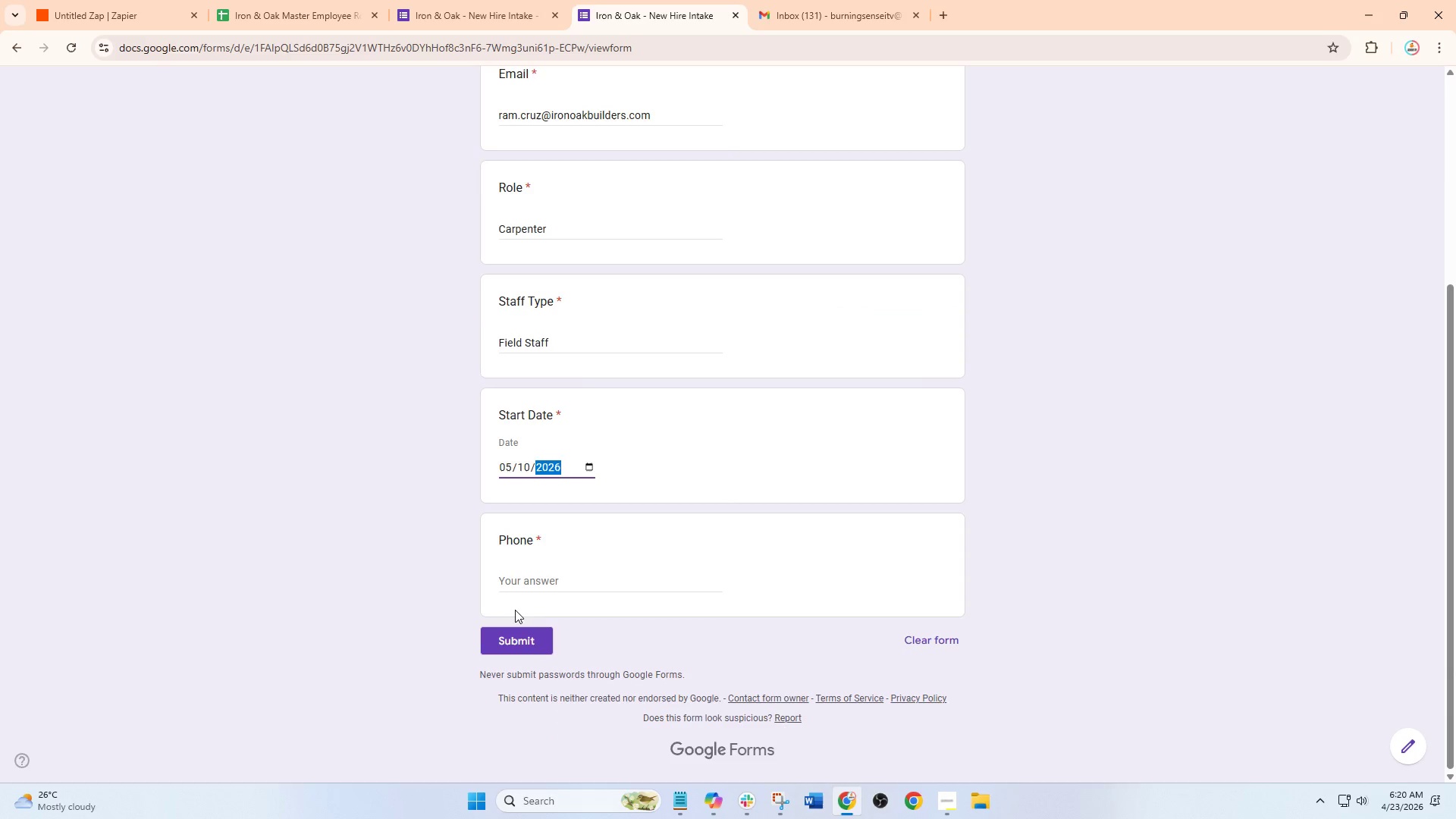 
mouse_move([534, 587])
 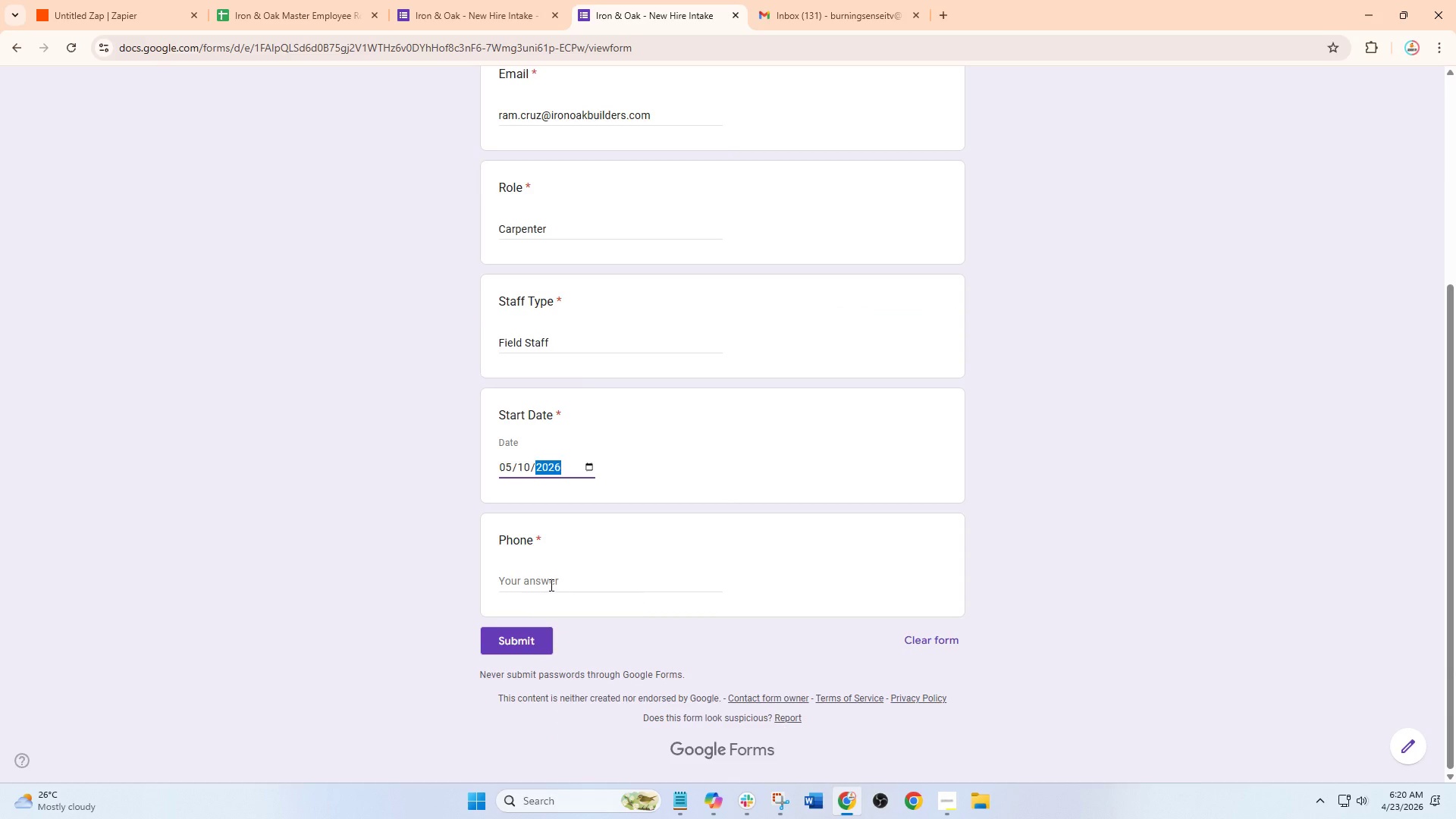 
left_click([550, 585])
 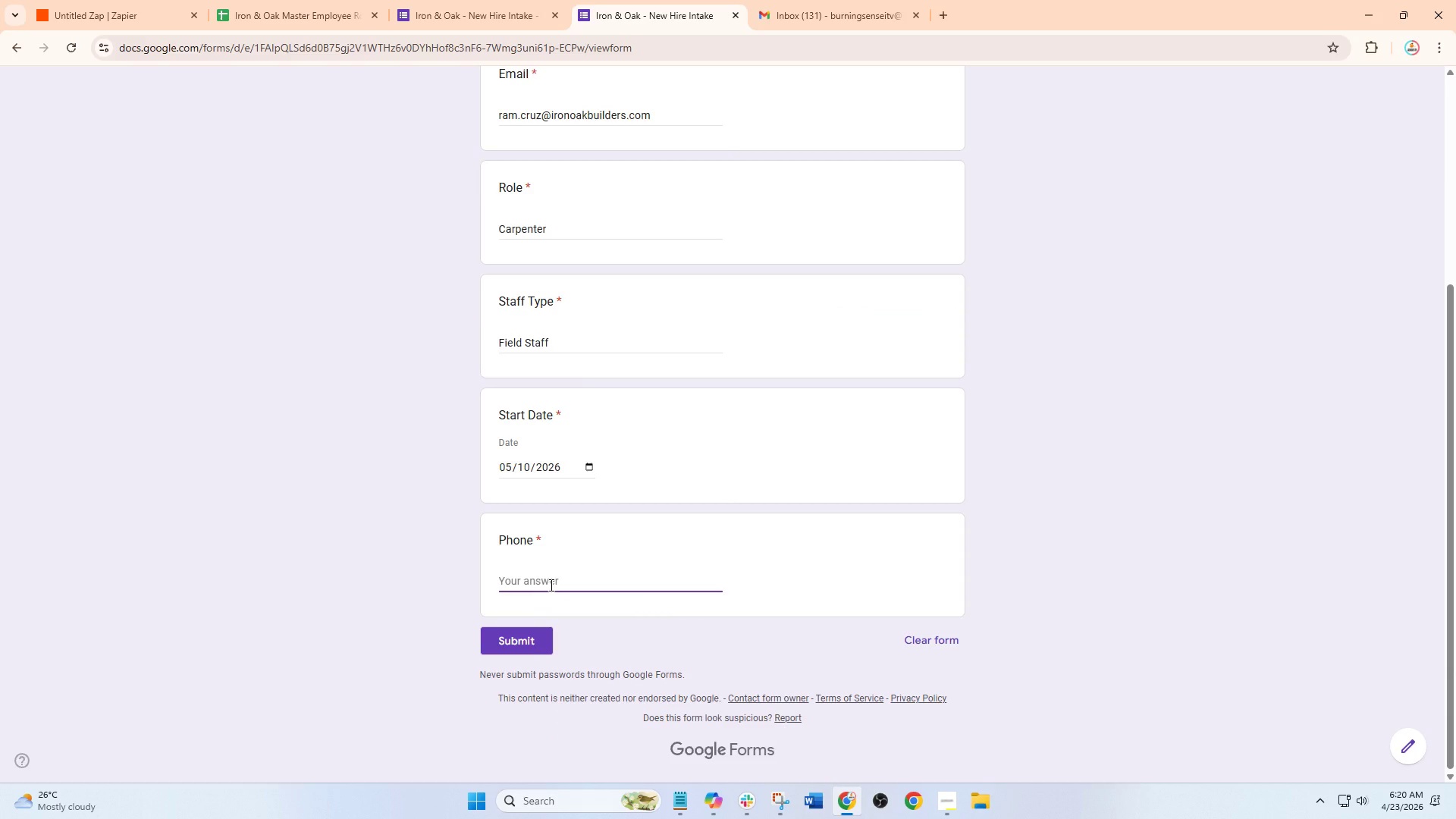 
key(Numpad0)
 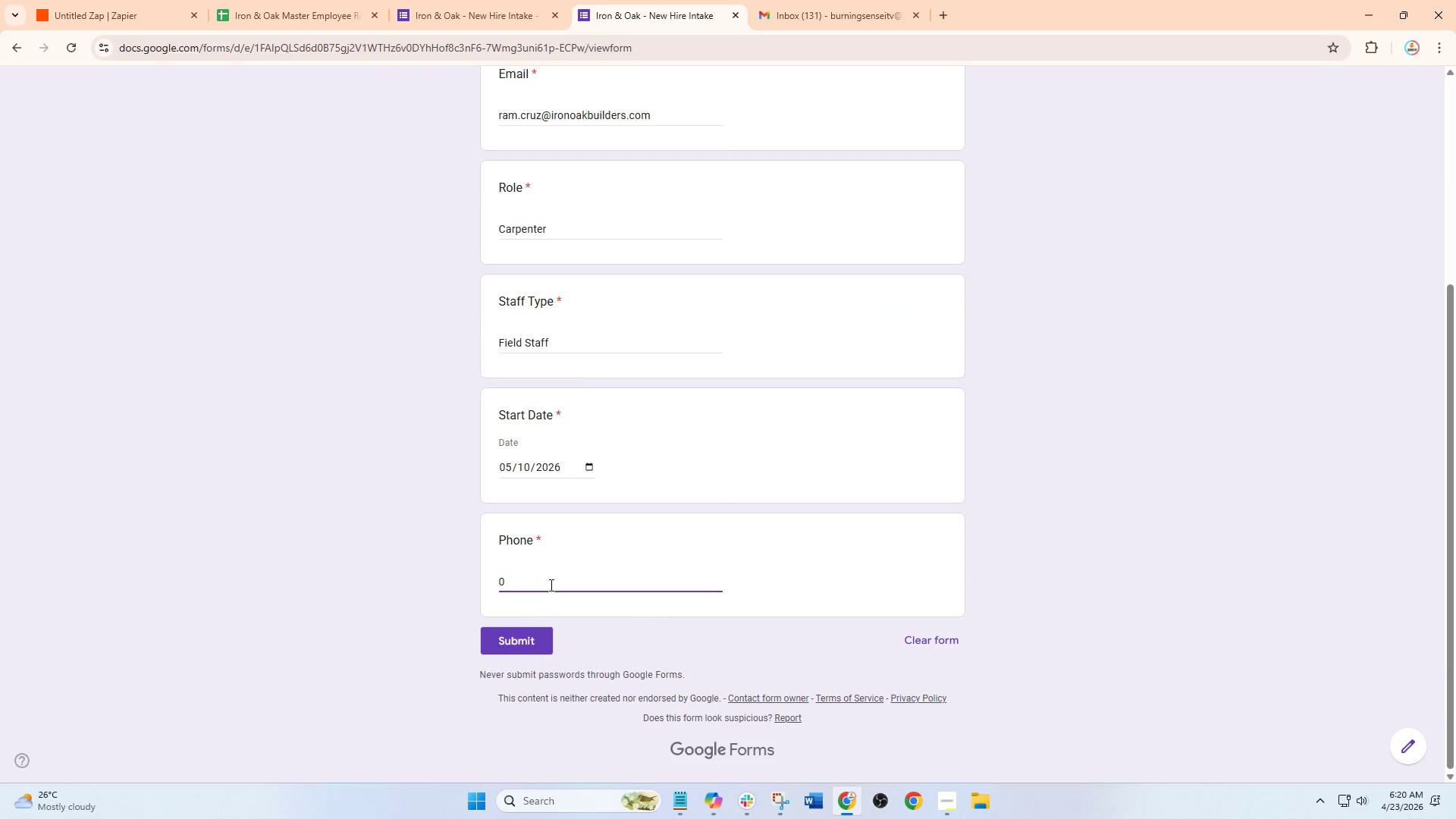 
key(Numpad9)
 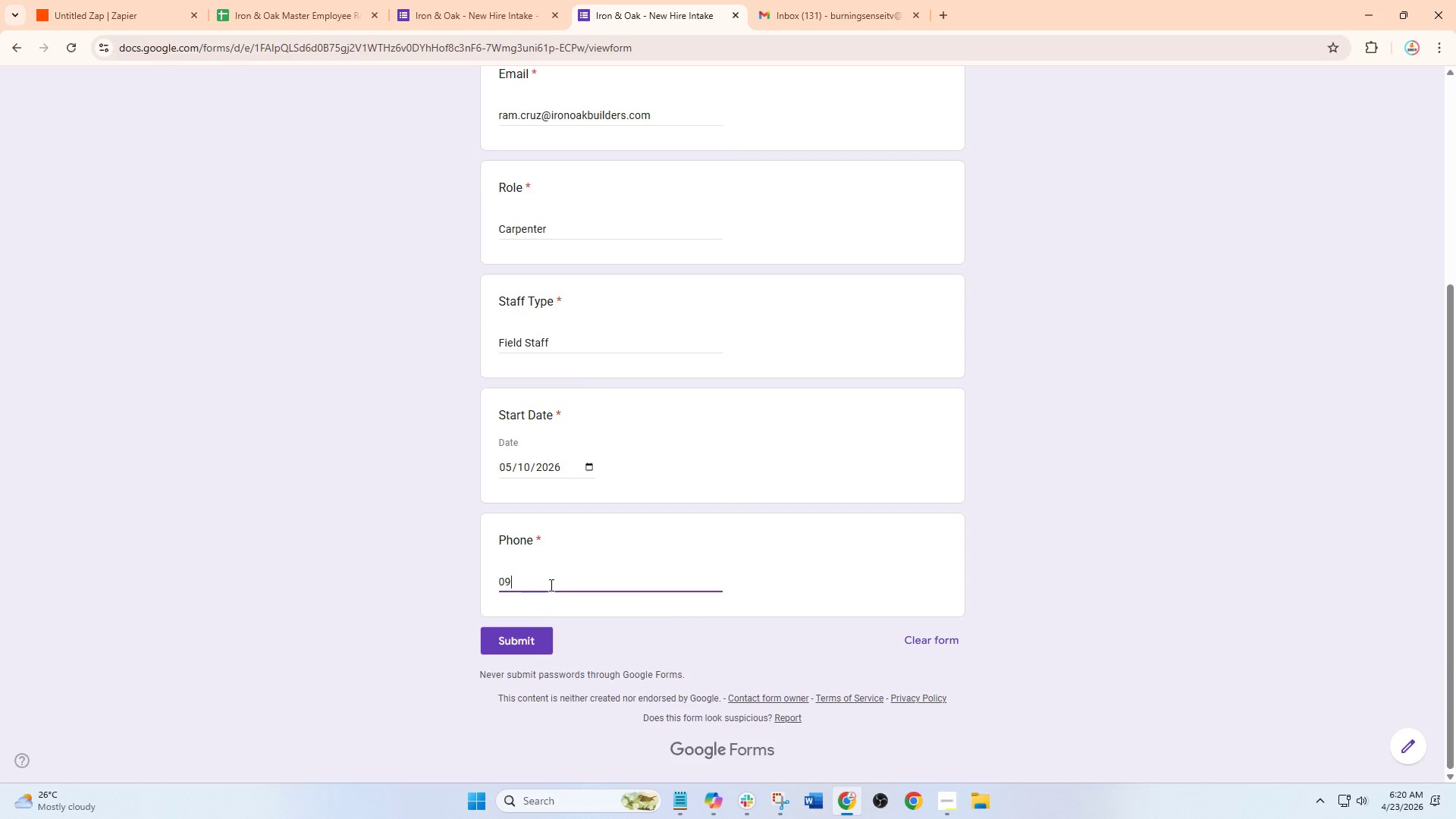 
key(Numpad1)
 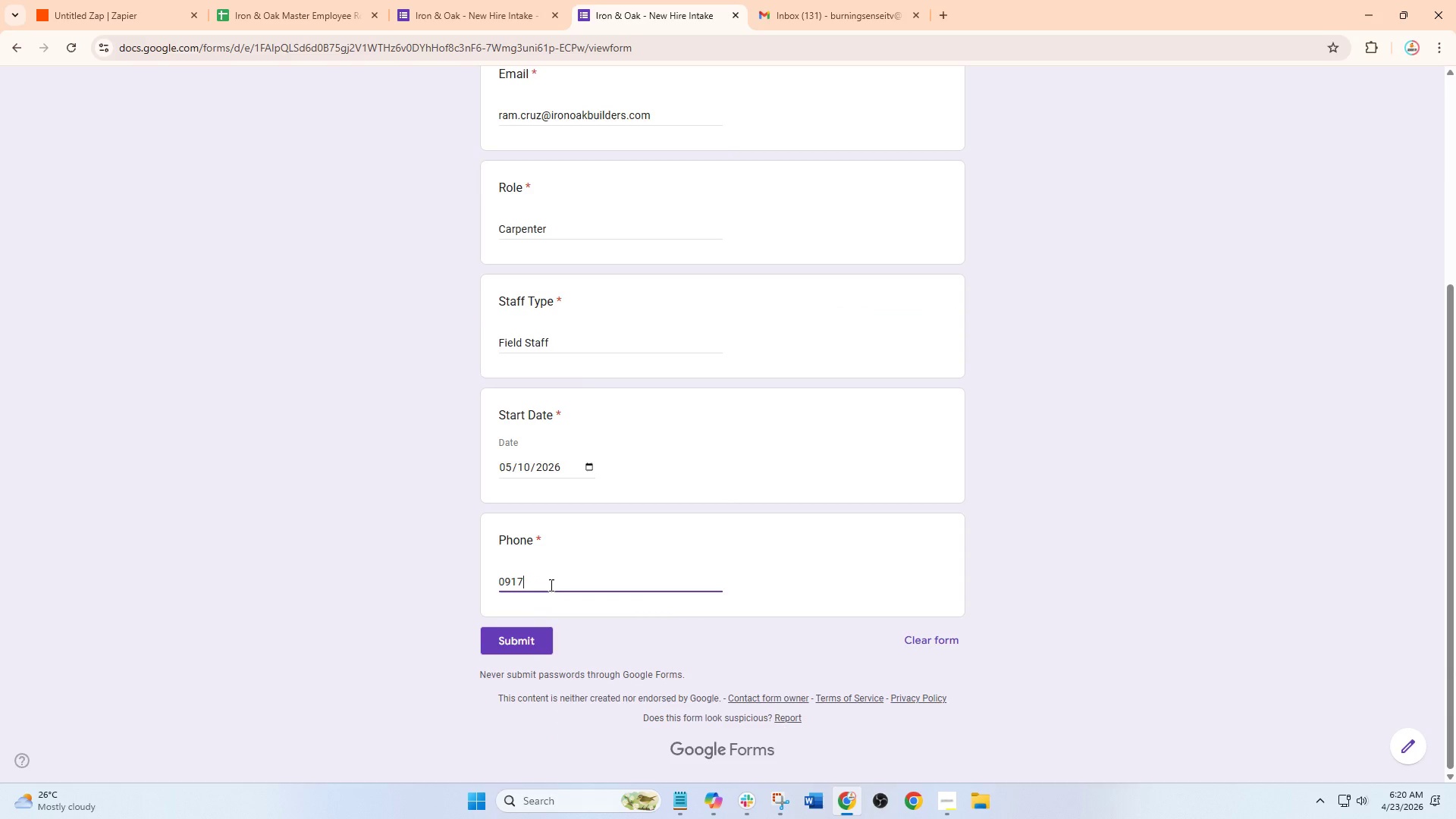 
key(Numpad7)
 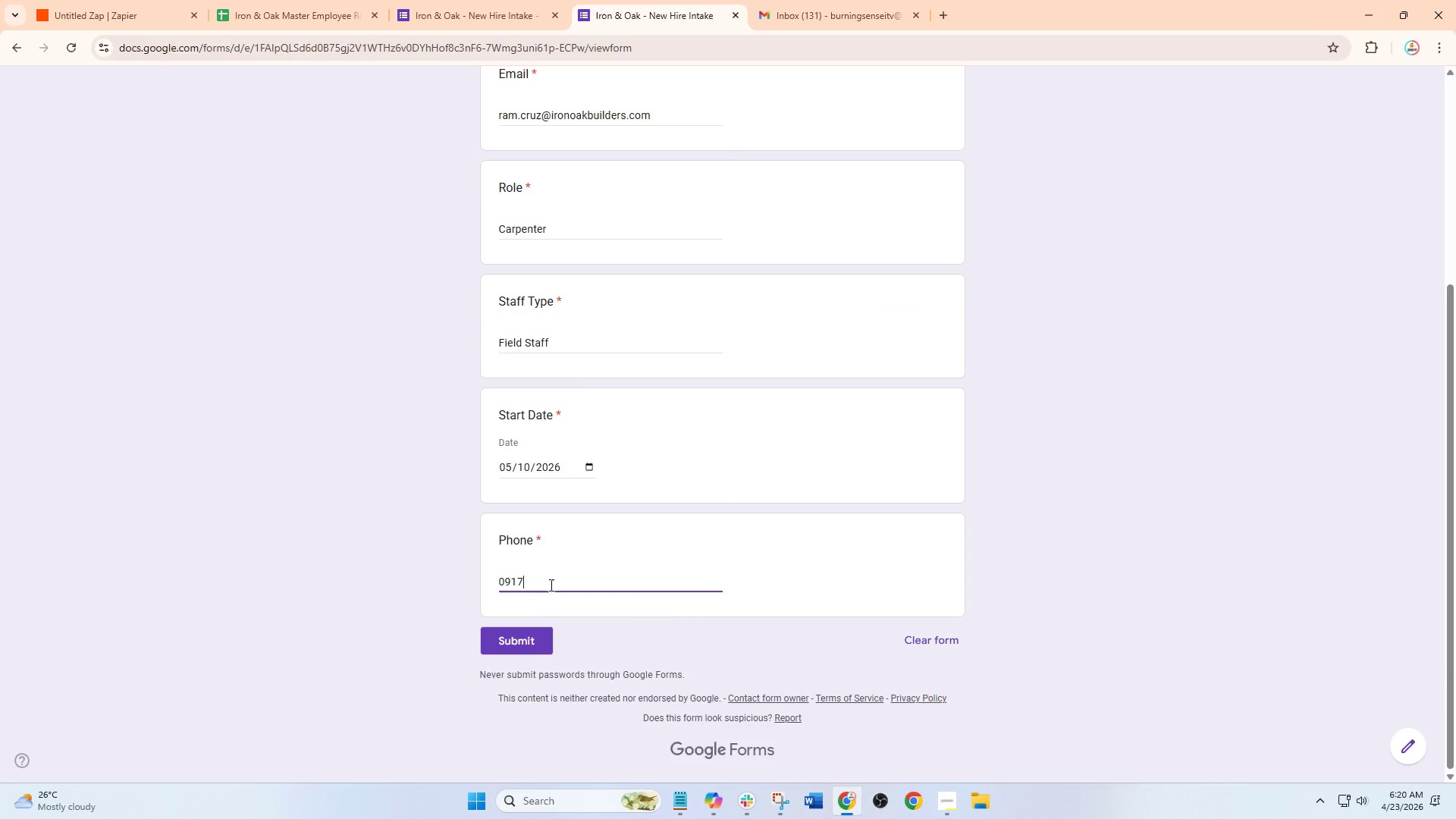 
key(Numpad1)
 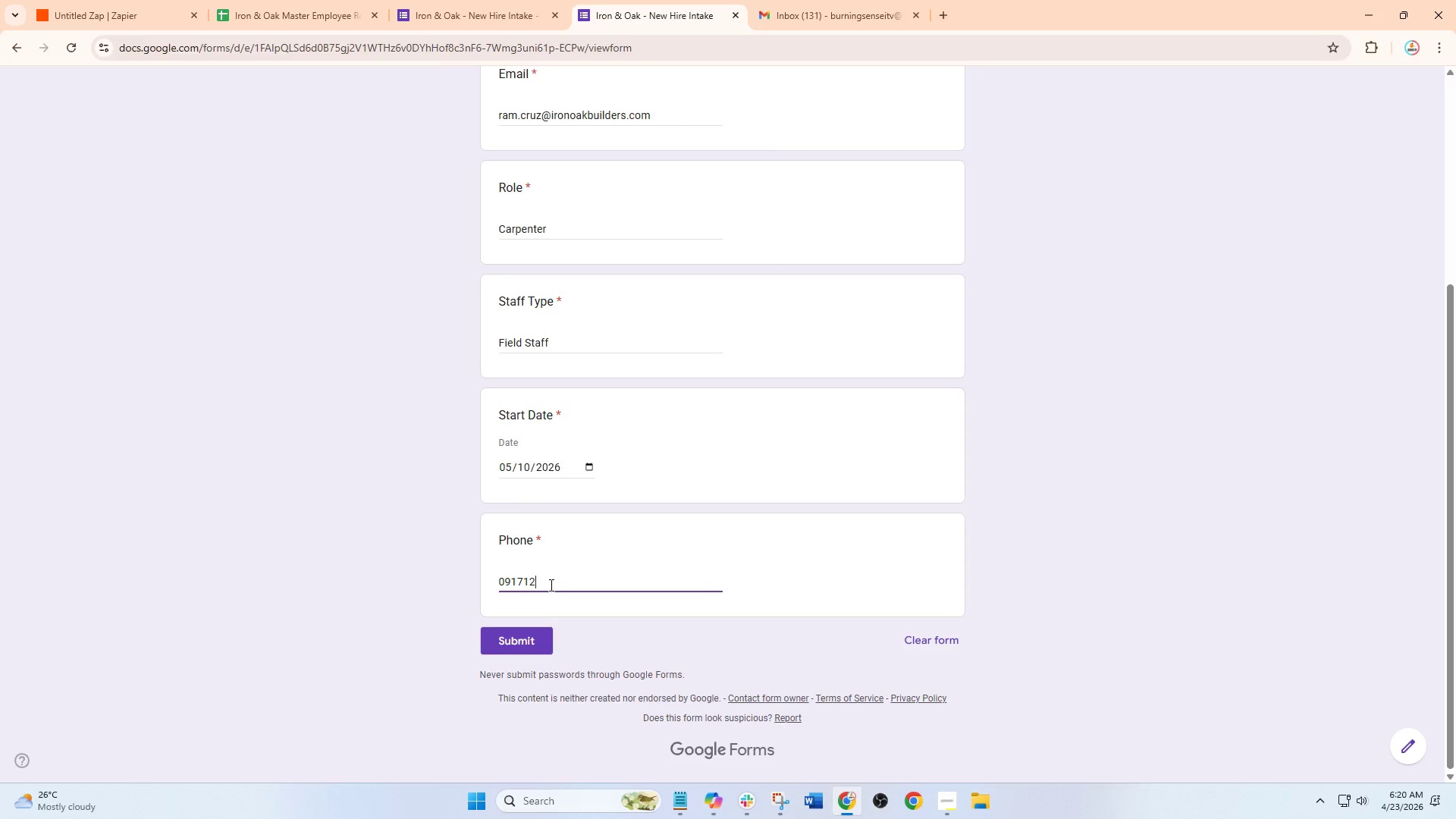 
key(Numpad2)
 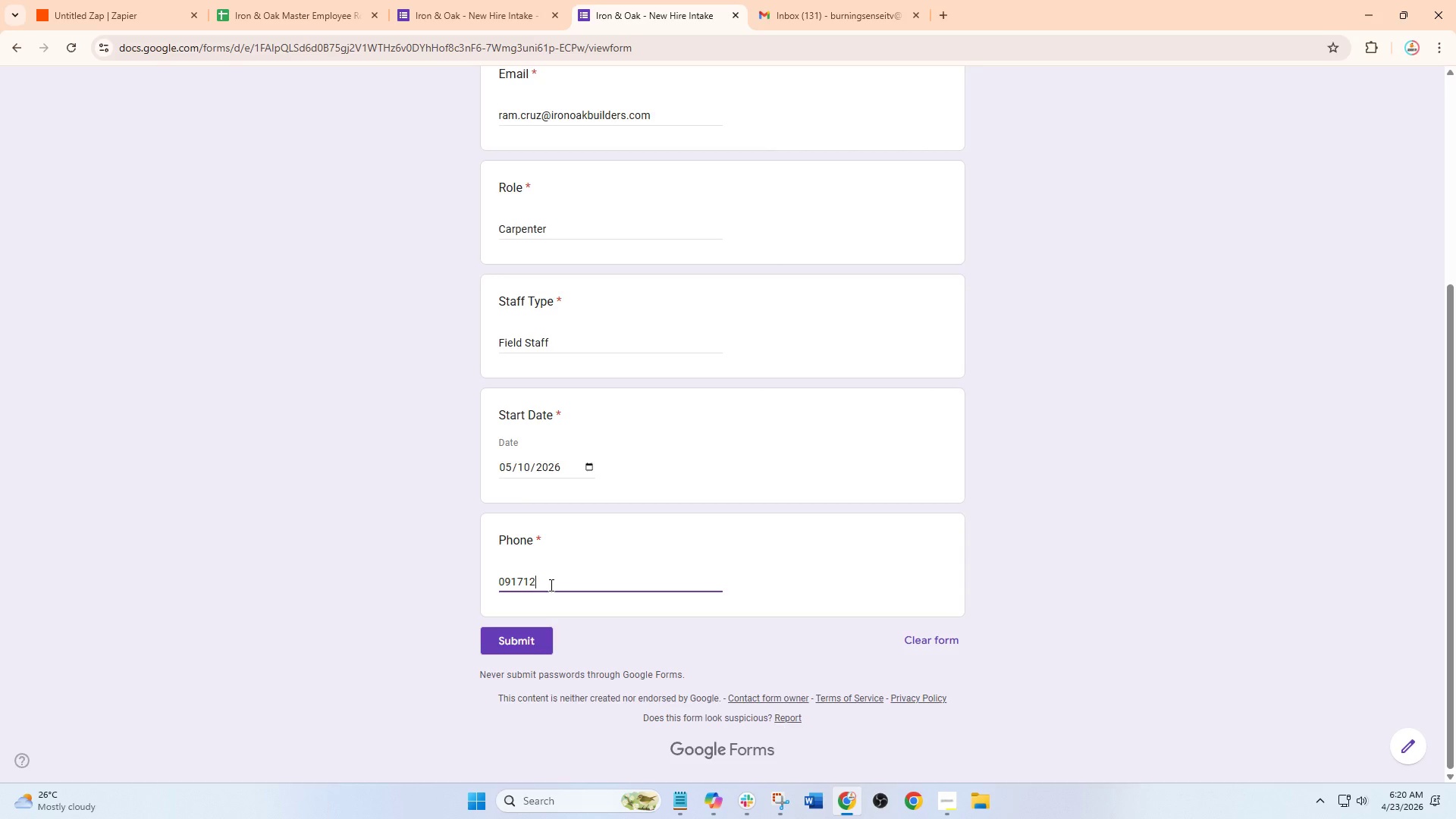 
key(Numpad3)
 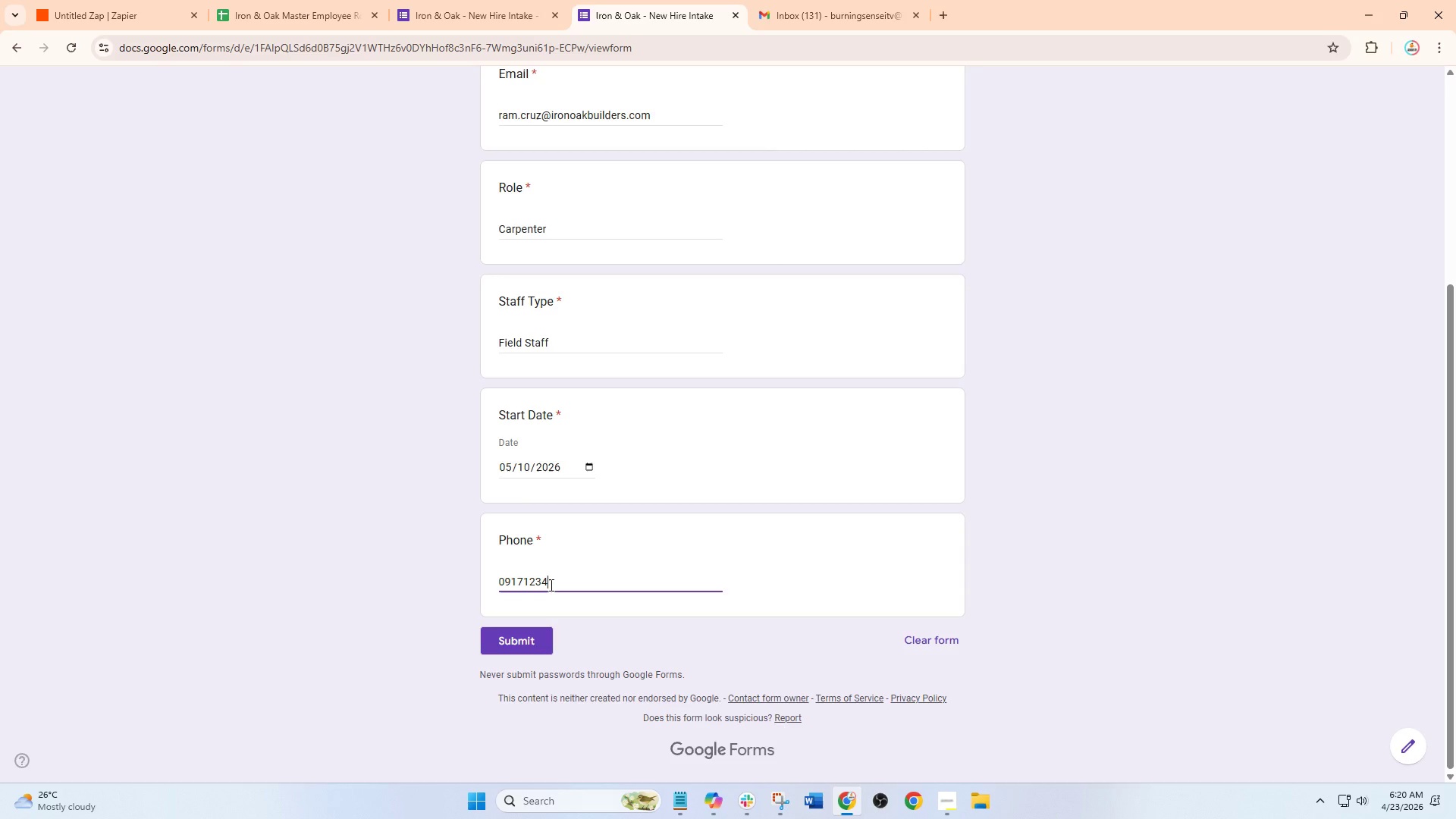 
key(Numpad4)
 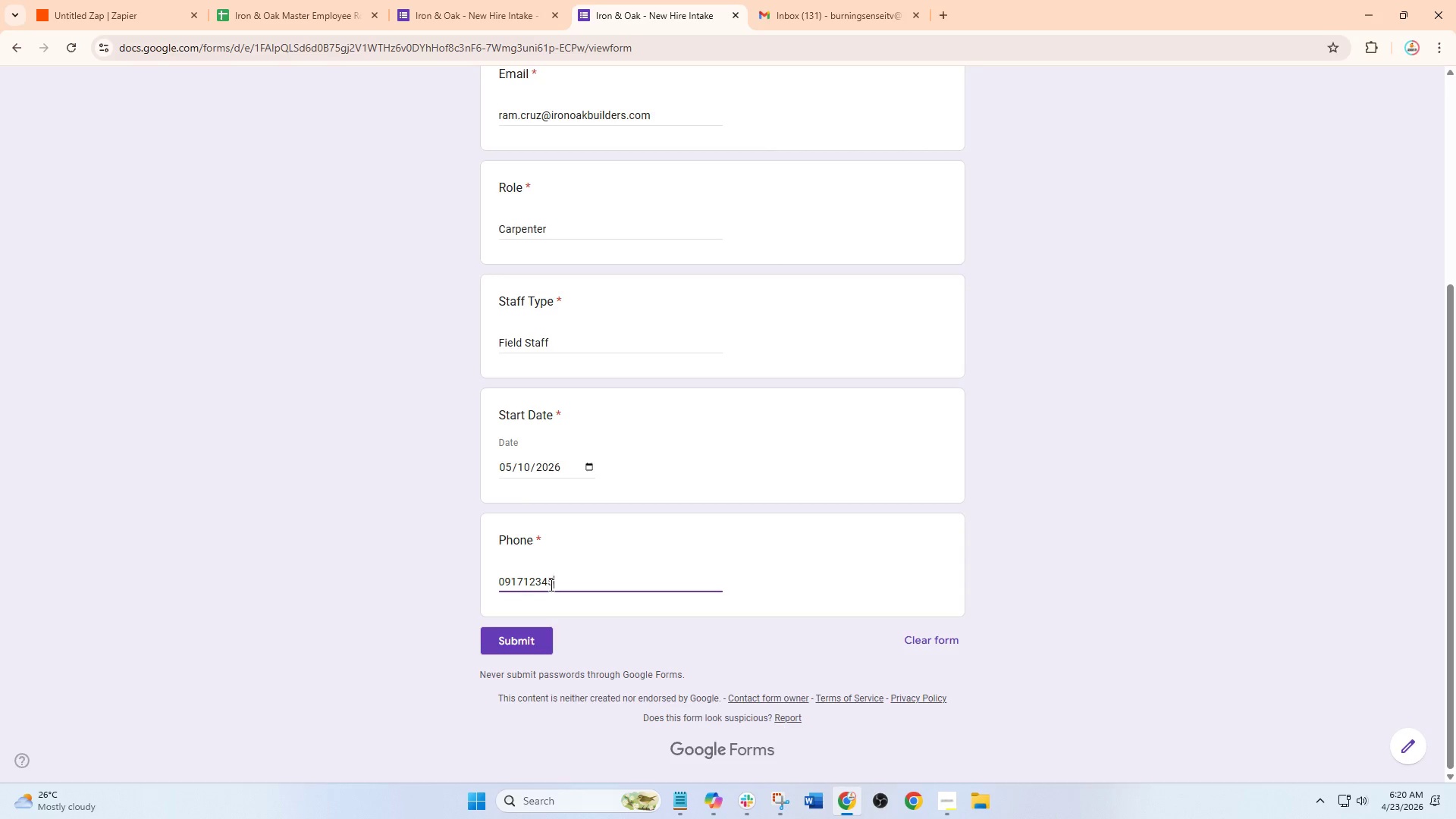 
key(Numpad5)
 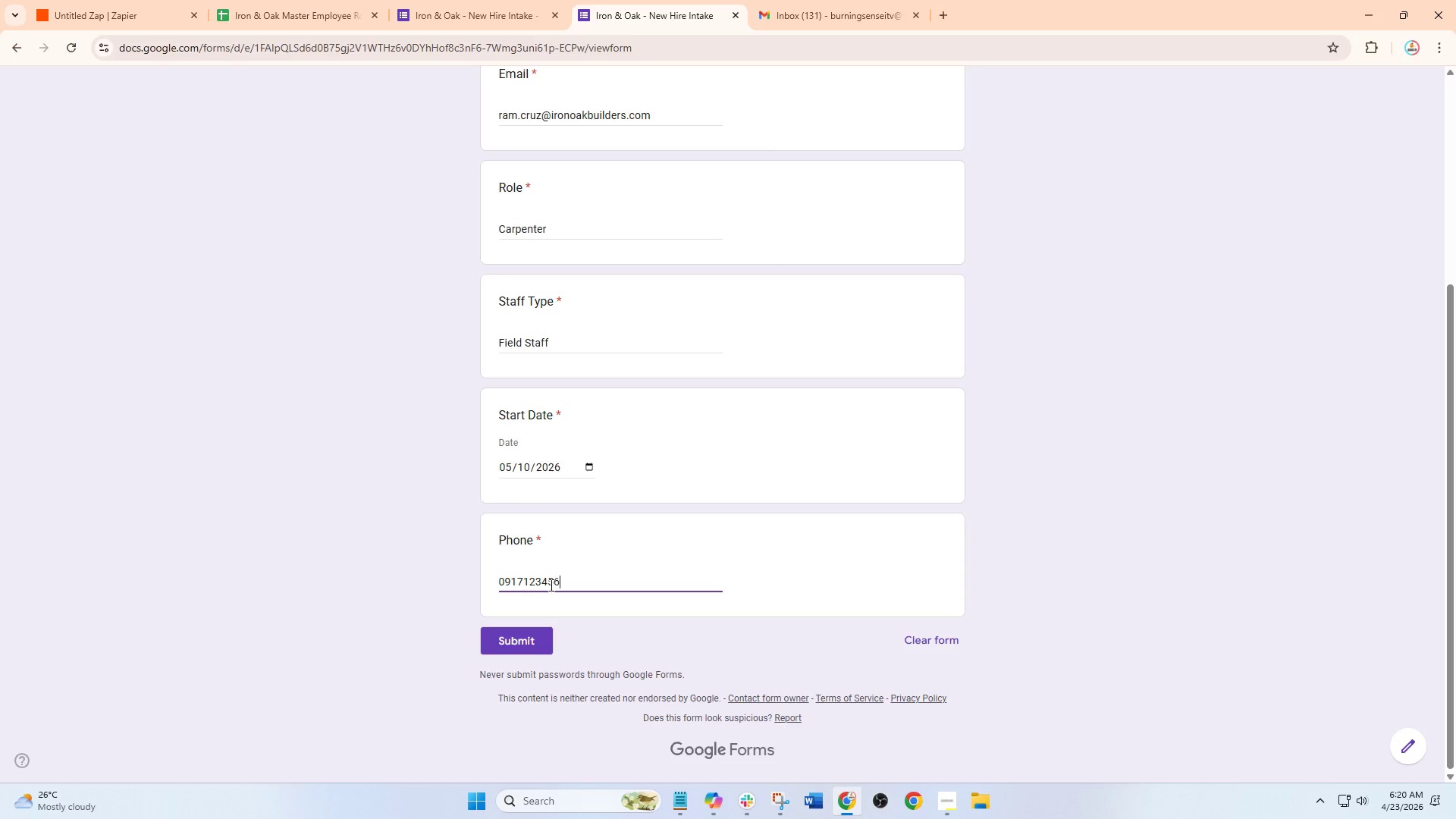 
key(Numpad6)
 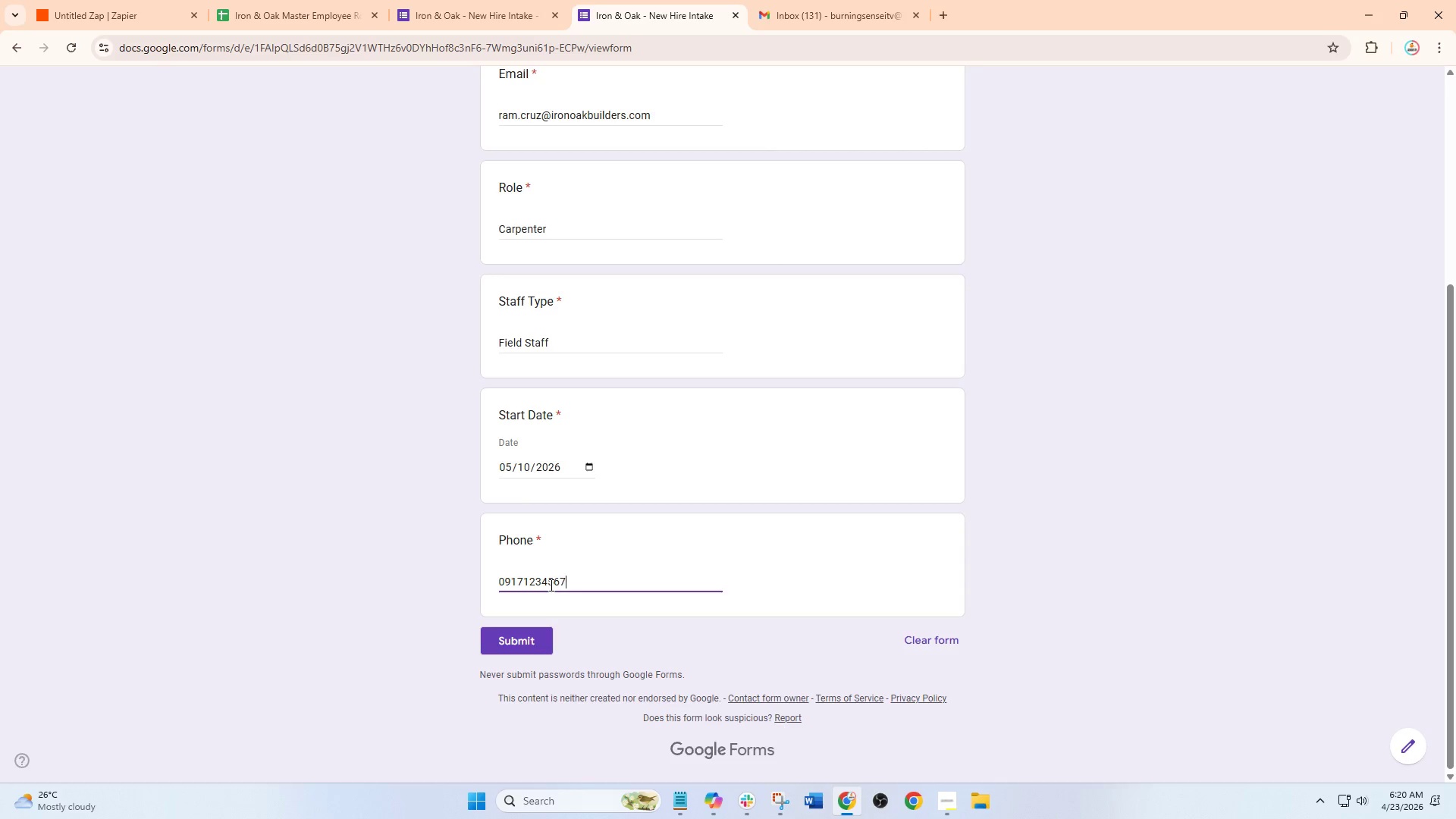 
key(Numpad7)
 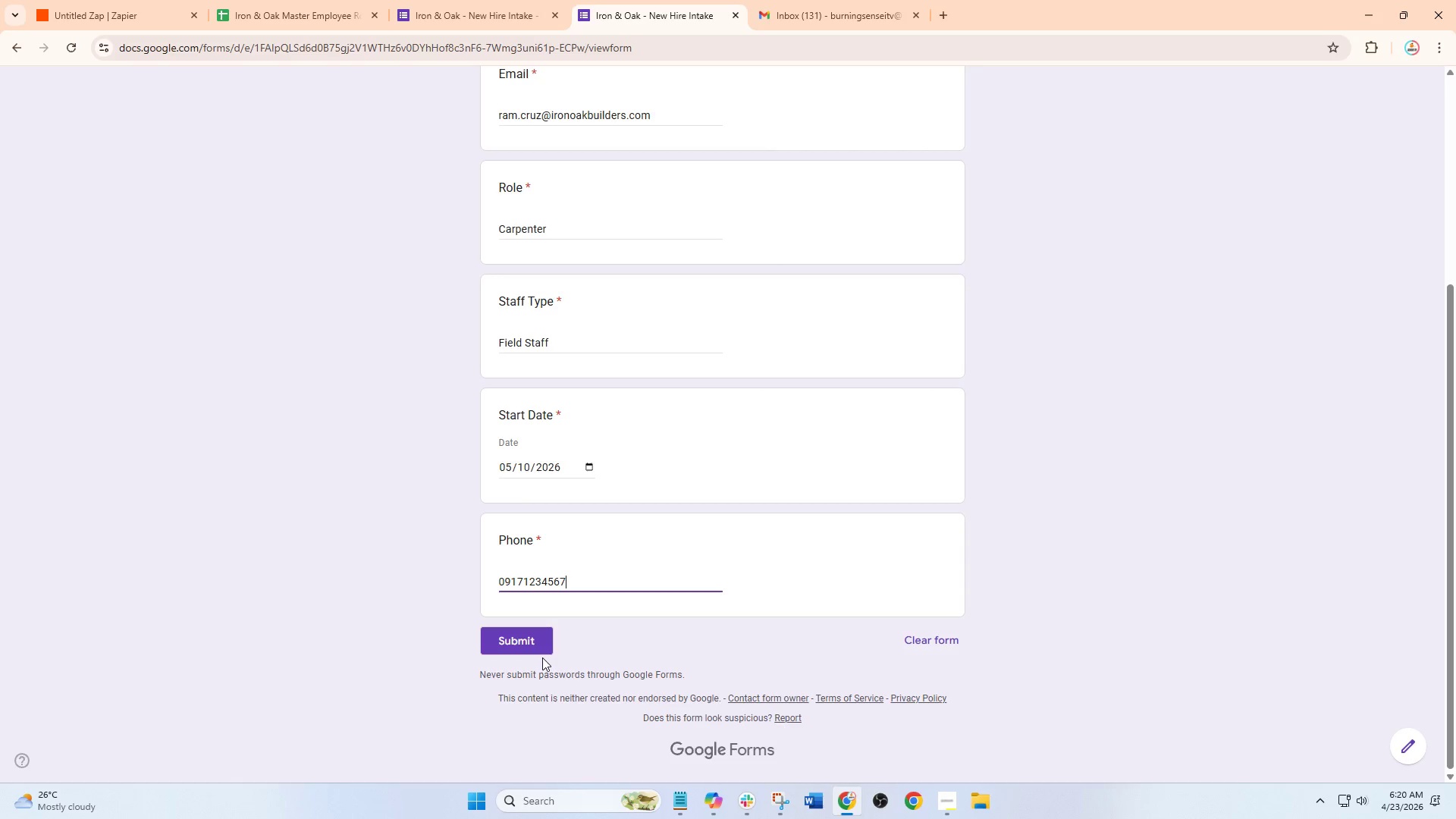 
left_click([542, 648])
 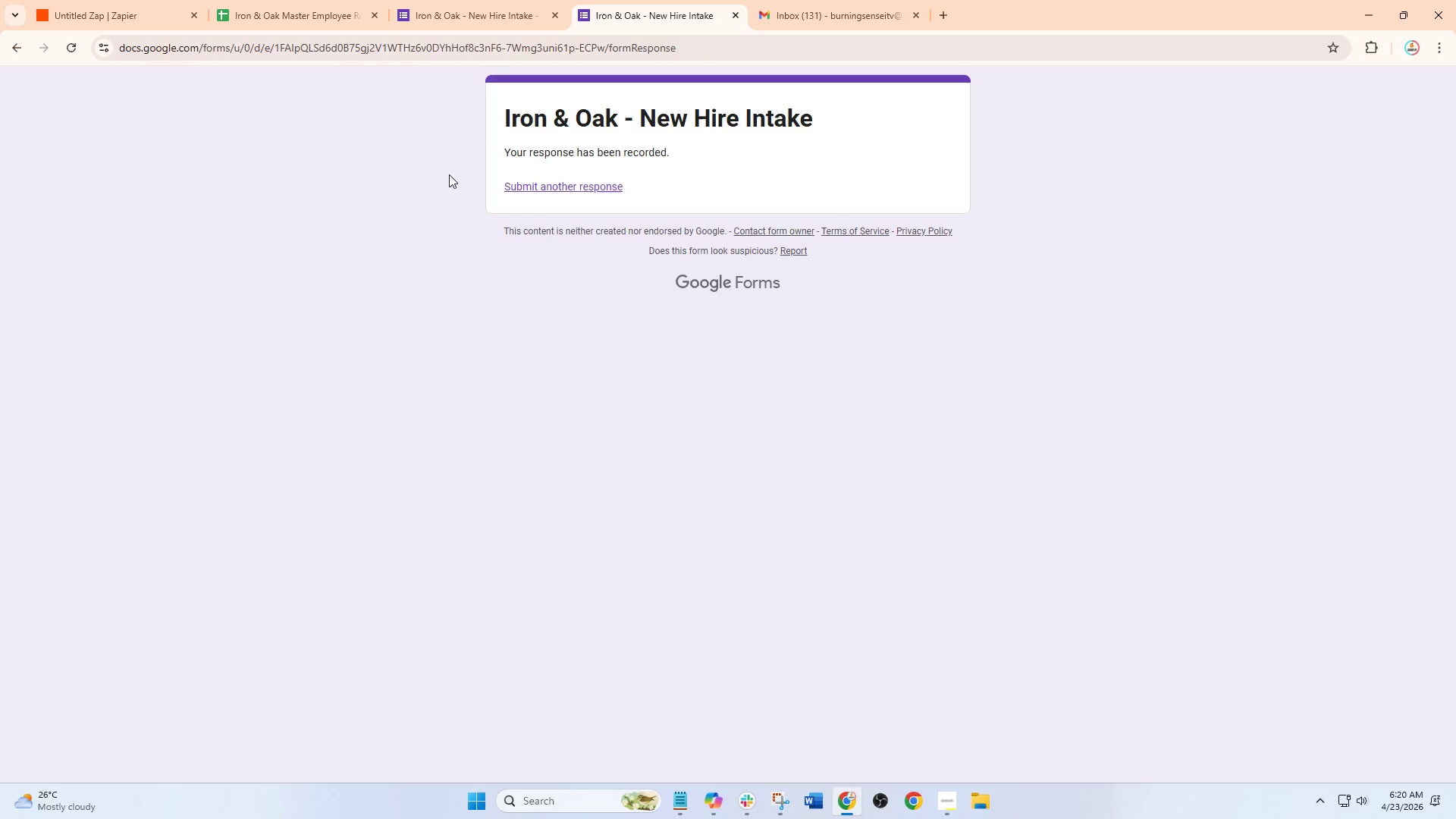 
left_click([67, 0])
 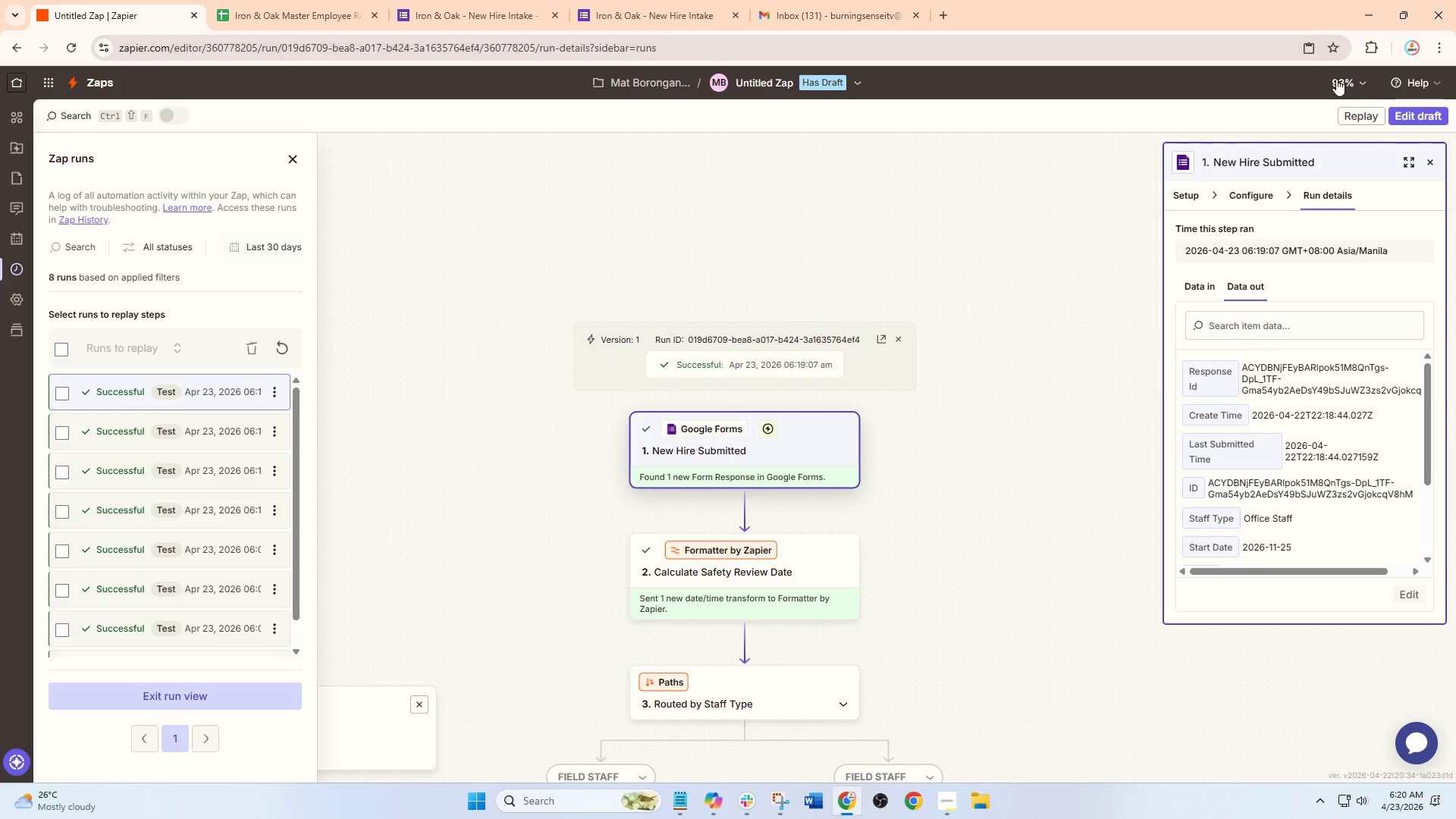 
left_click([1419, 115])
 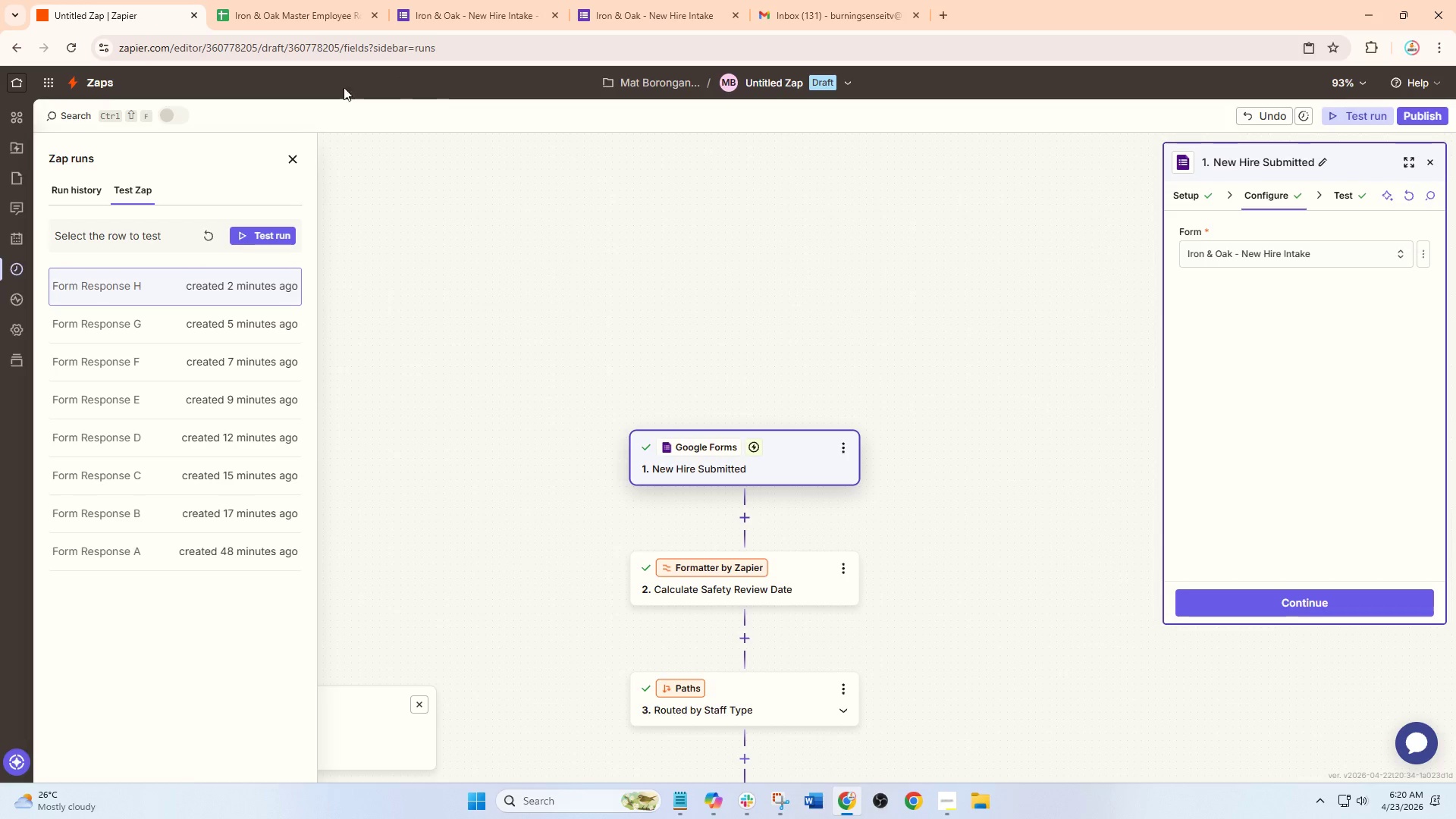 
left_click([206, 240])
 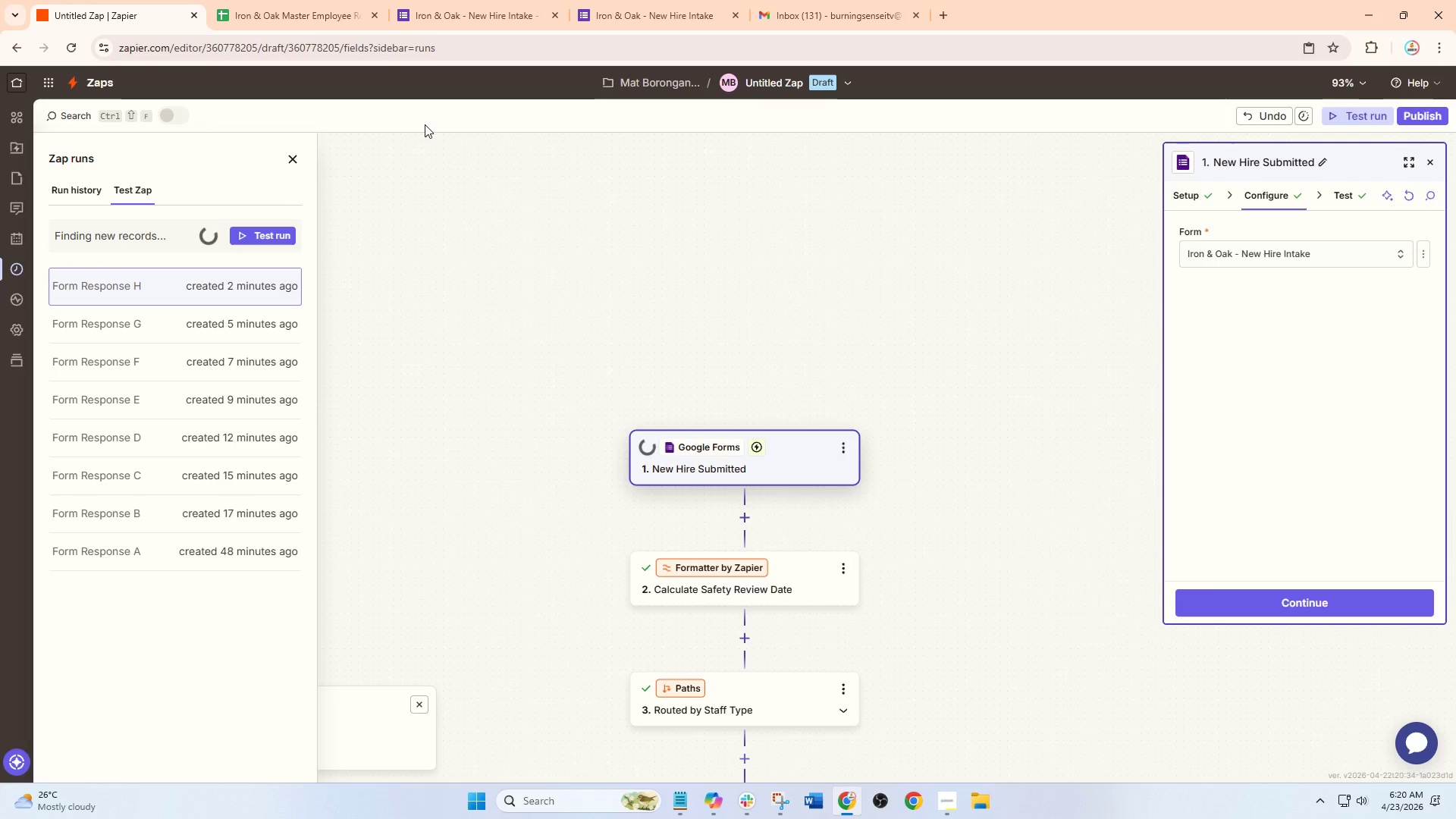 
wait(8.0)
 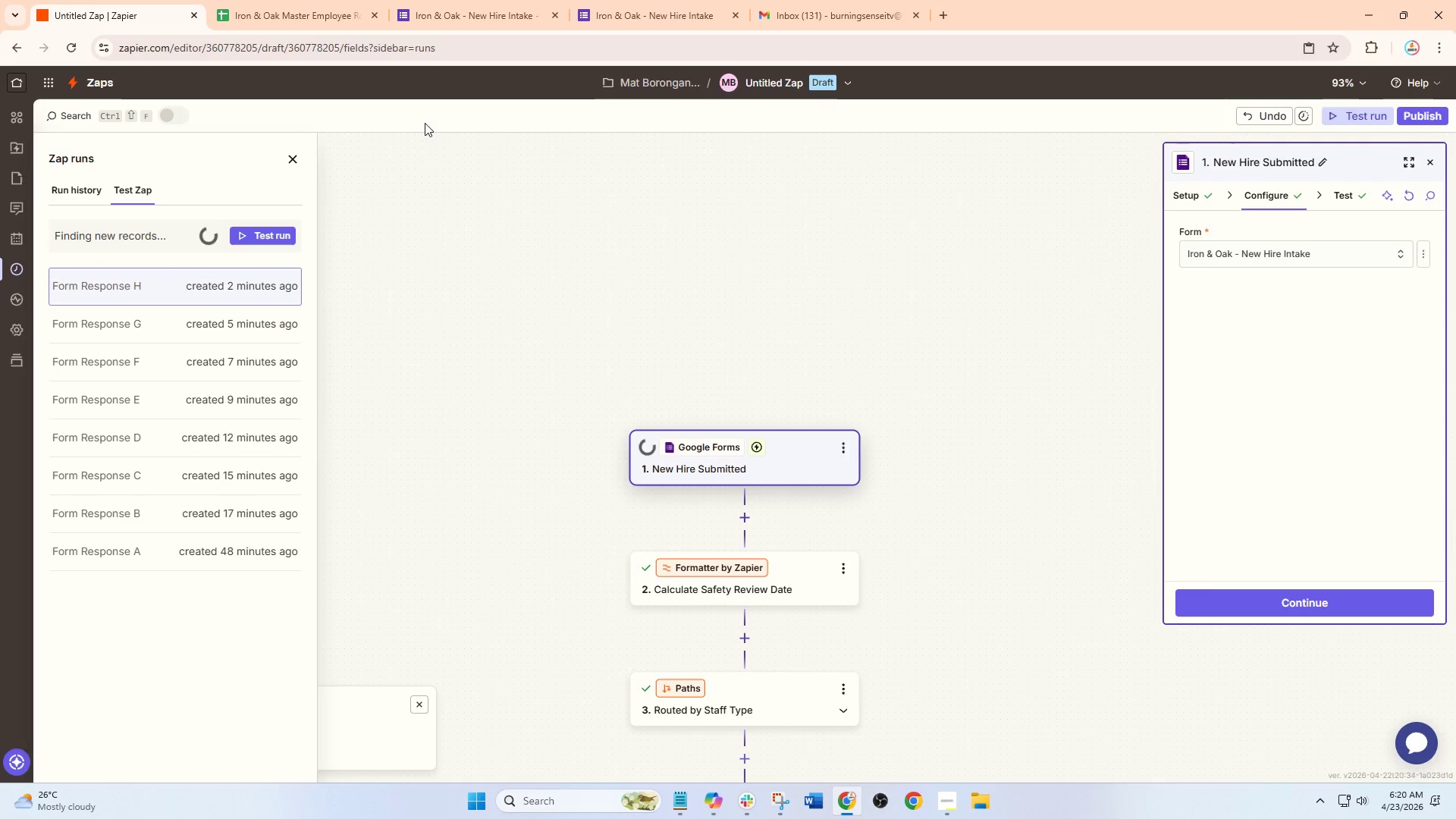 
left_click([230, 276])
 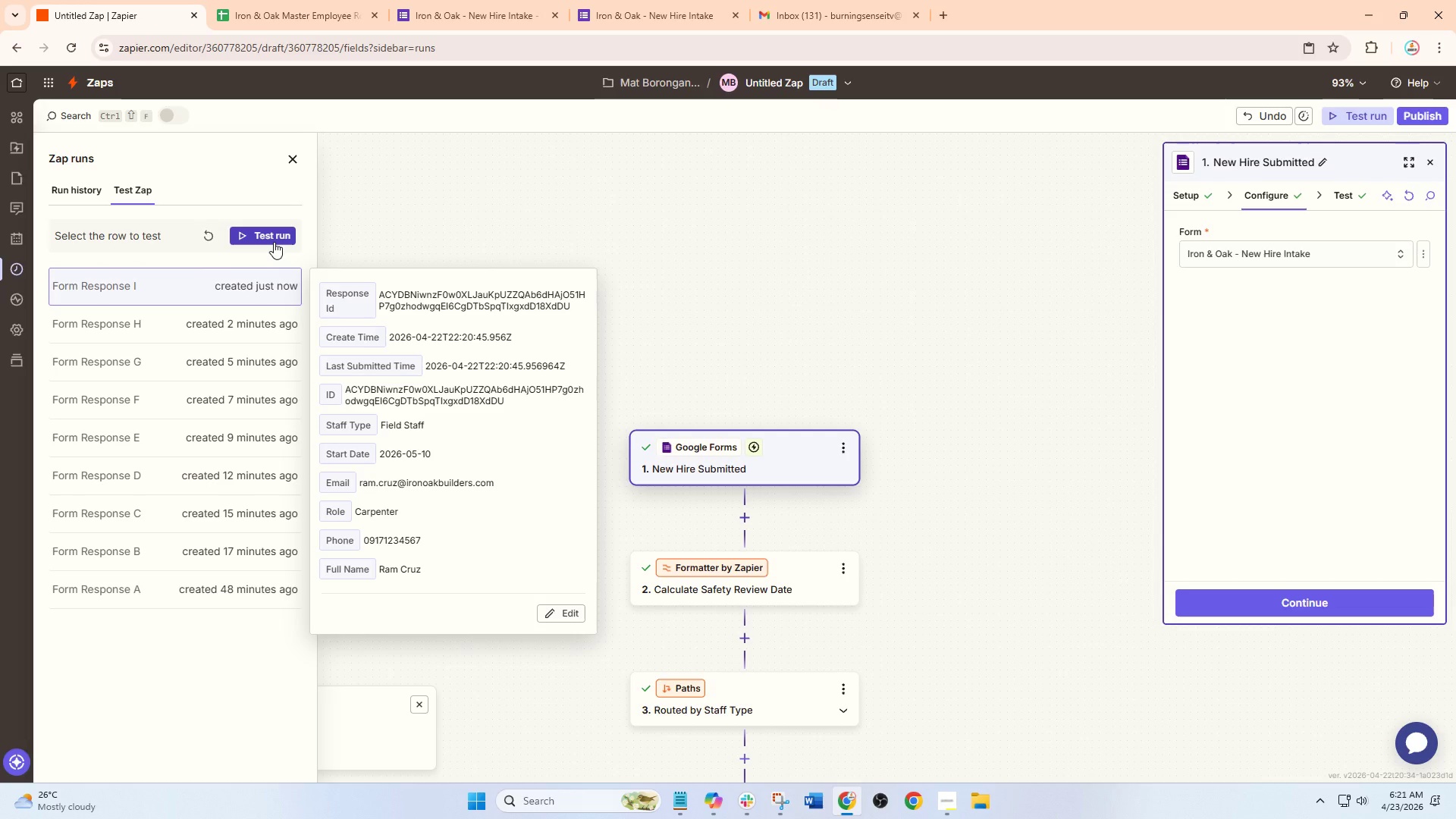 
left_click([274, 242])
 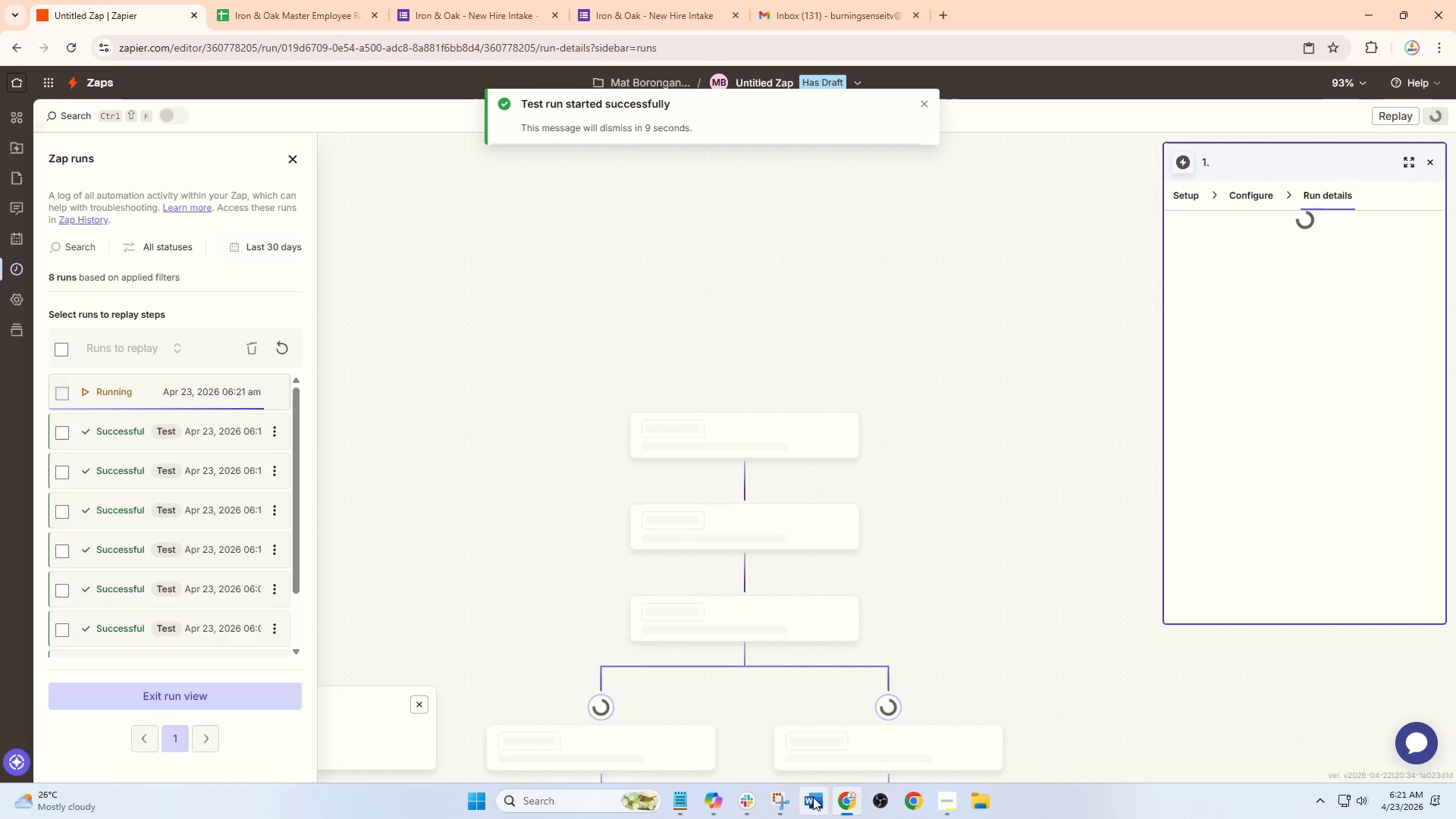 
left_click([746, 808])
 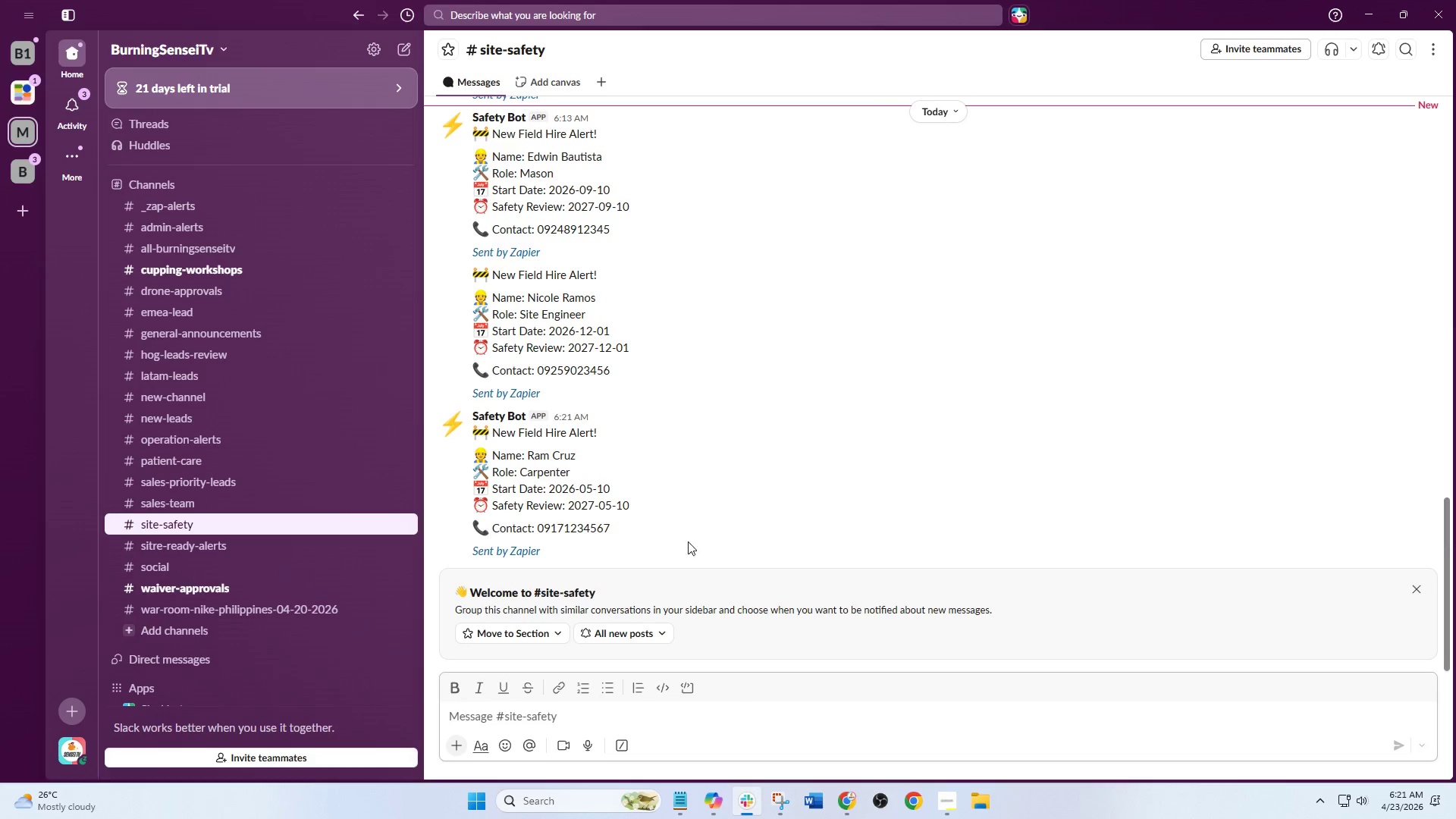 
scroll: coordinate [686, 528], scroll_direction: down, amount: 1.0
 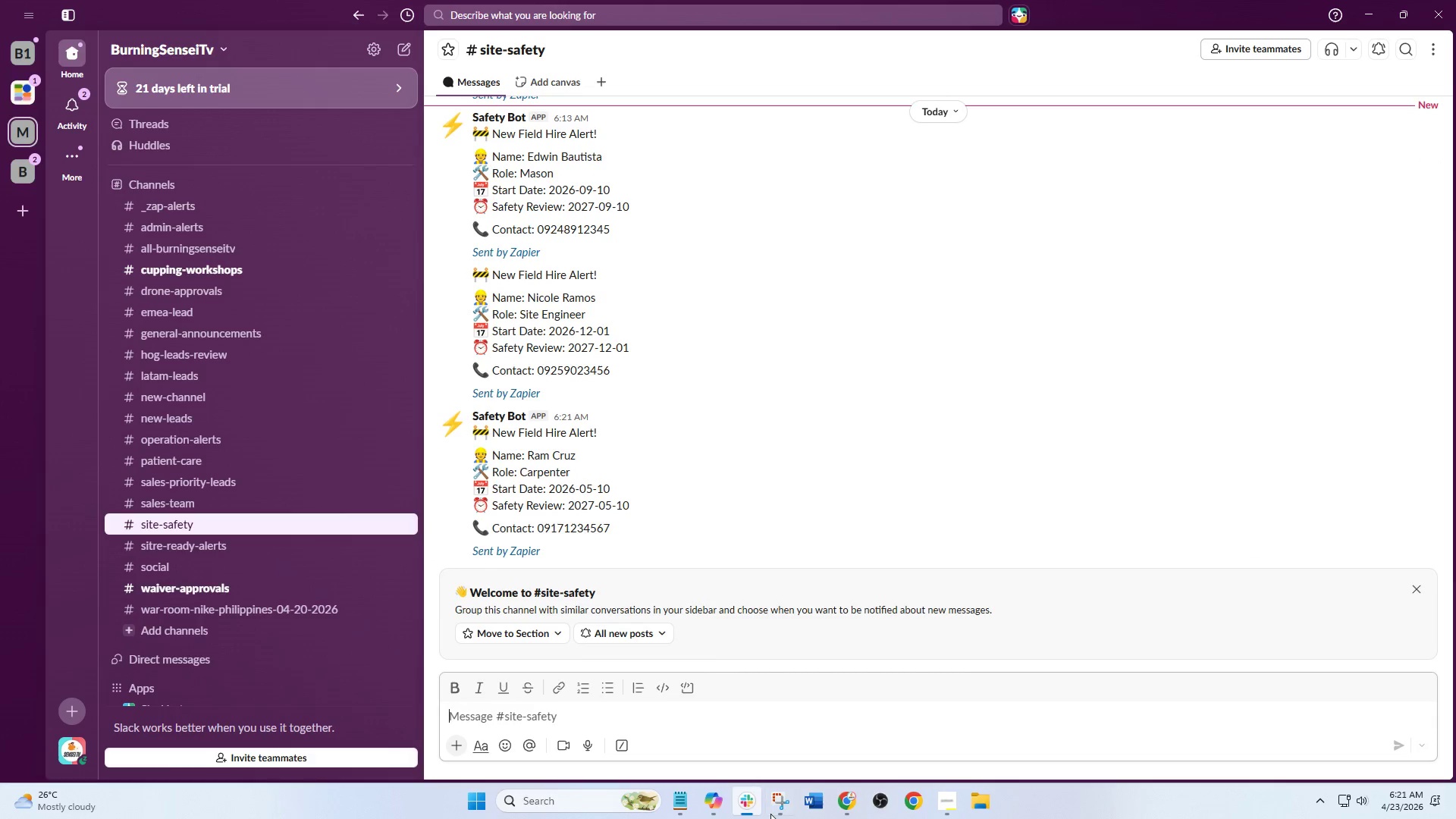 
left_click([855, 792])
 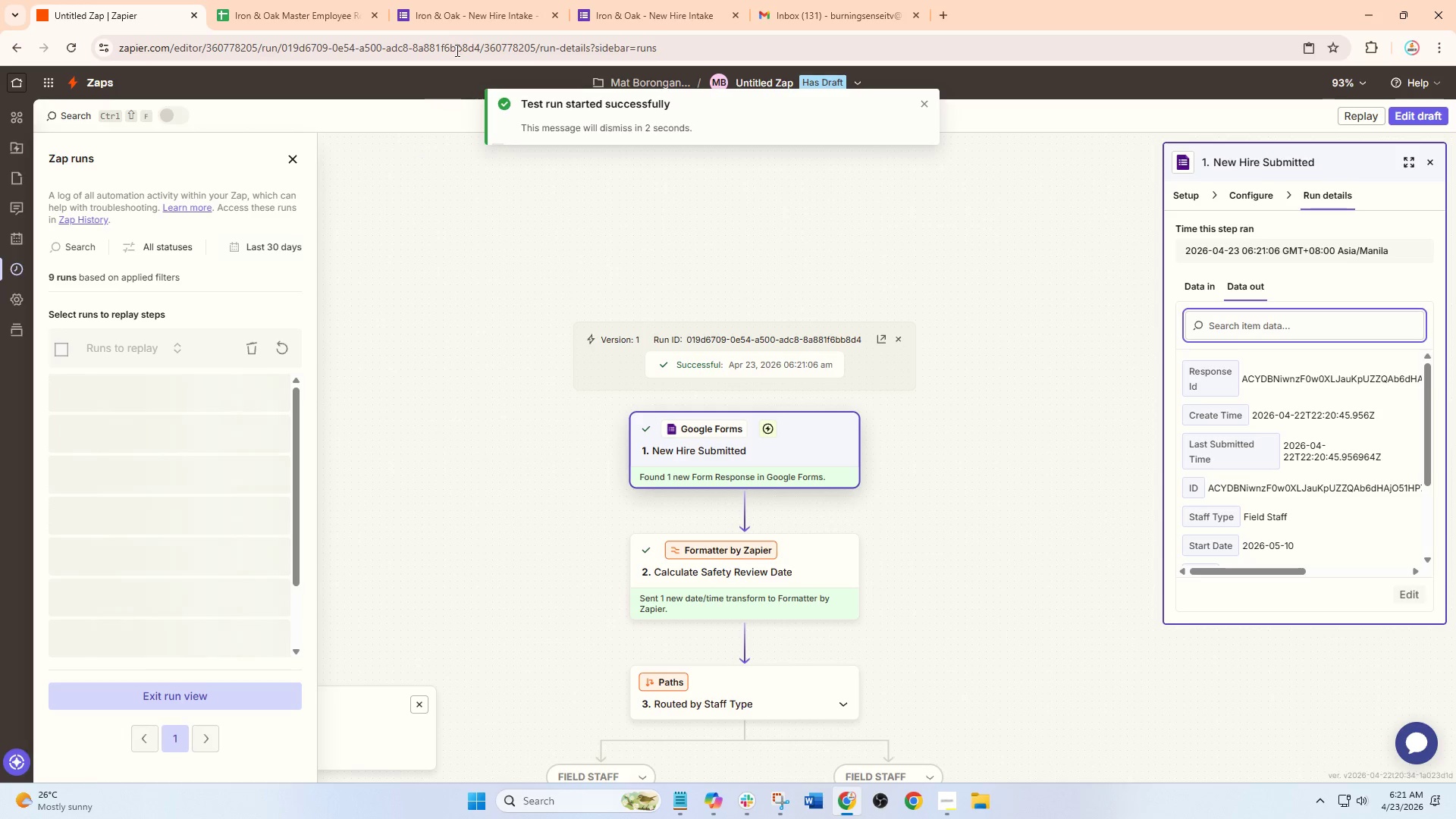 
left_click([282, 0])
 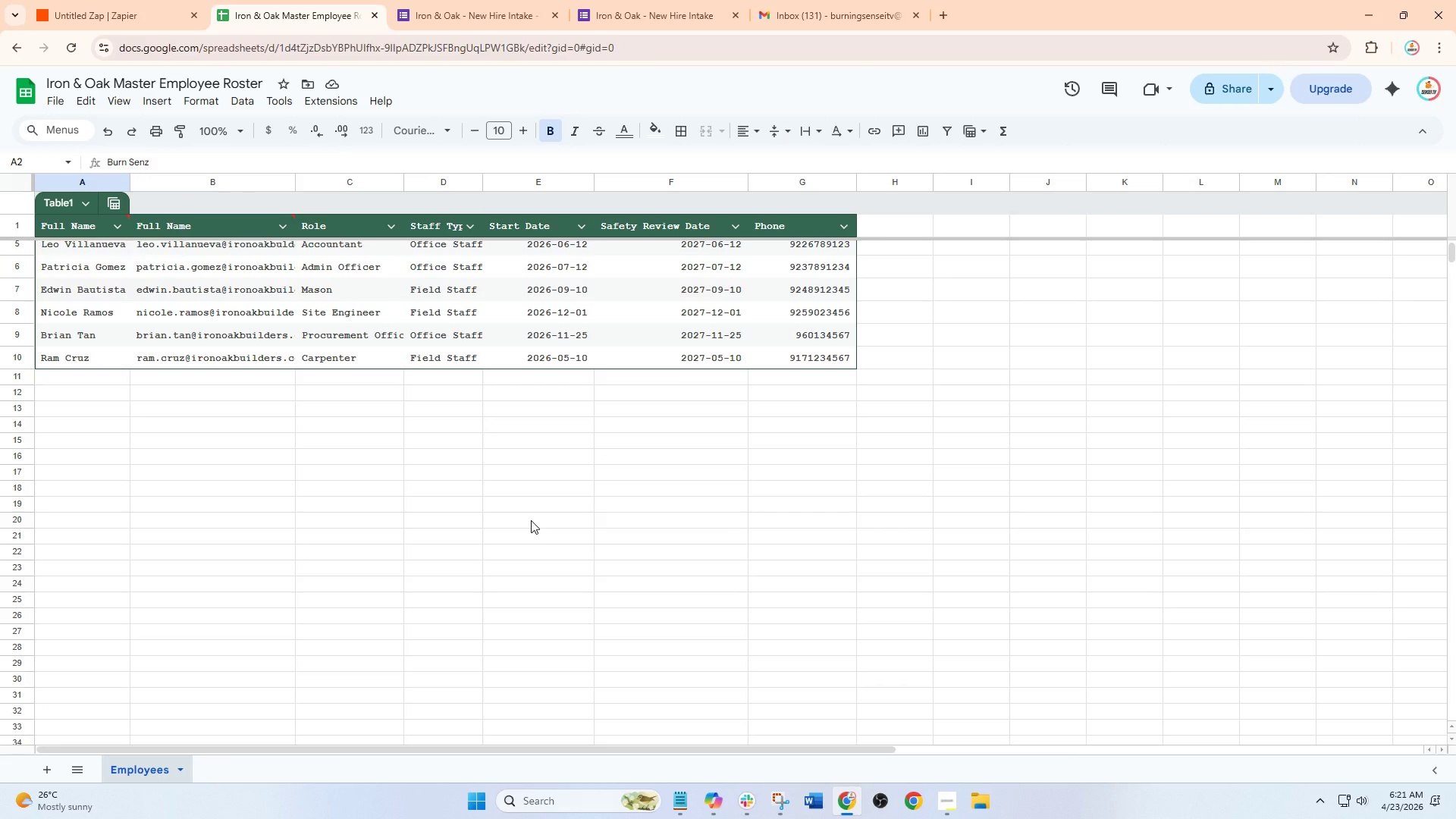 
wait(6.22)
 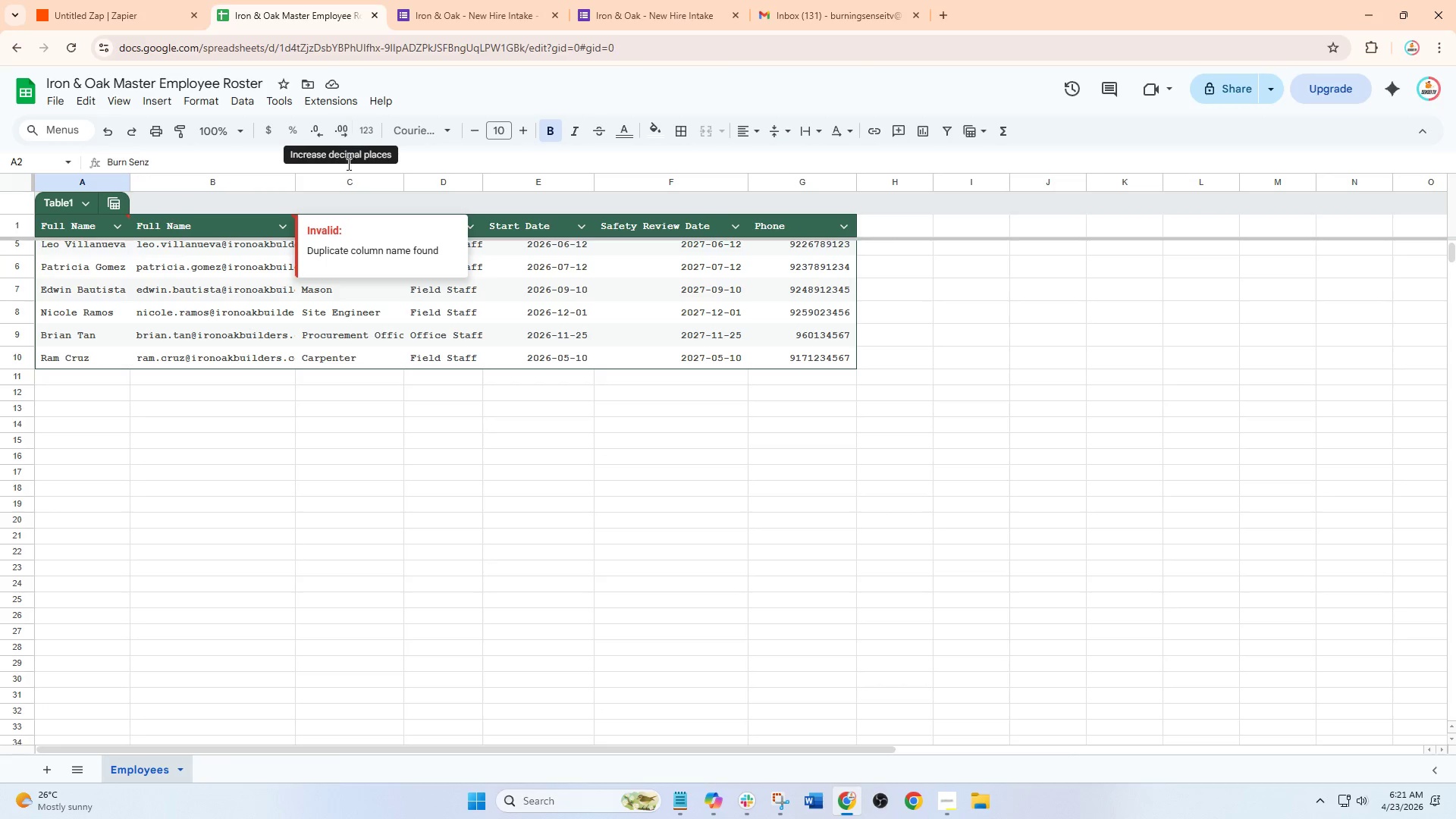 
left_click([640, 16])
 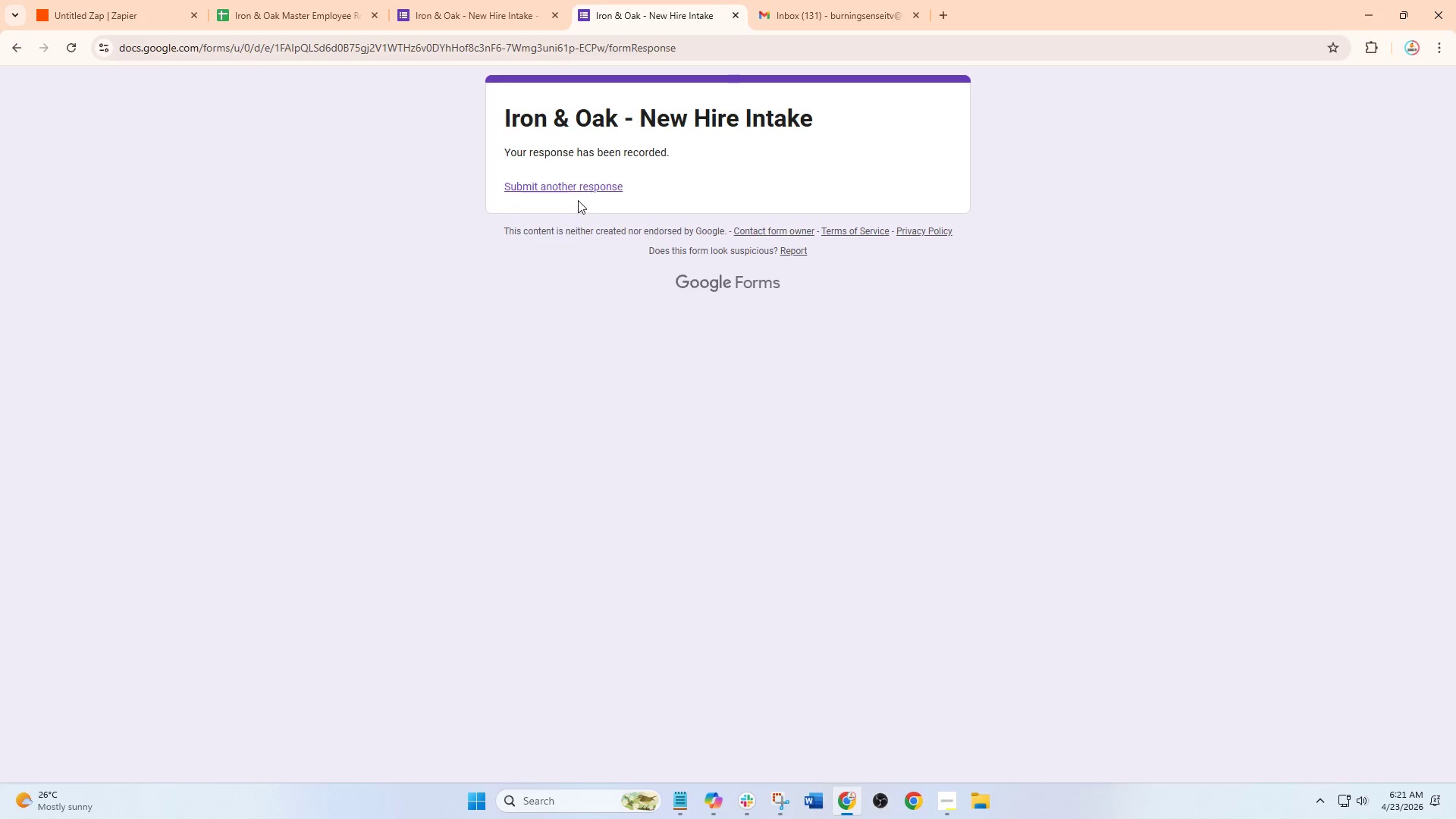 
left_click([577, 189])
 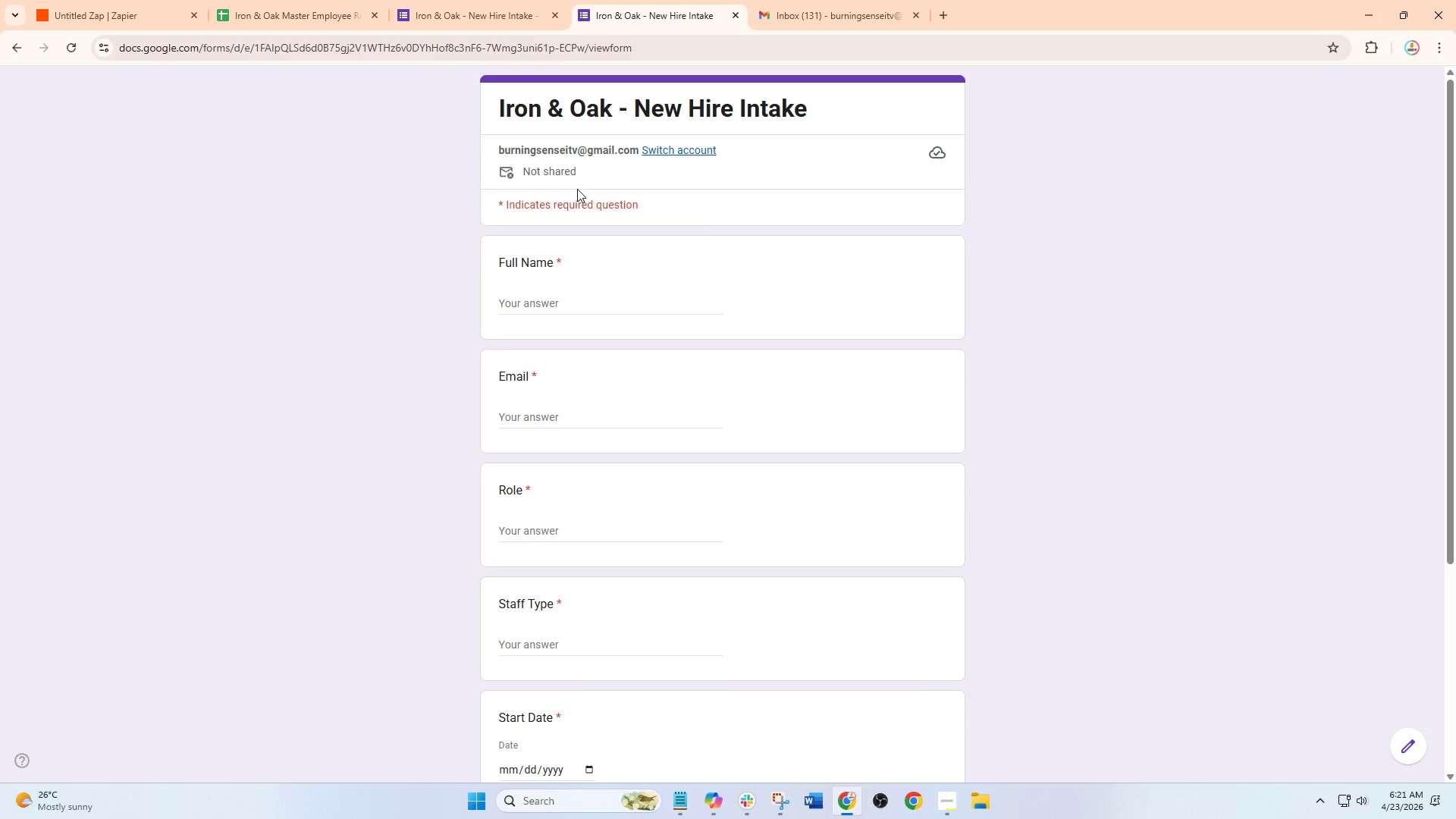 
wait(31.31)
 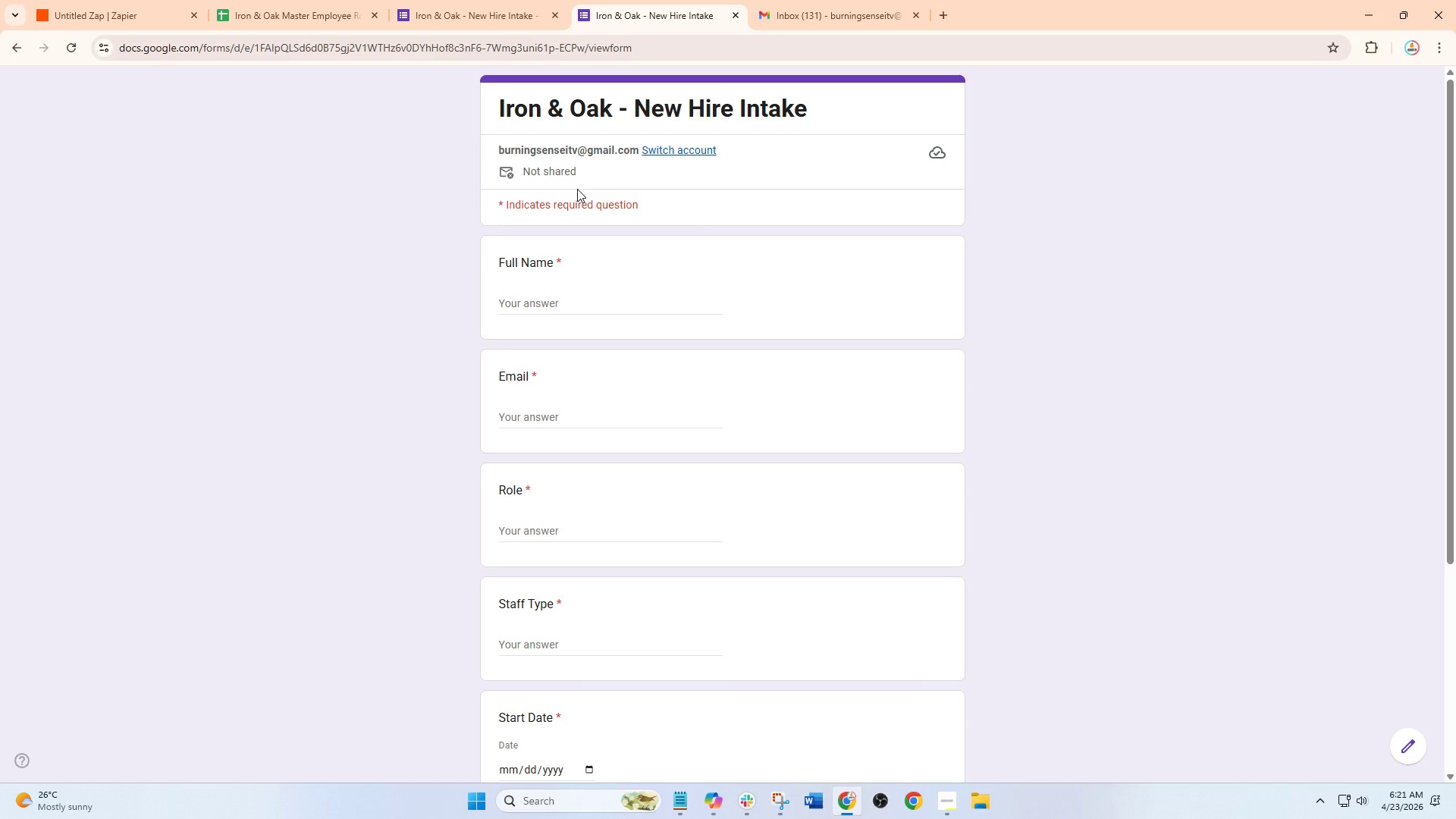 
left_click([160, 0])
 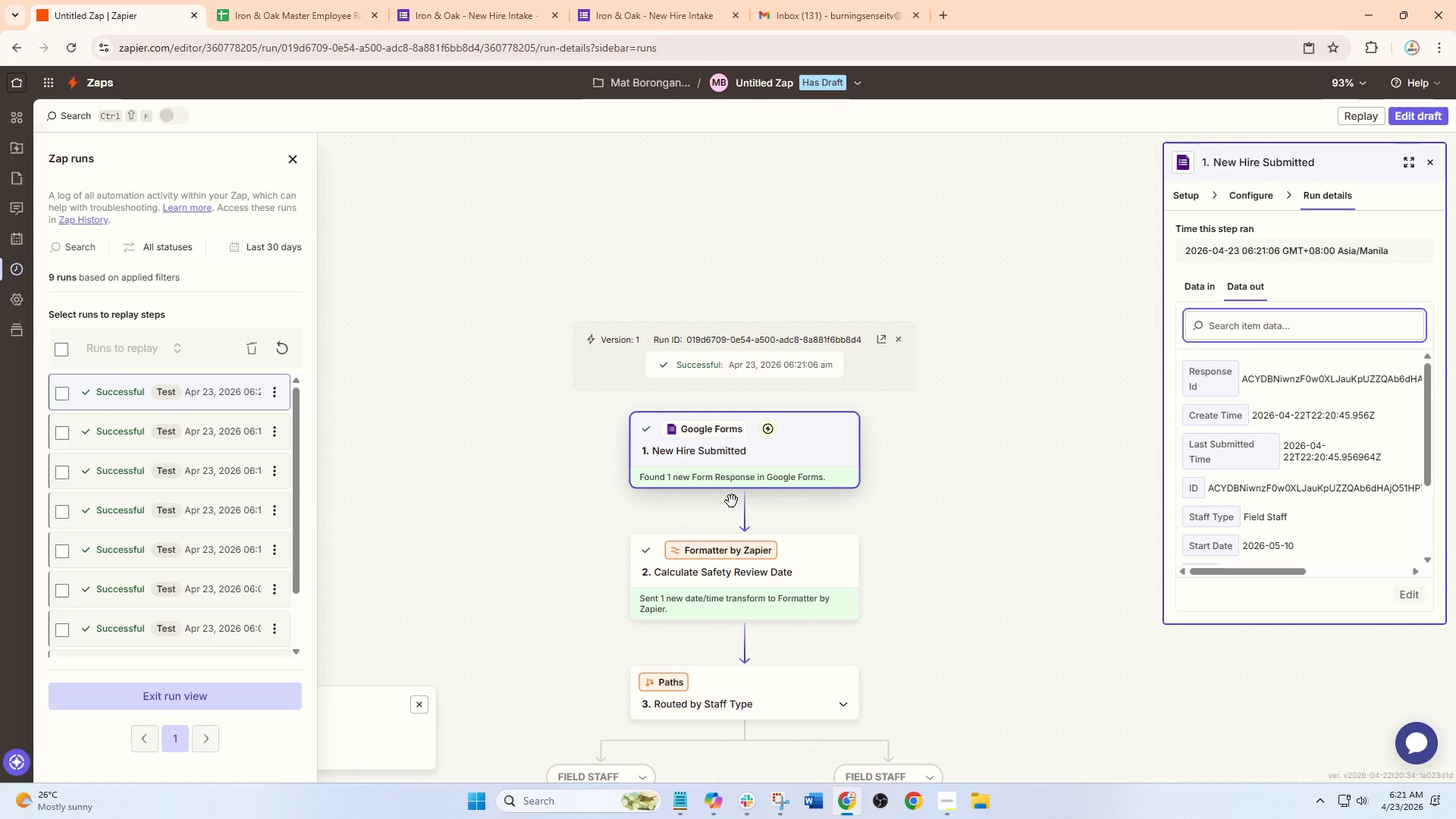 
scroll: coordinate [732, 501], scroll_direction: down, amount: 4.0
 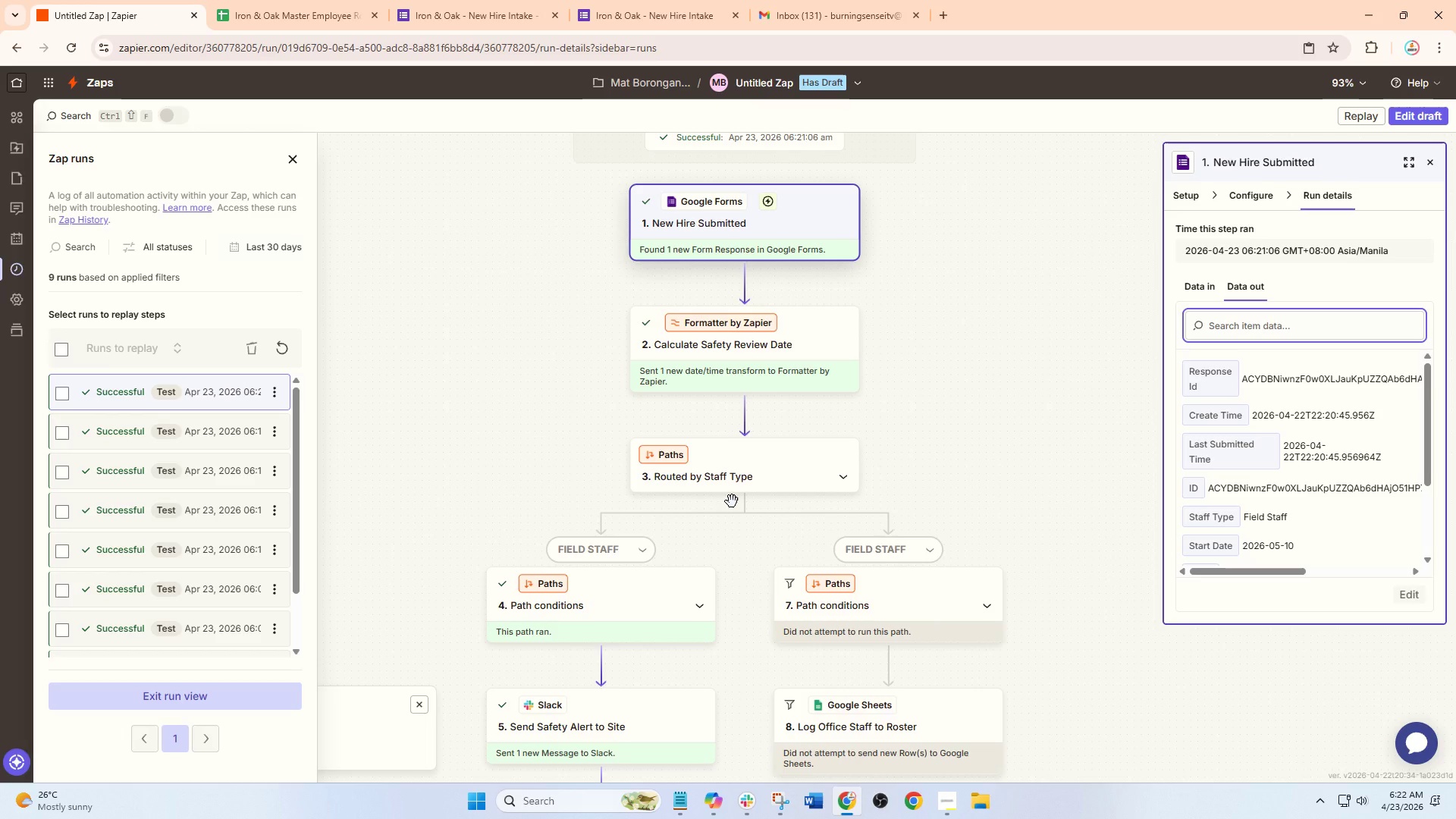 
wait(19.34)
 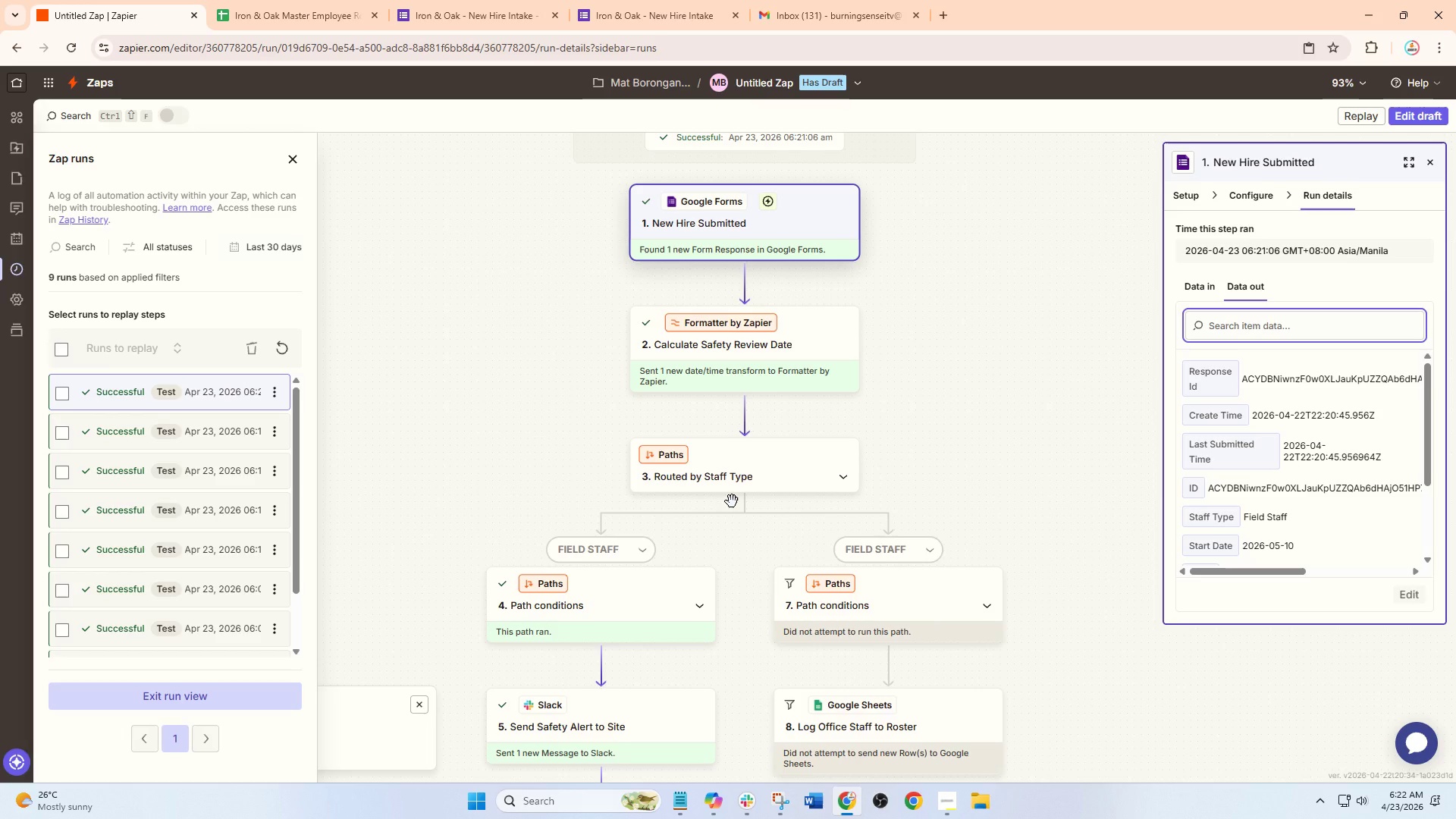 
scroll: coordinate [680, 603], scroll_direction: down, amount: 4.0
 